 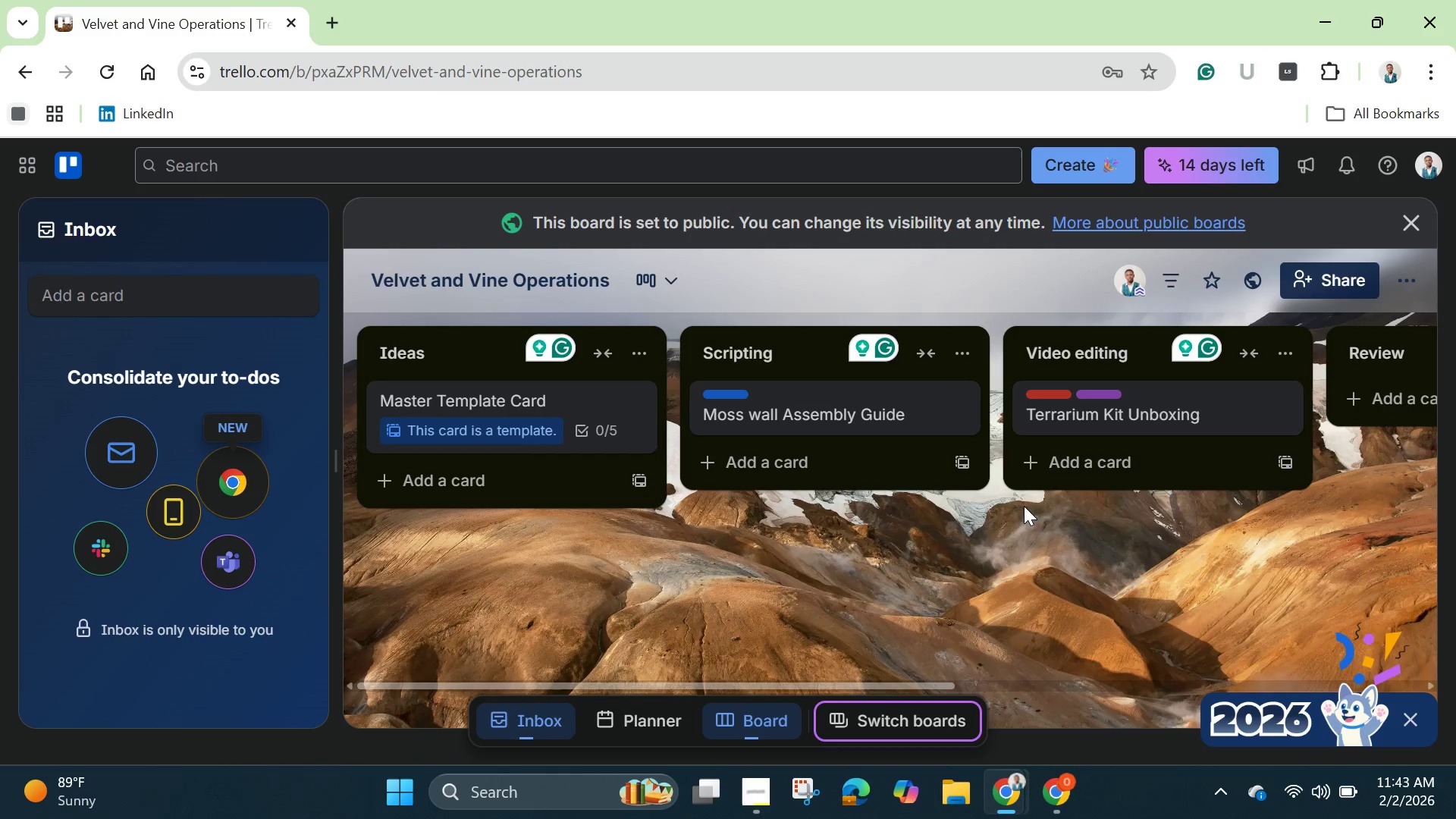 
left_click([1097, 417])
 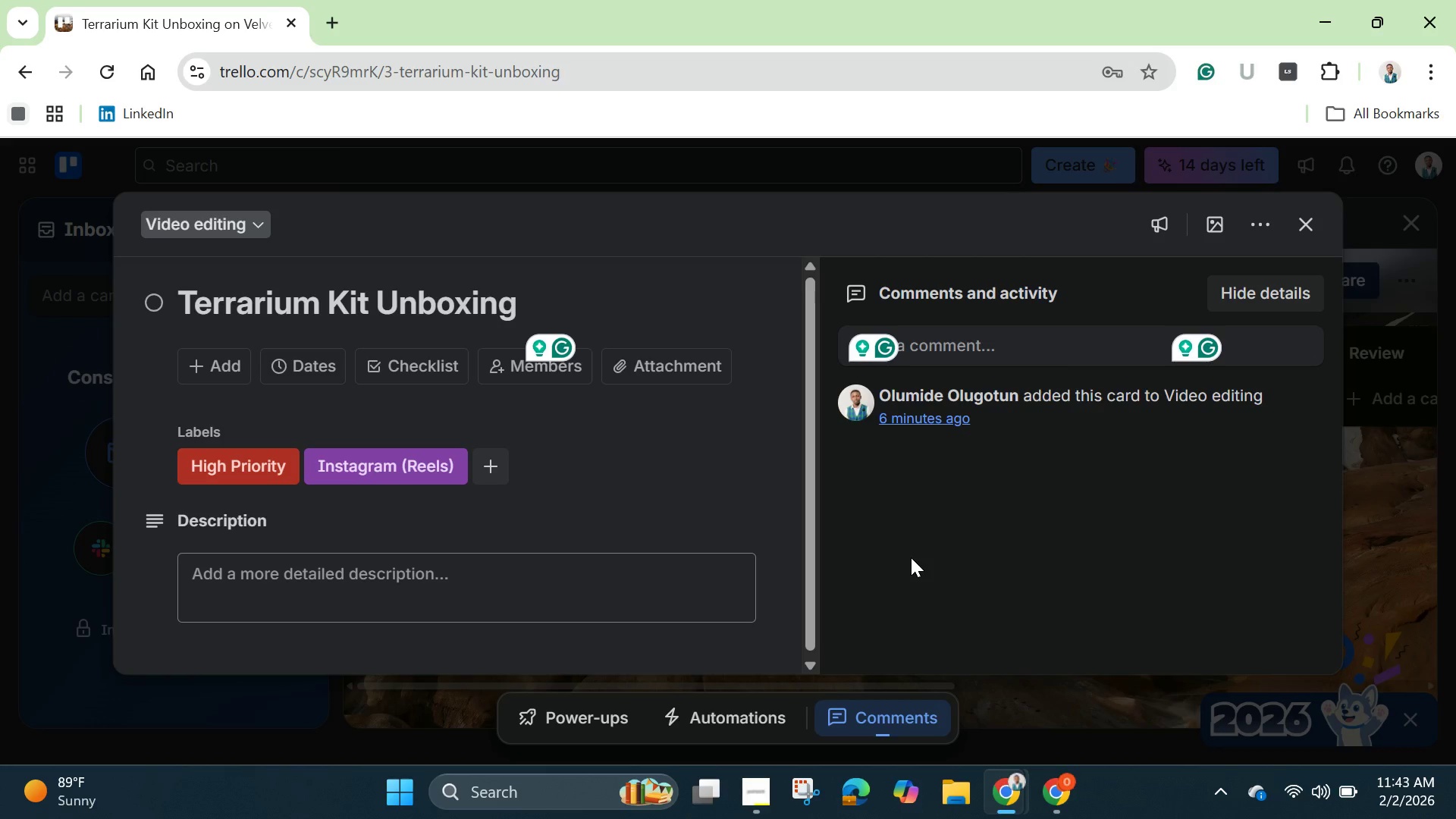 
wait(10.81)
 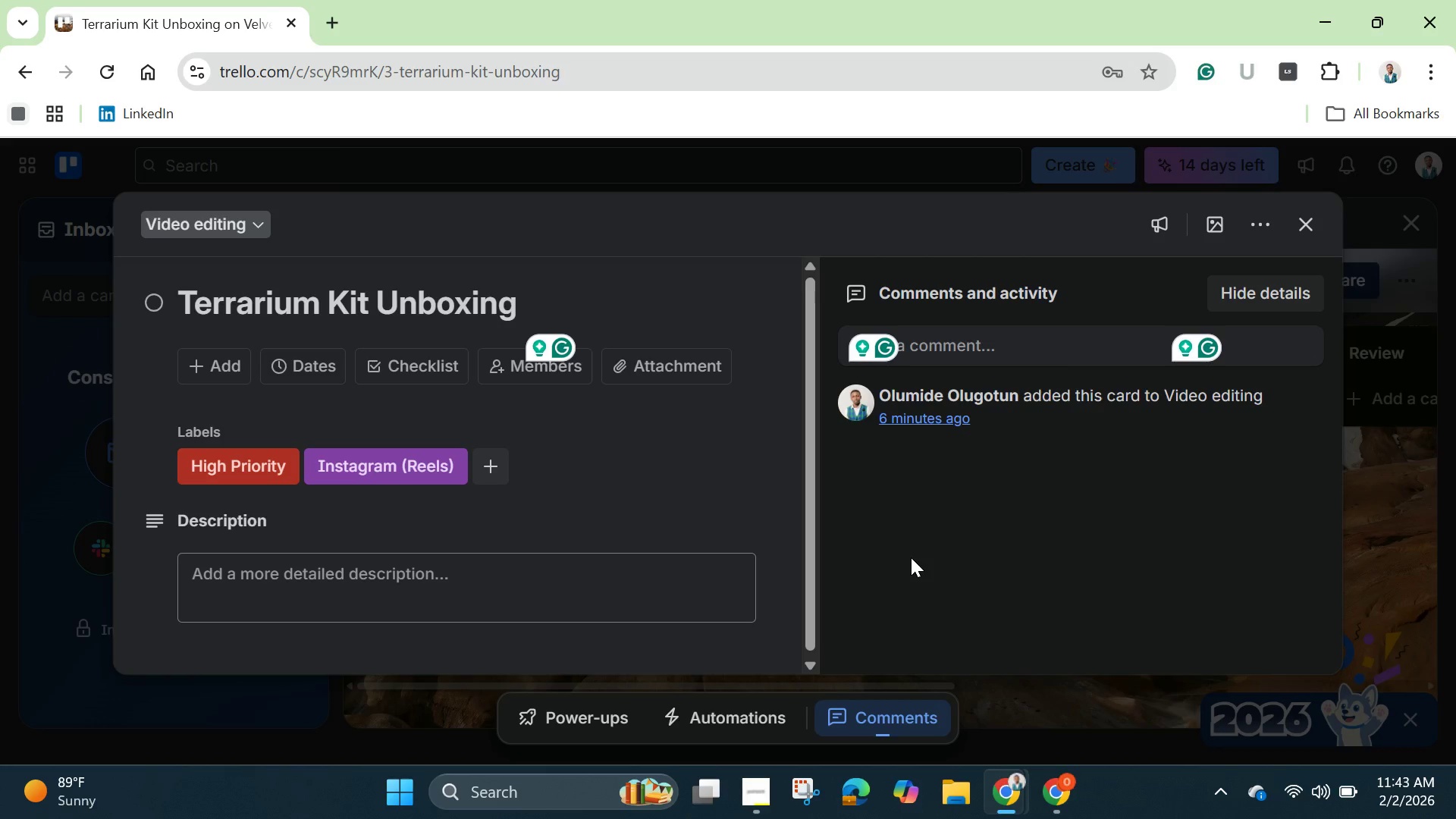 
left_click([419, 364])
 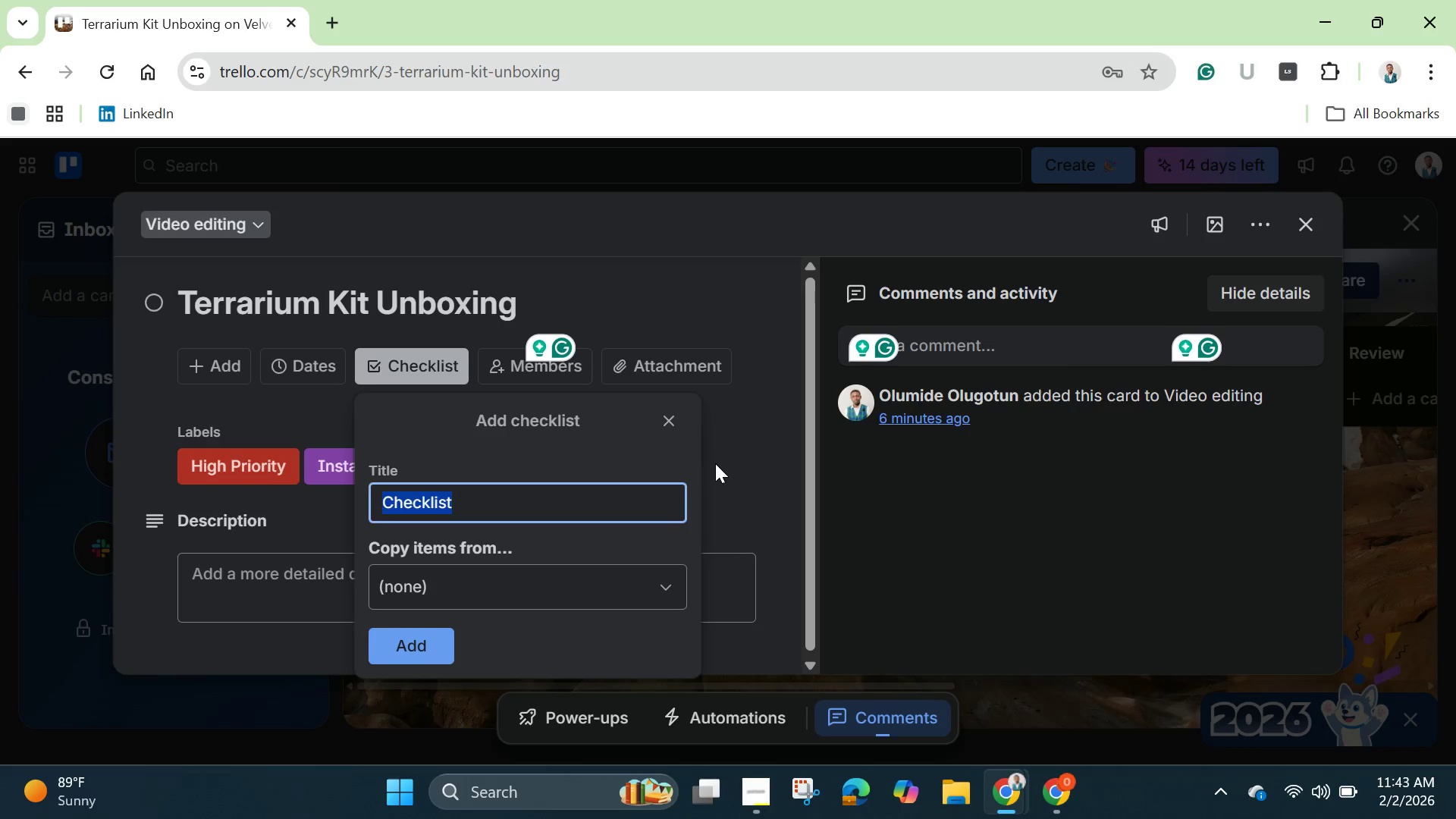 
left_click([674, 425])
 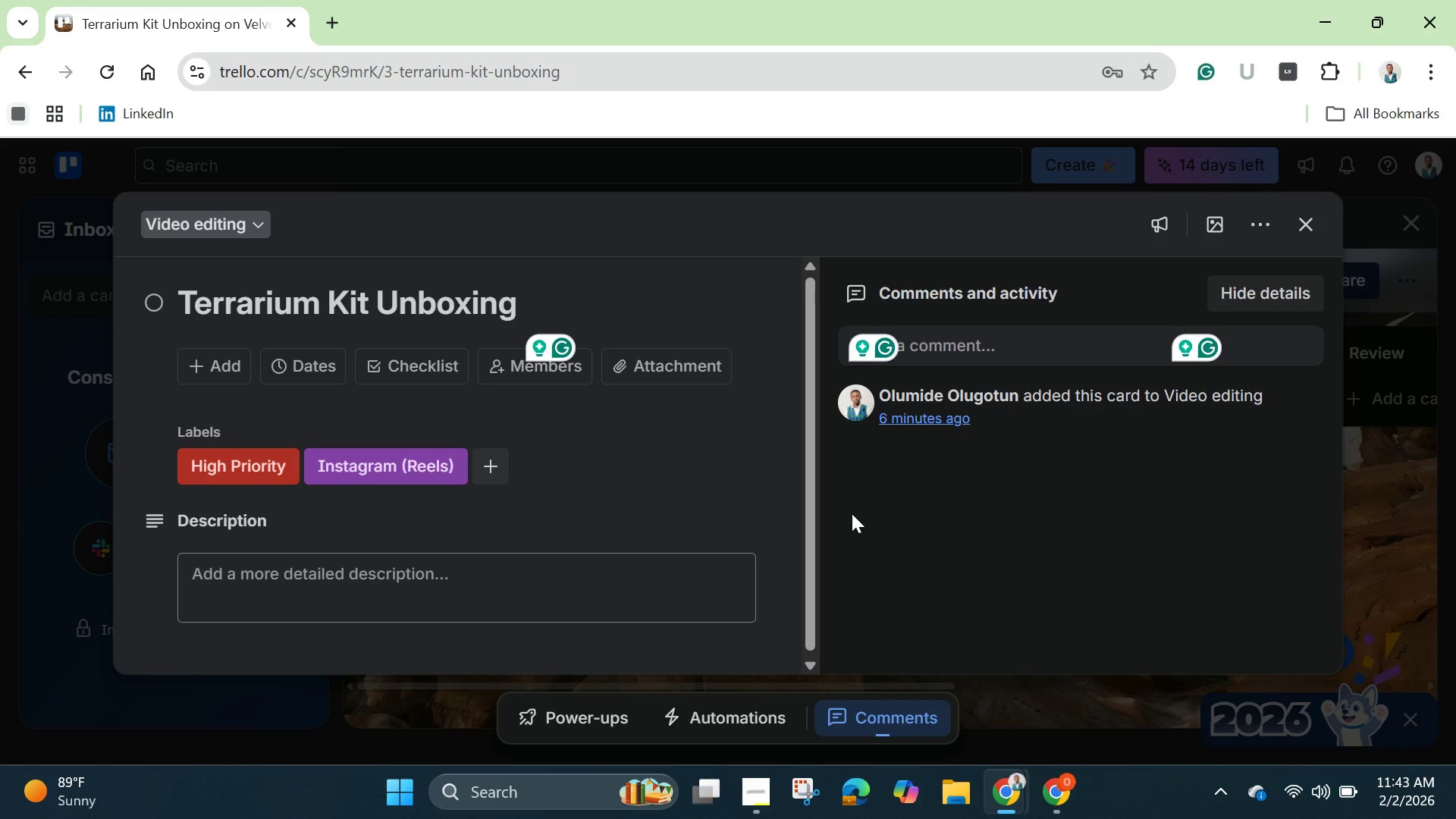 
scroll: coordinate [852, 517], scroll_direction: up, amount: 2.0
 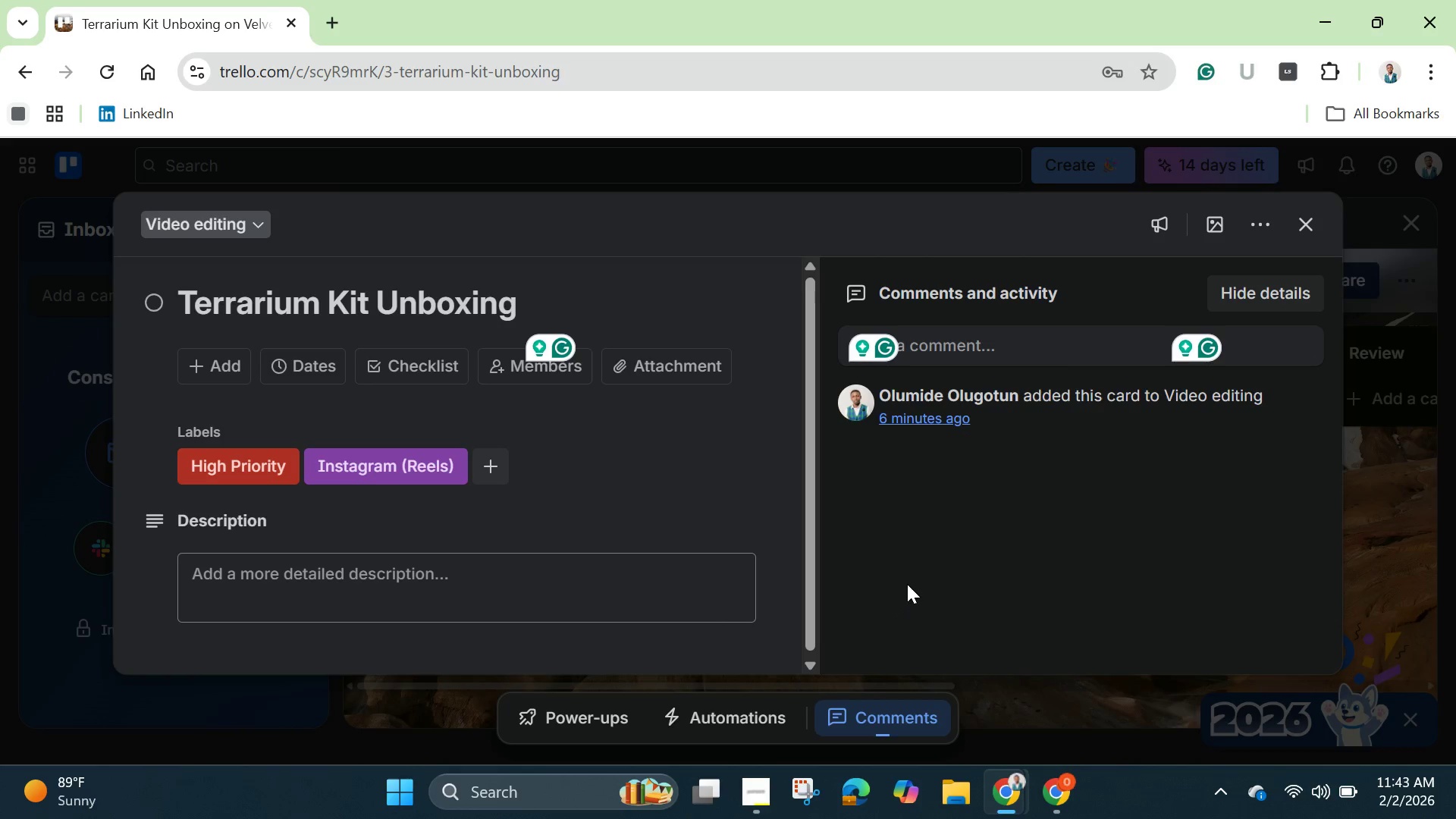 
left_click([907, 584])
 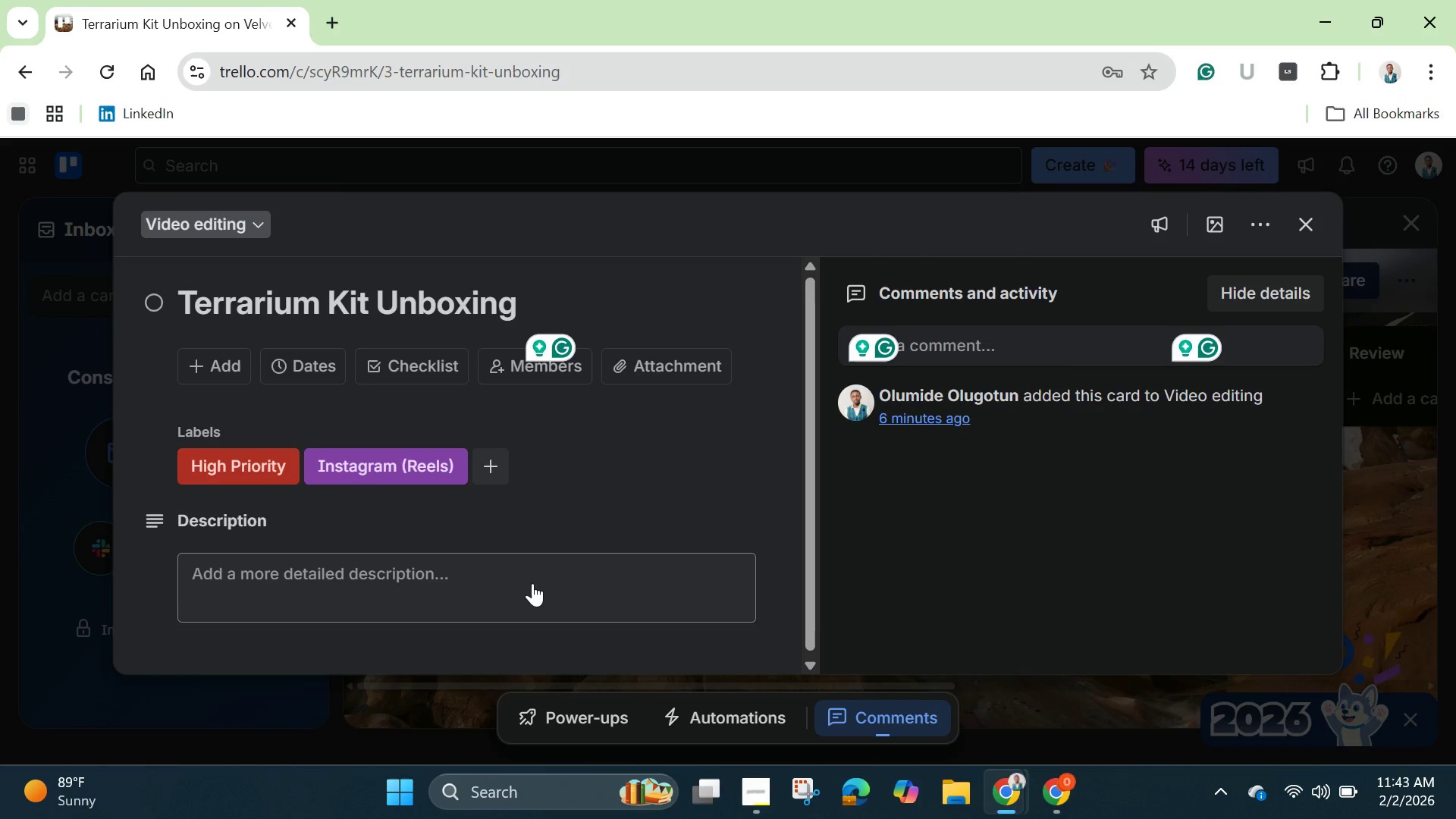 
wait(20.81)
 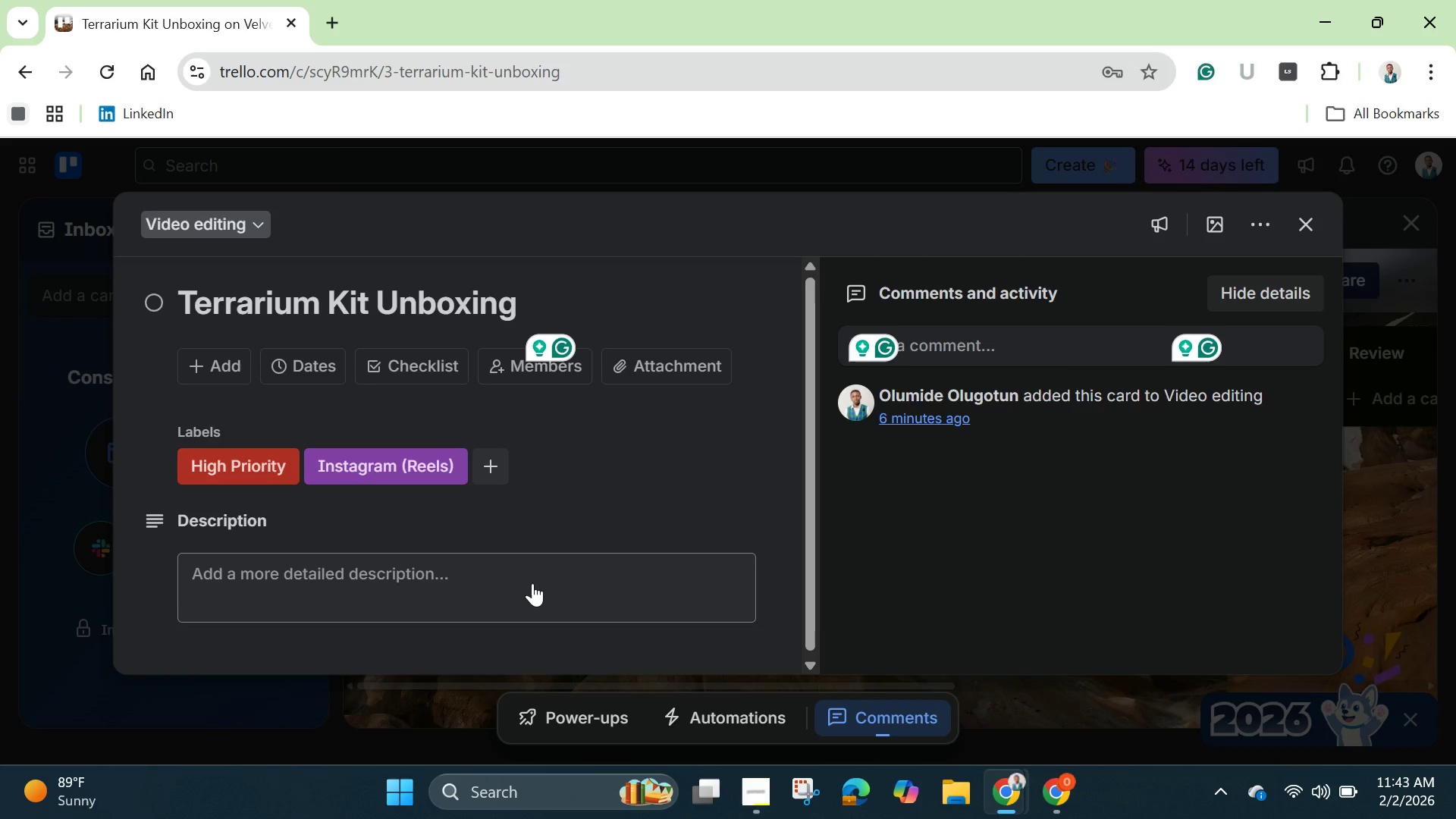 
scroll: coordinate [534, 670], scroll_direction: up, amount: 4.0
 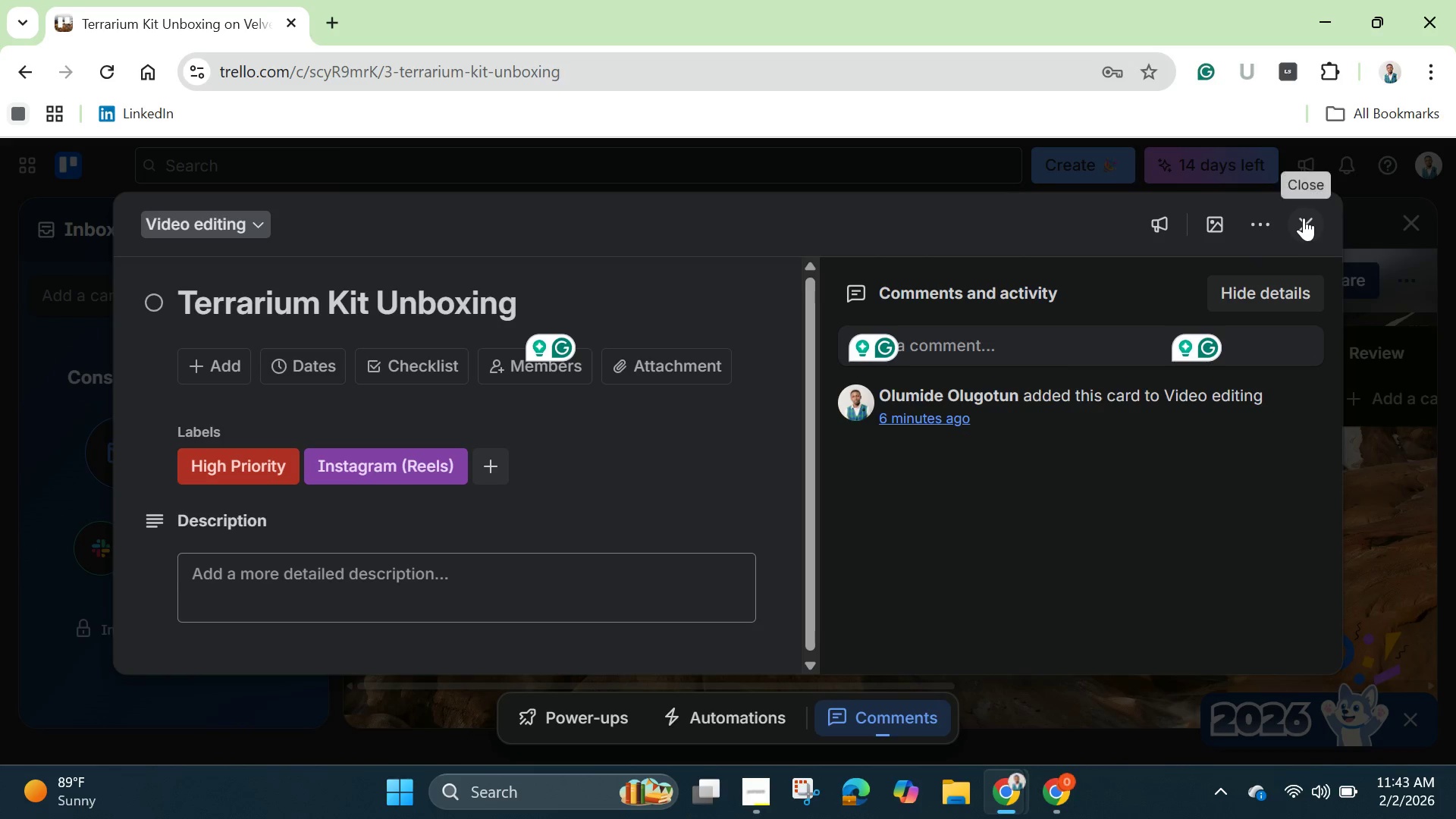 
left_click([1304, 218])
 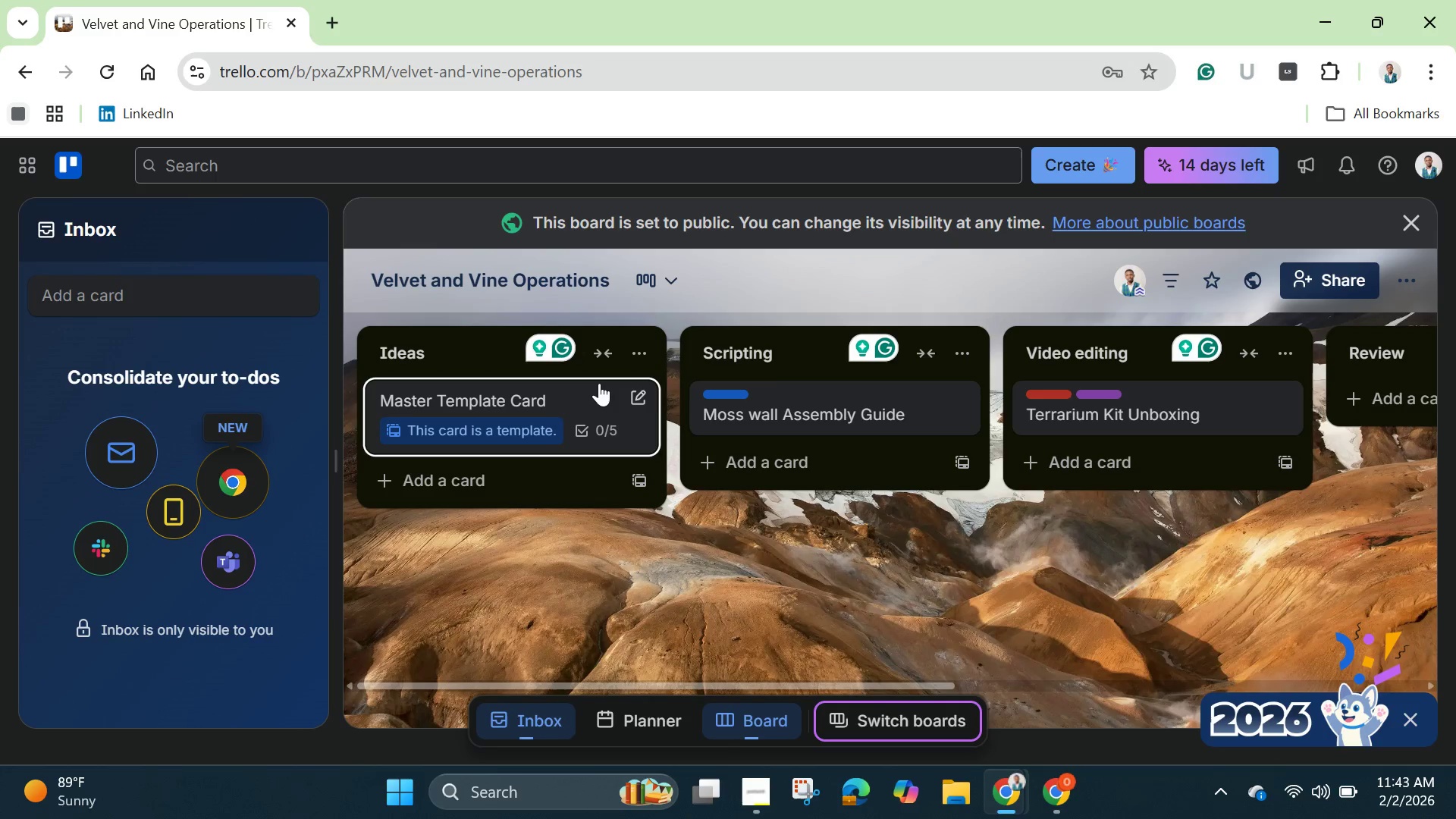 
left_click([604, 391])
 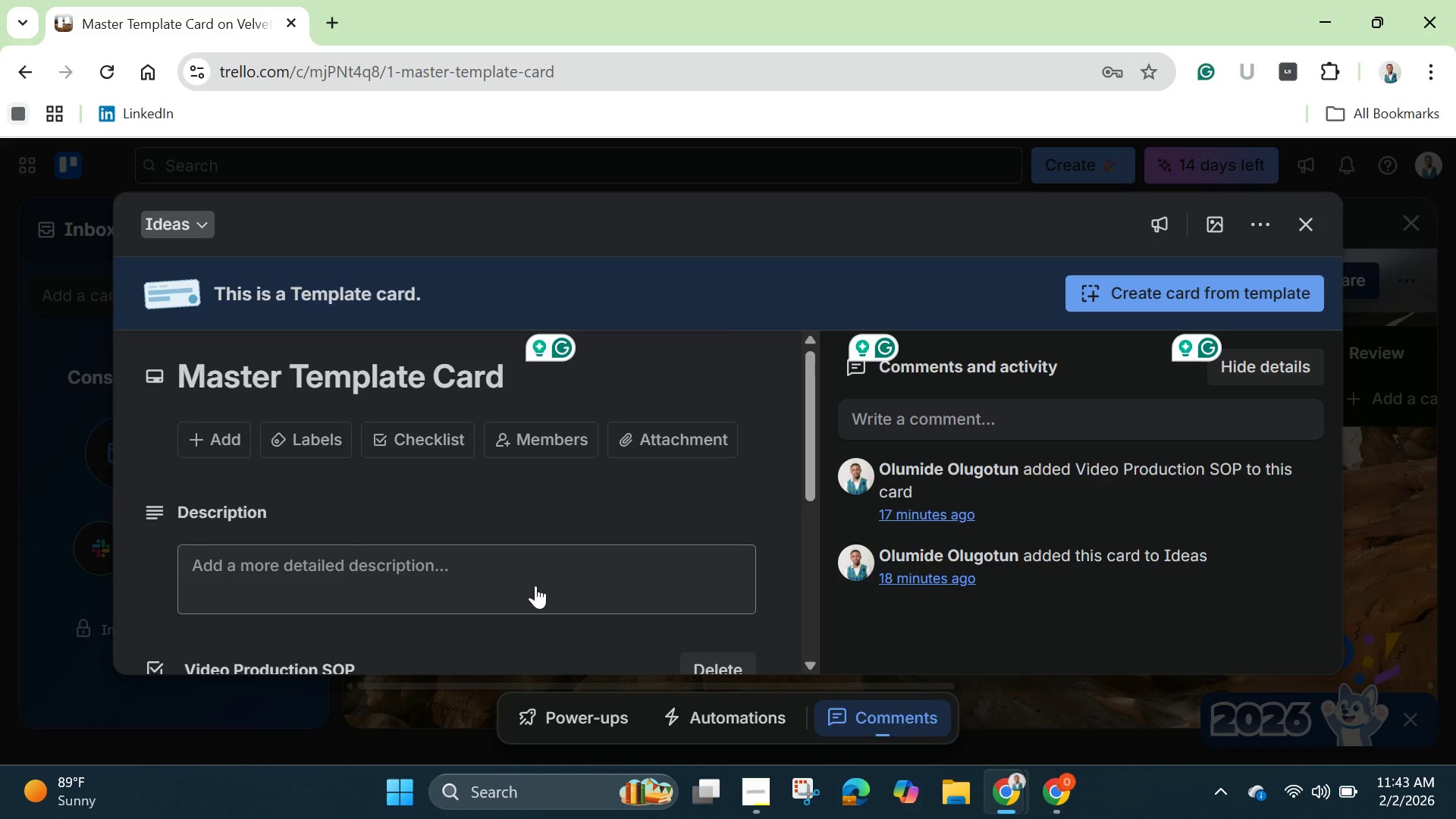 
wait(10.92)
 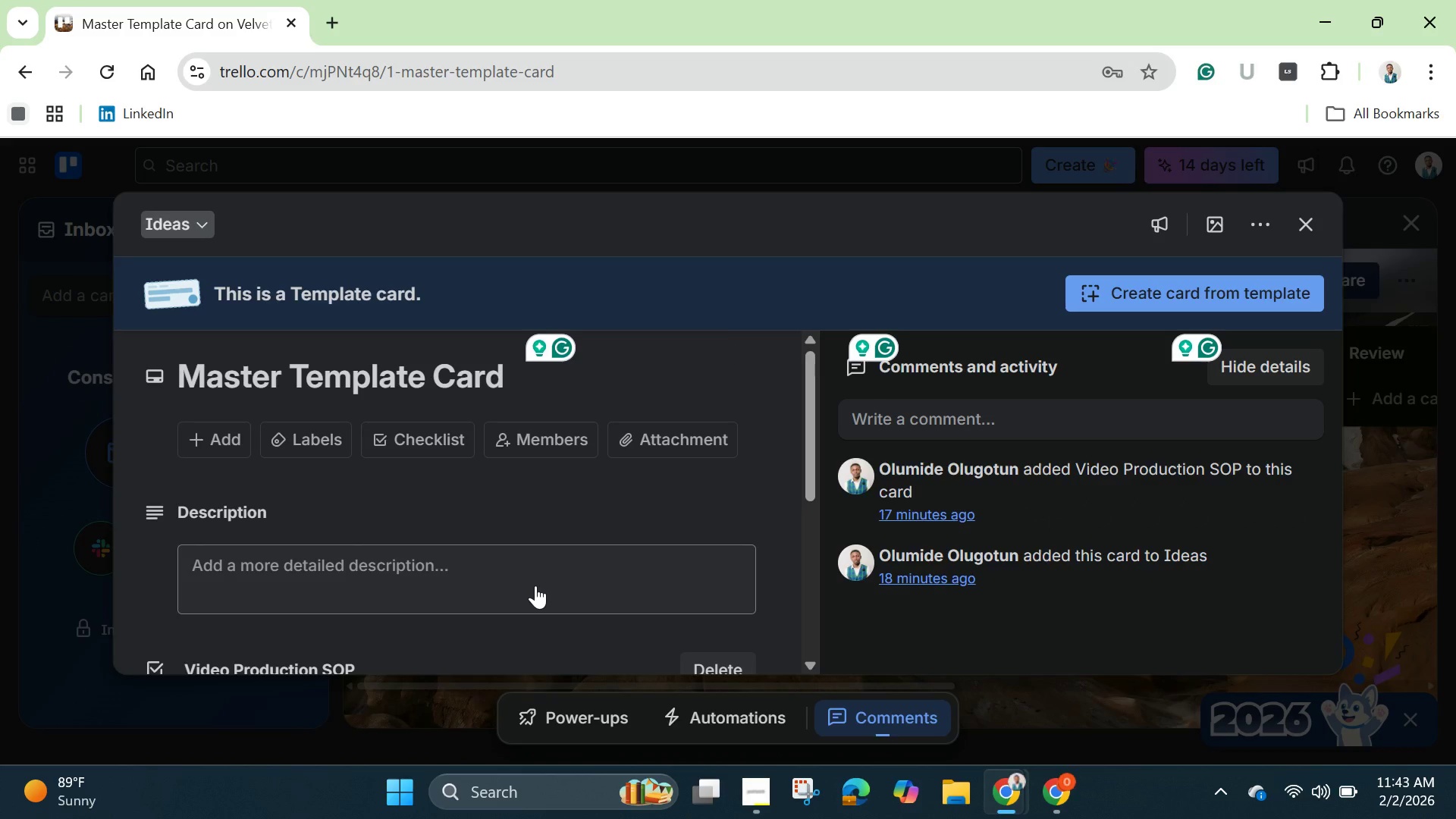 
scroll: coordinate [644, 513], scroll_direction: down, amount: 4.0
 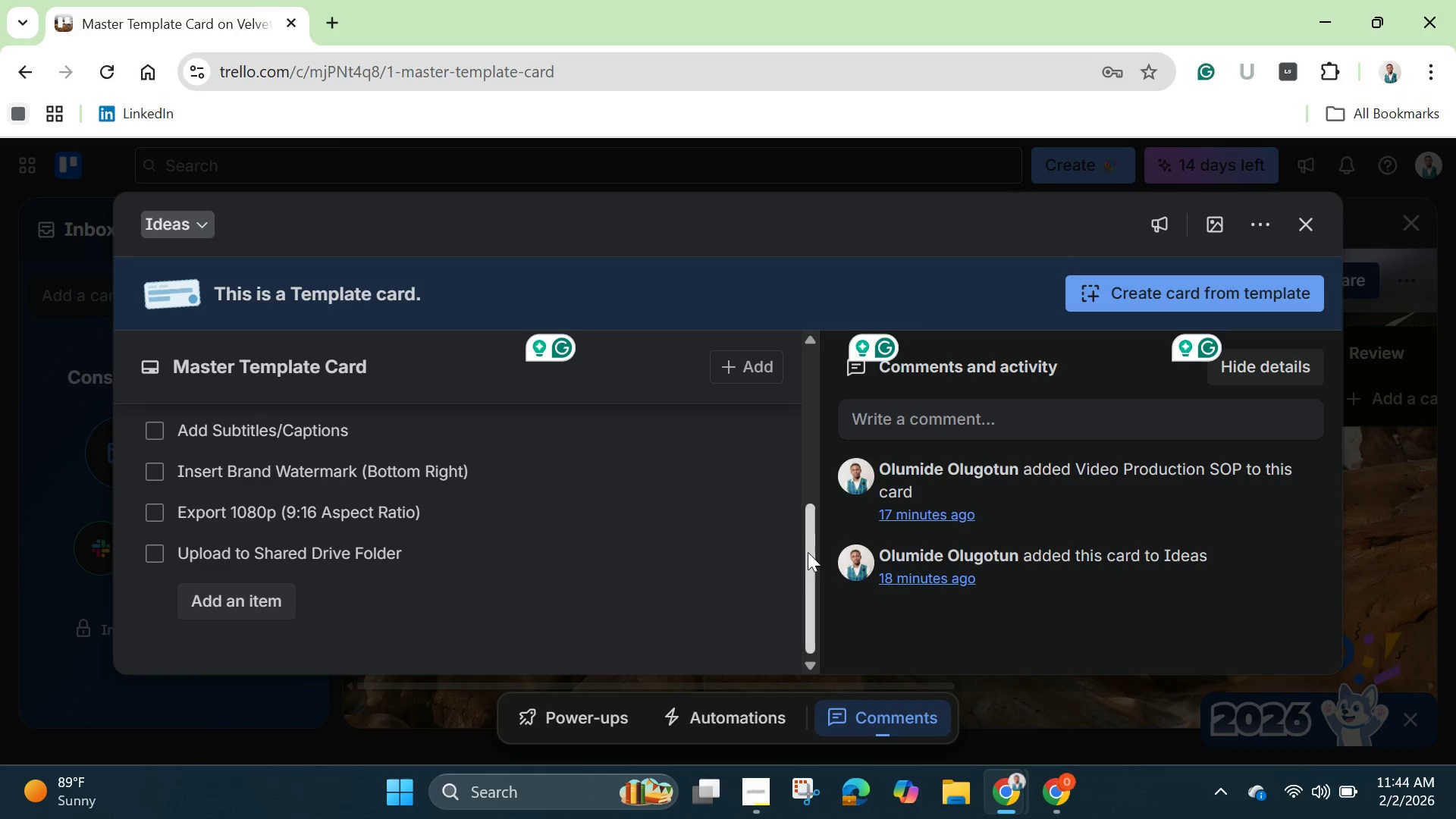 
left_click_drag(start_coordinate=[811, 554], to_coordinate=[801, 419])
 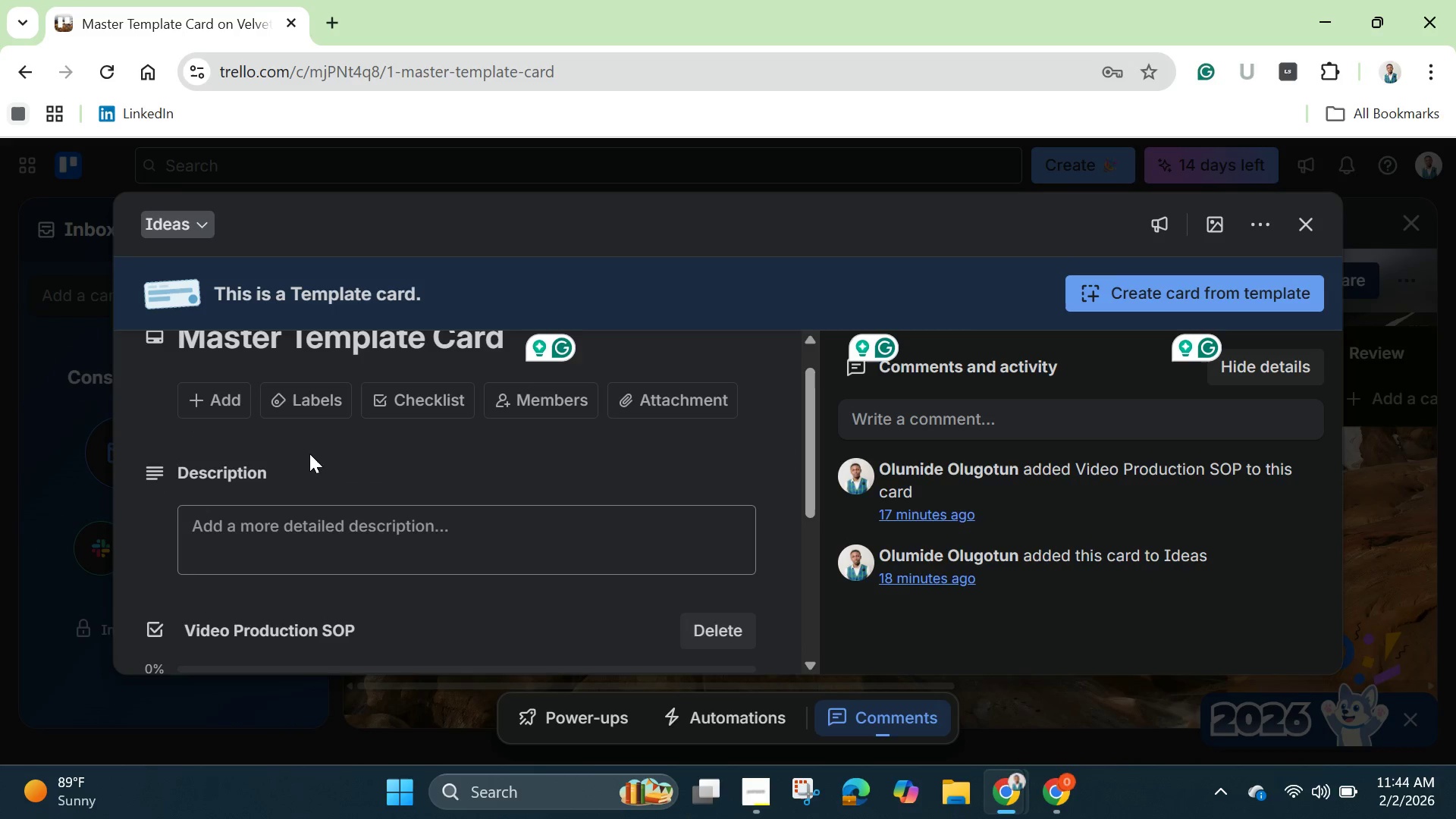 
left_click([300, 402])
 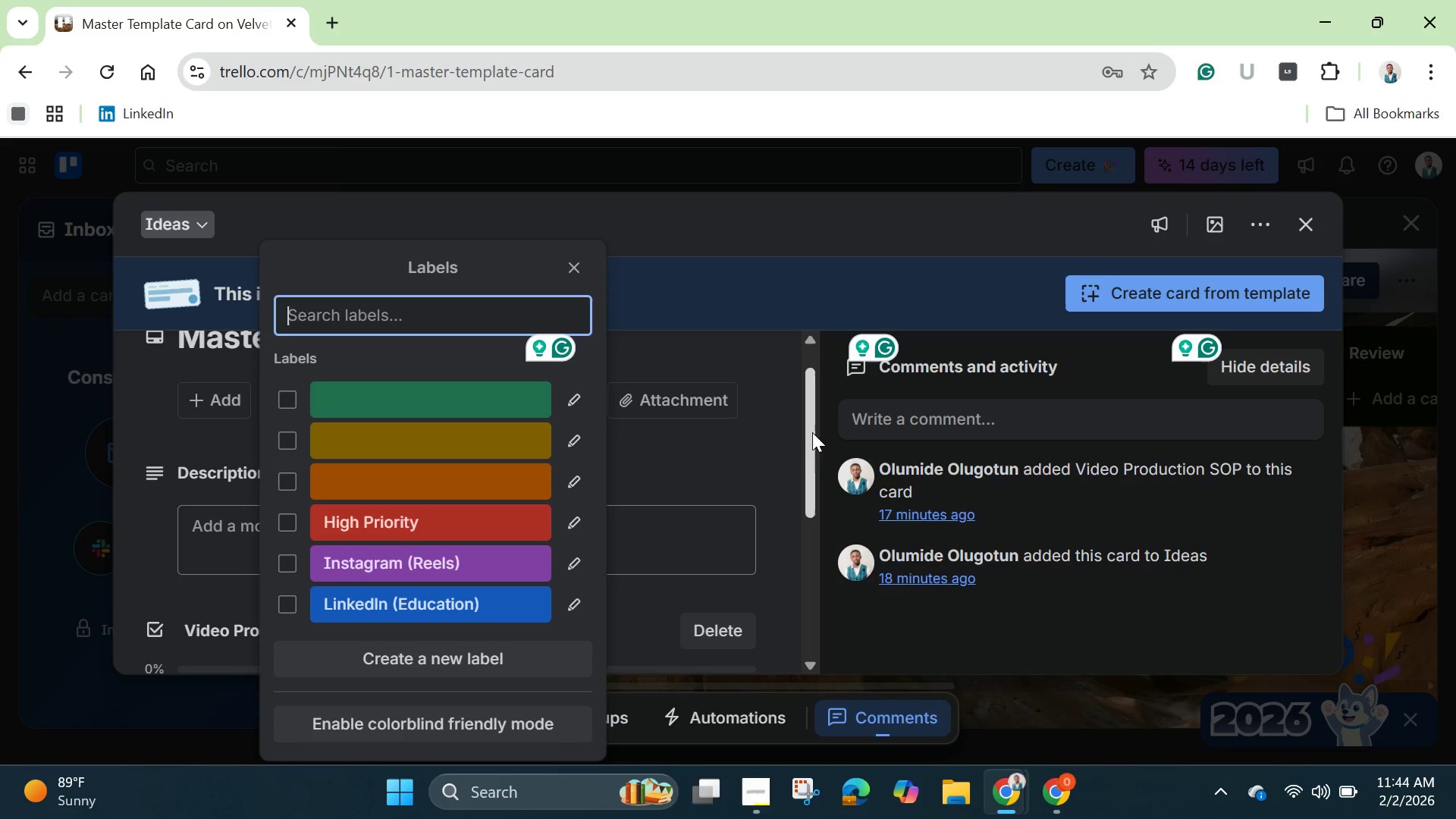 
wait(6.7)
 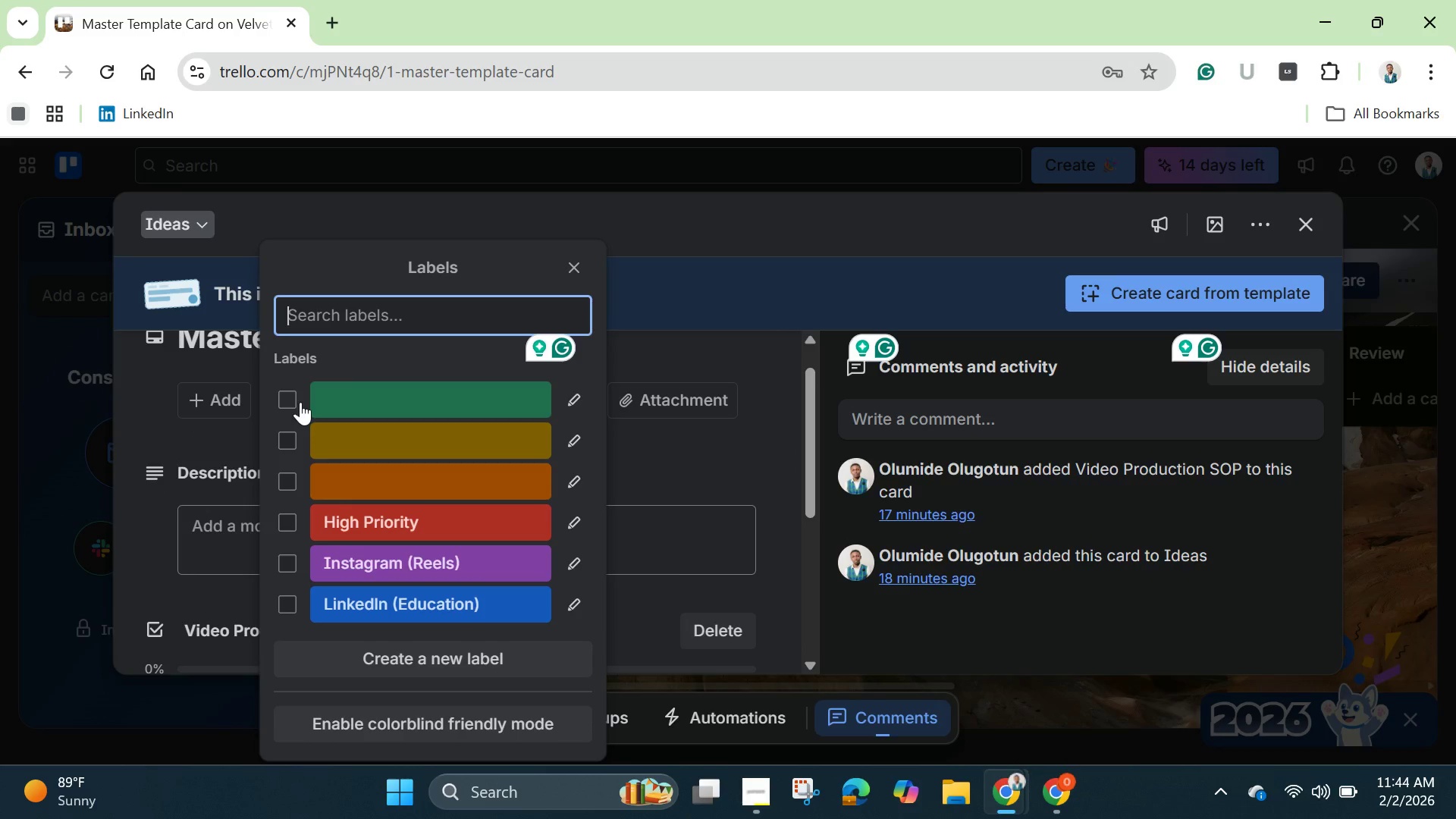 
left_click([808, 475])
 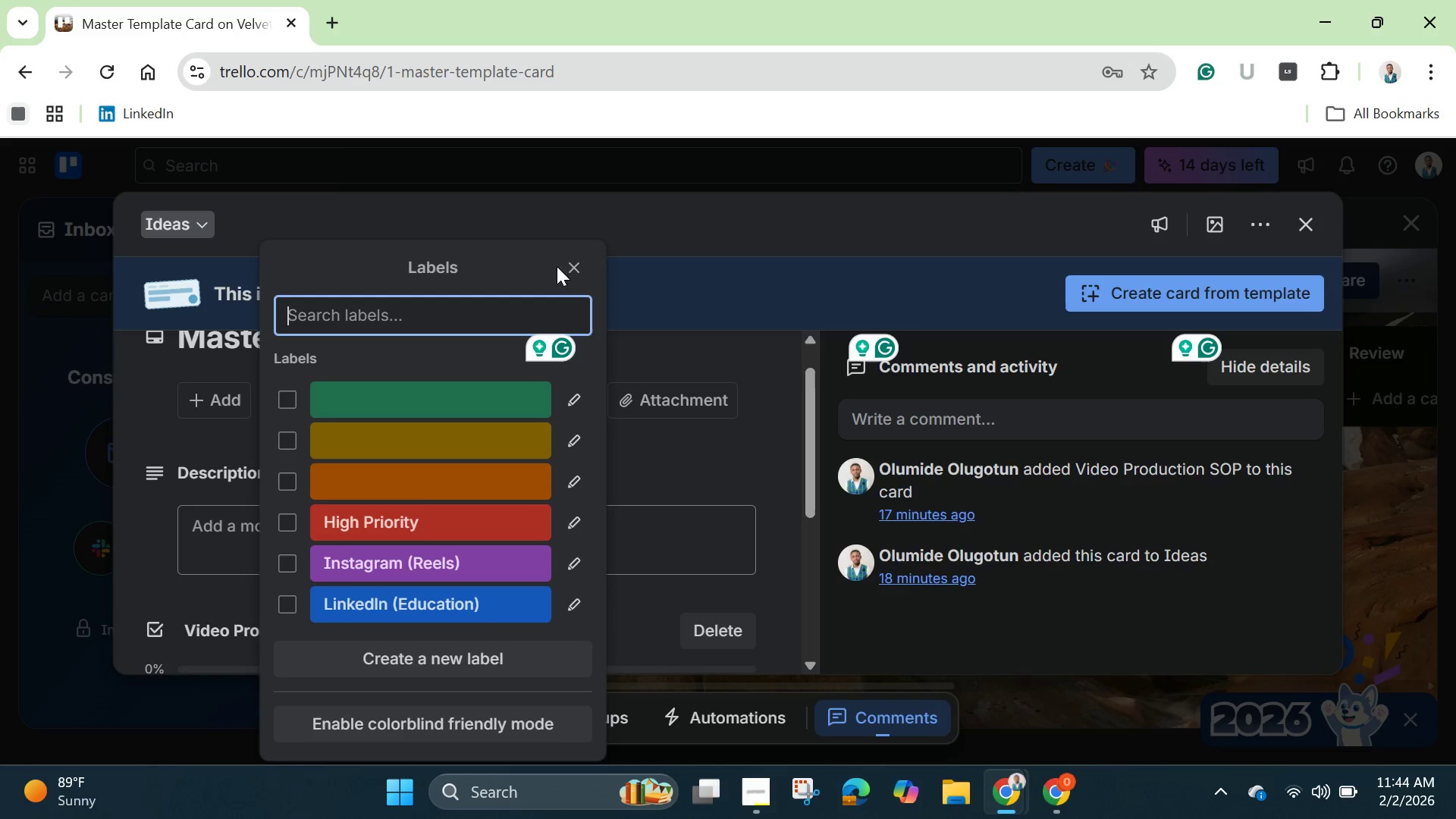 
left_click([573, 271])
 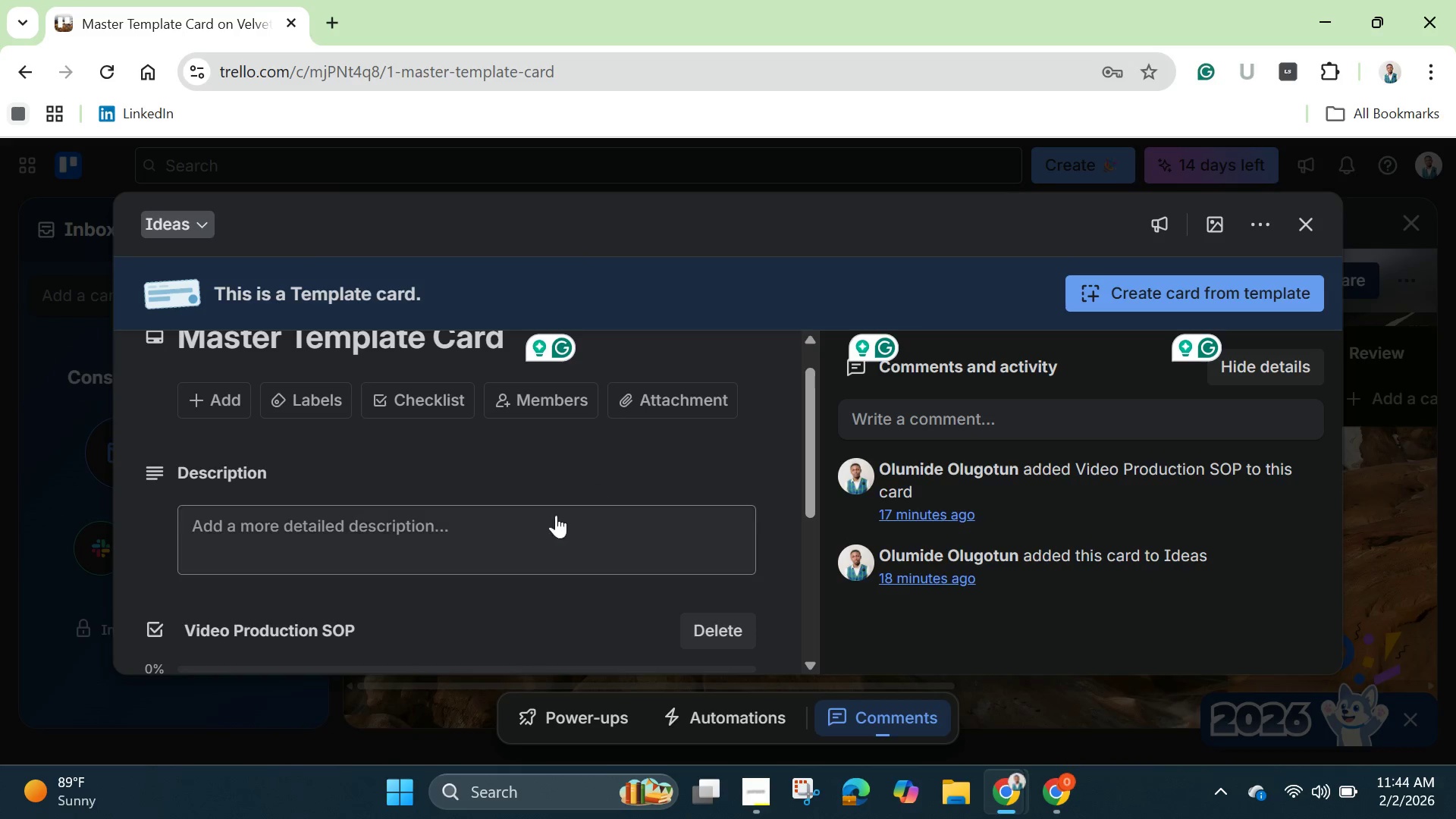 
scroll: coordinate [438, 529], scroll_direction: down, amount: 6.0
 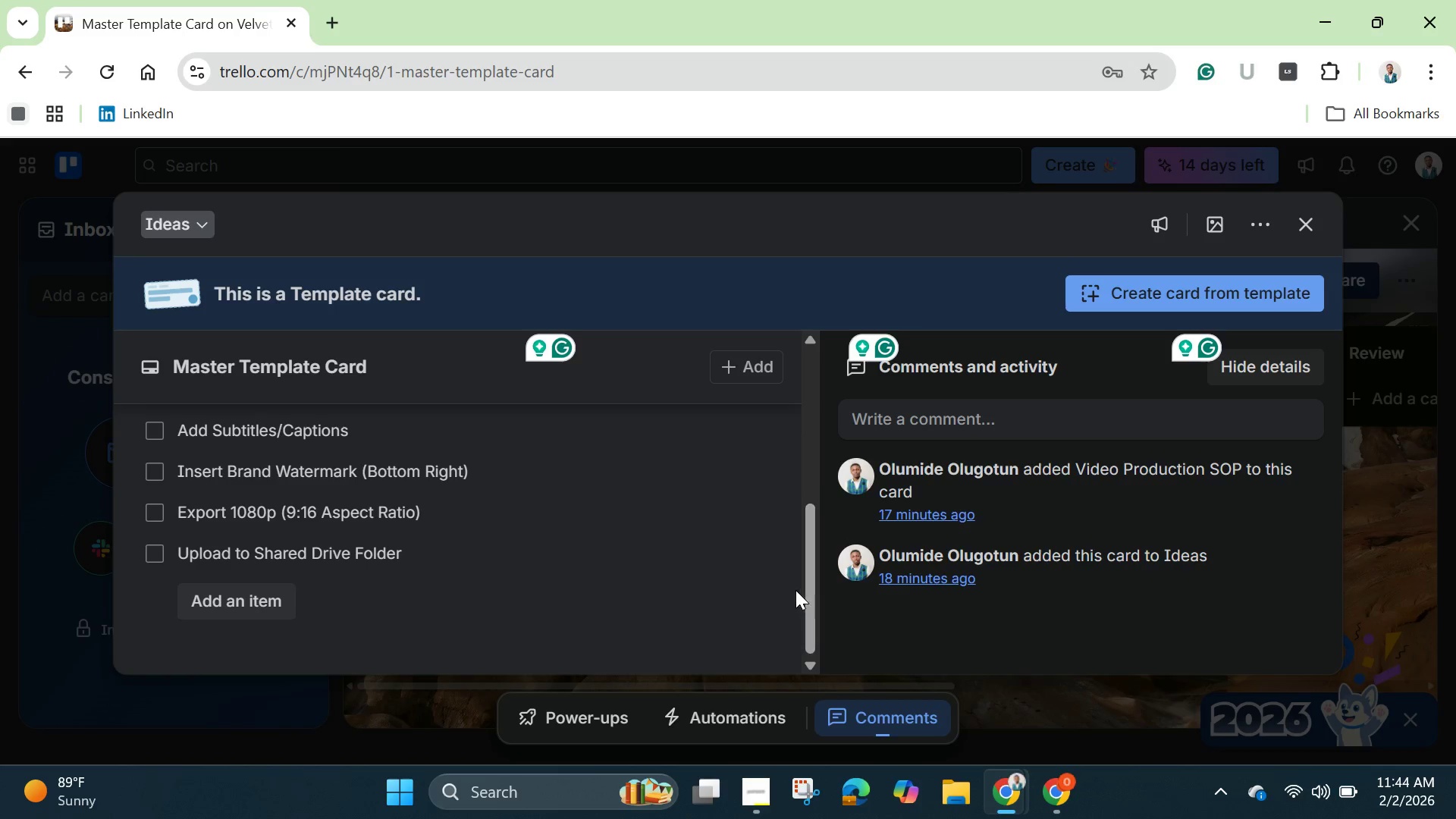 
left_click_drag(start_coordinate=[810, 590], to_coordinate=[800, 439])
 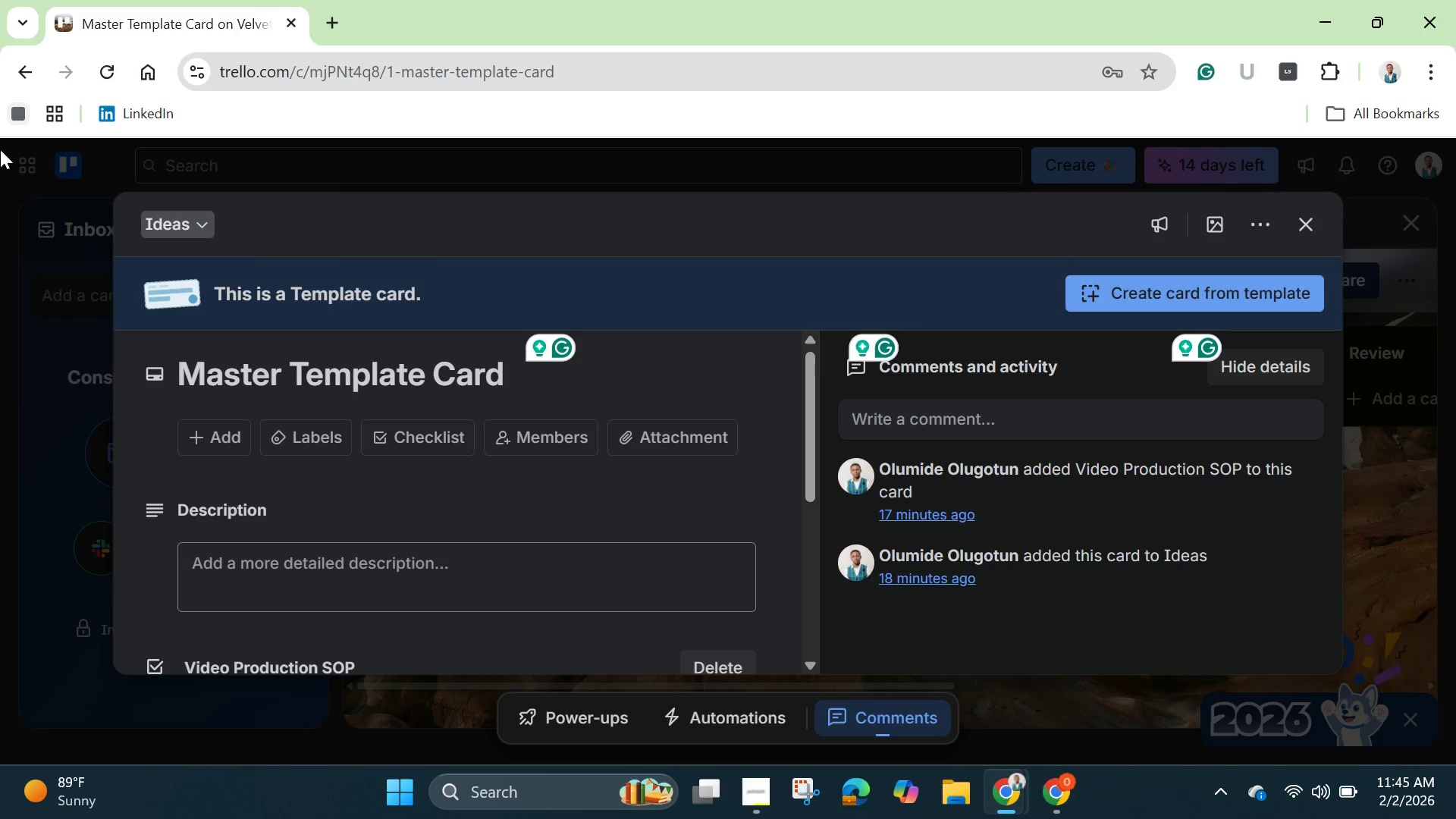 
wait(63.03)
 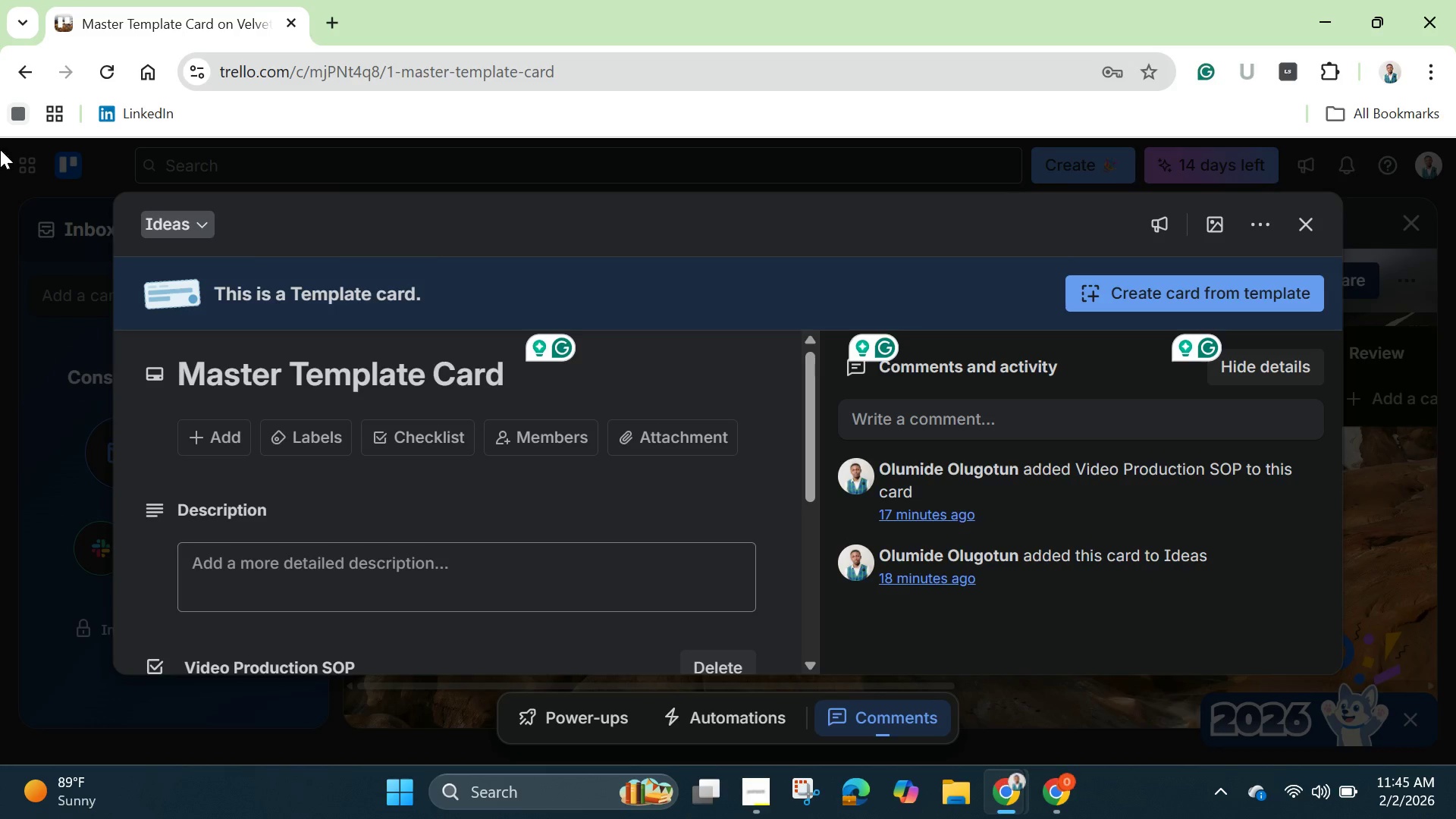 
left_click([1310, 224])
 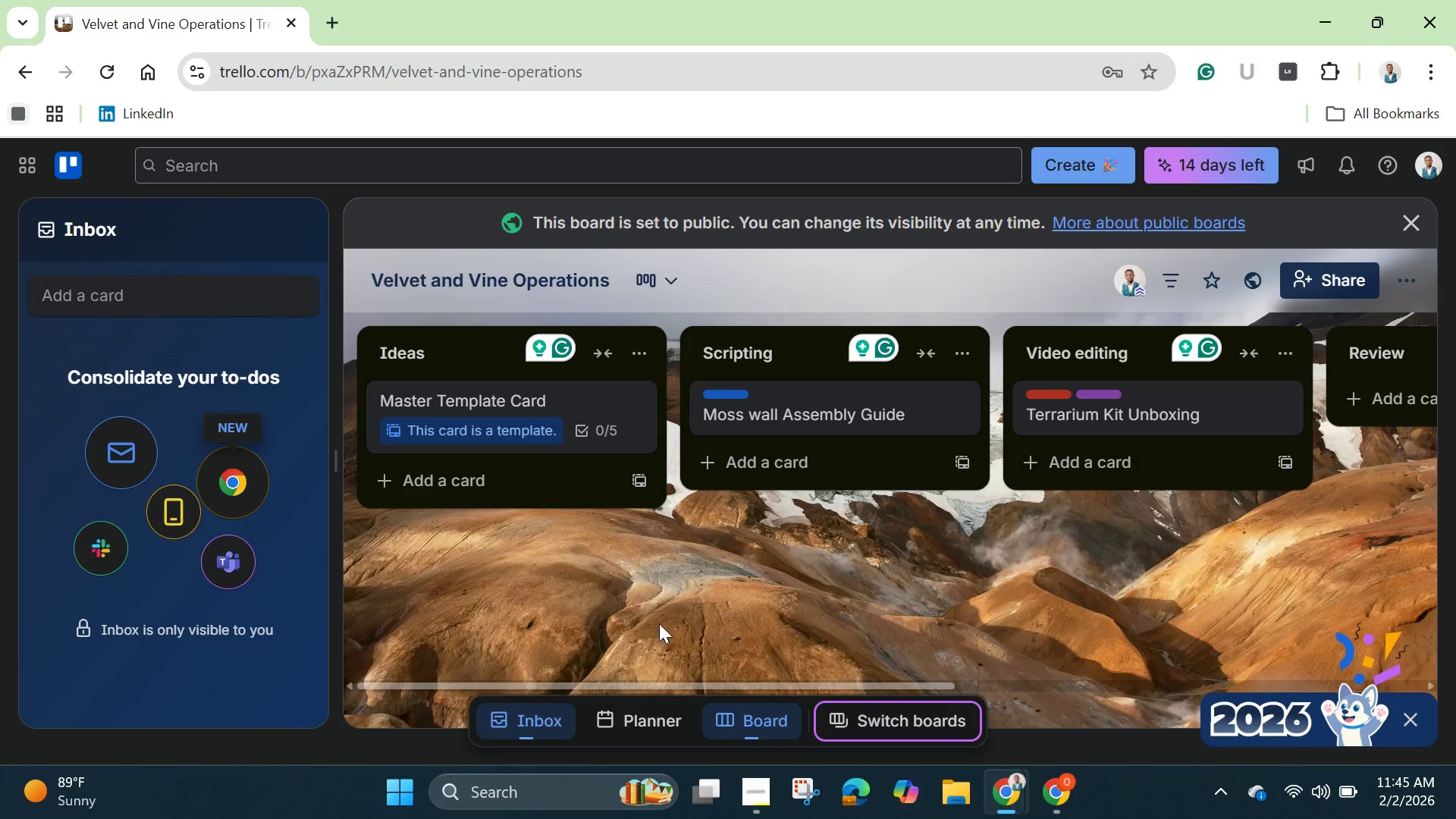 
left_click([629, 615])
 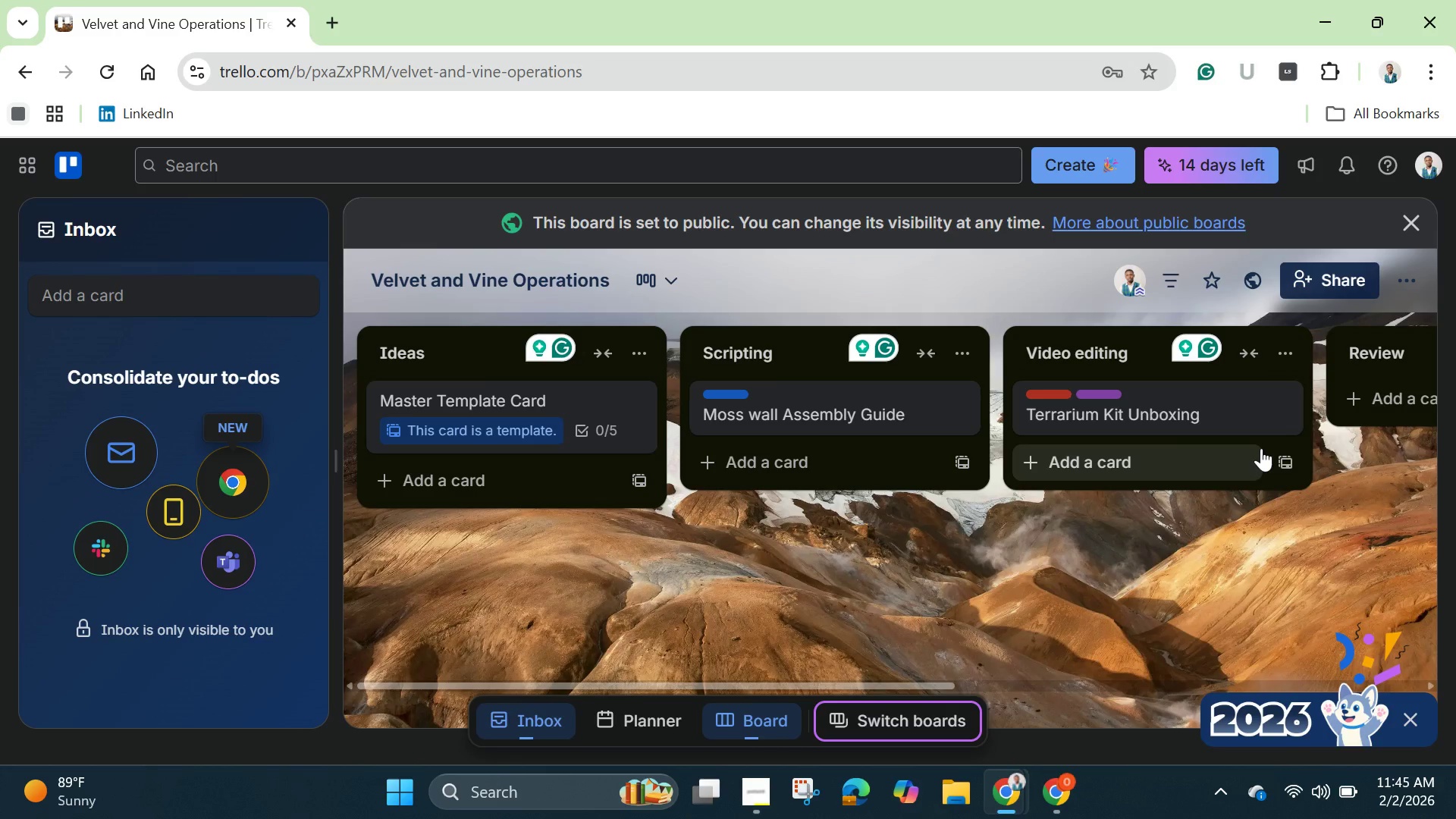 
wait(6.61)
 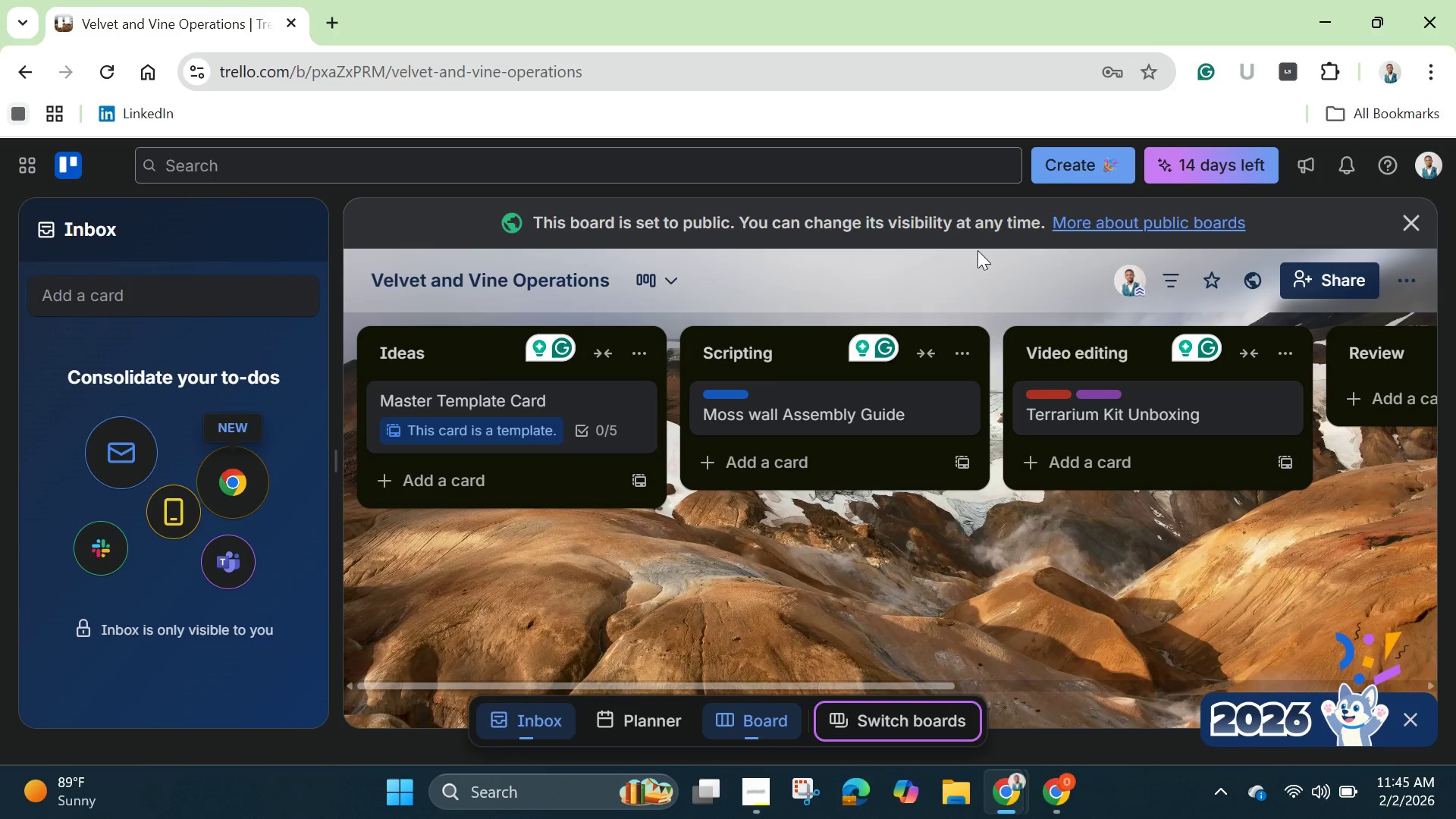 
left_click_drag(start_coordinate=[896, 682], to_coordinate=[1156, 608])
 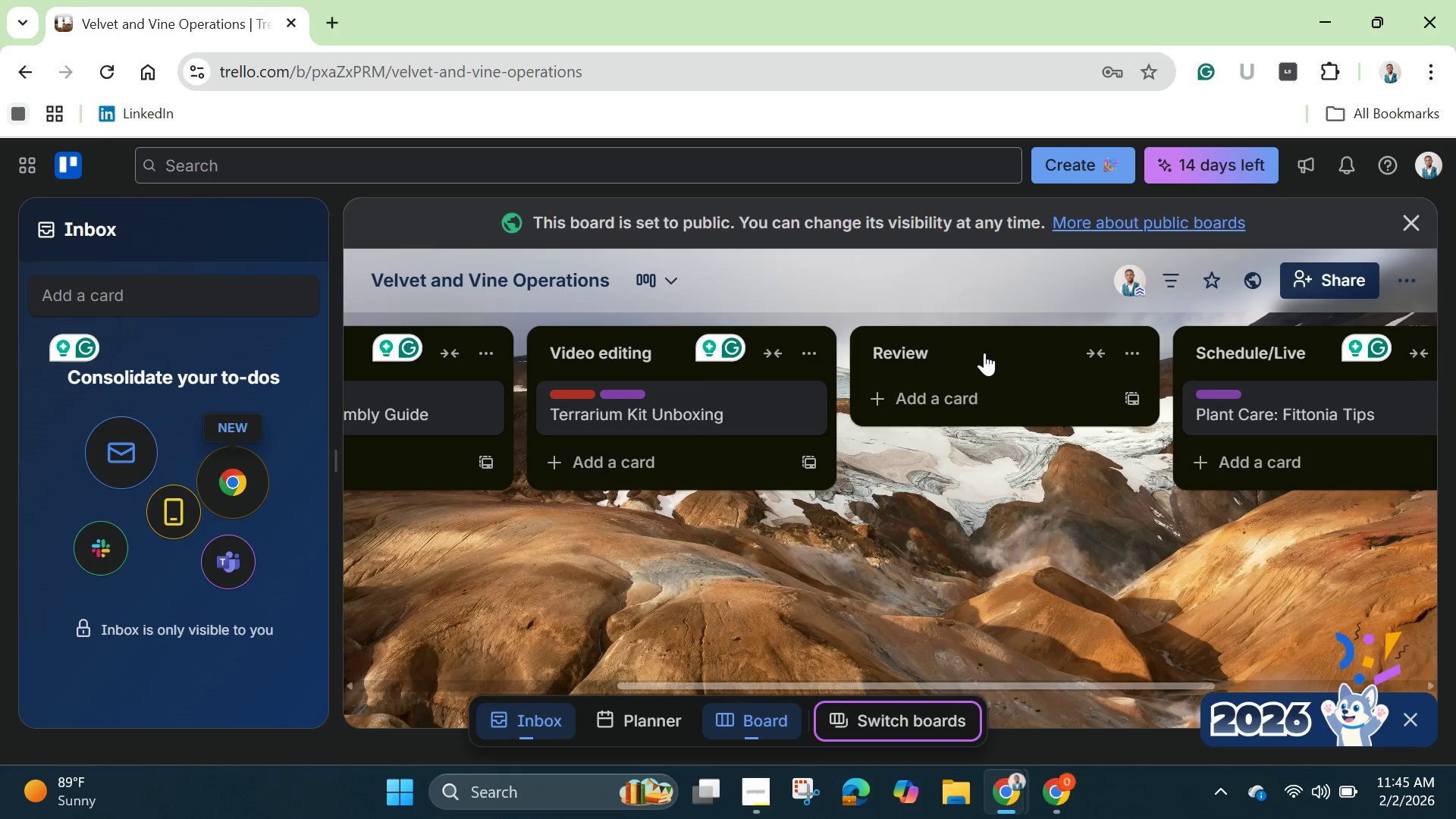 
left_click([984, 351])
 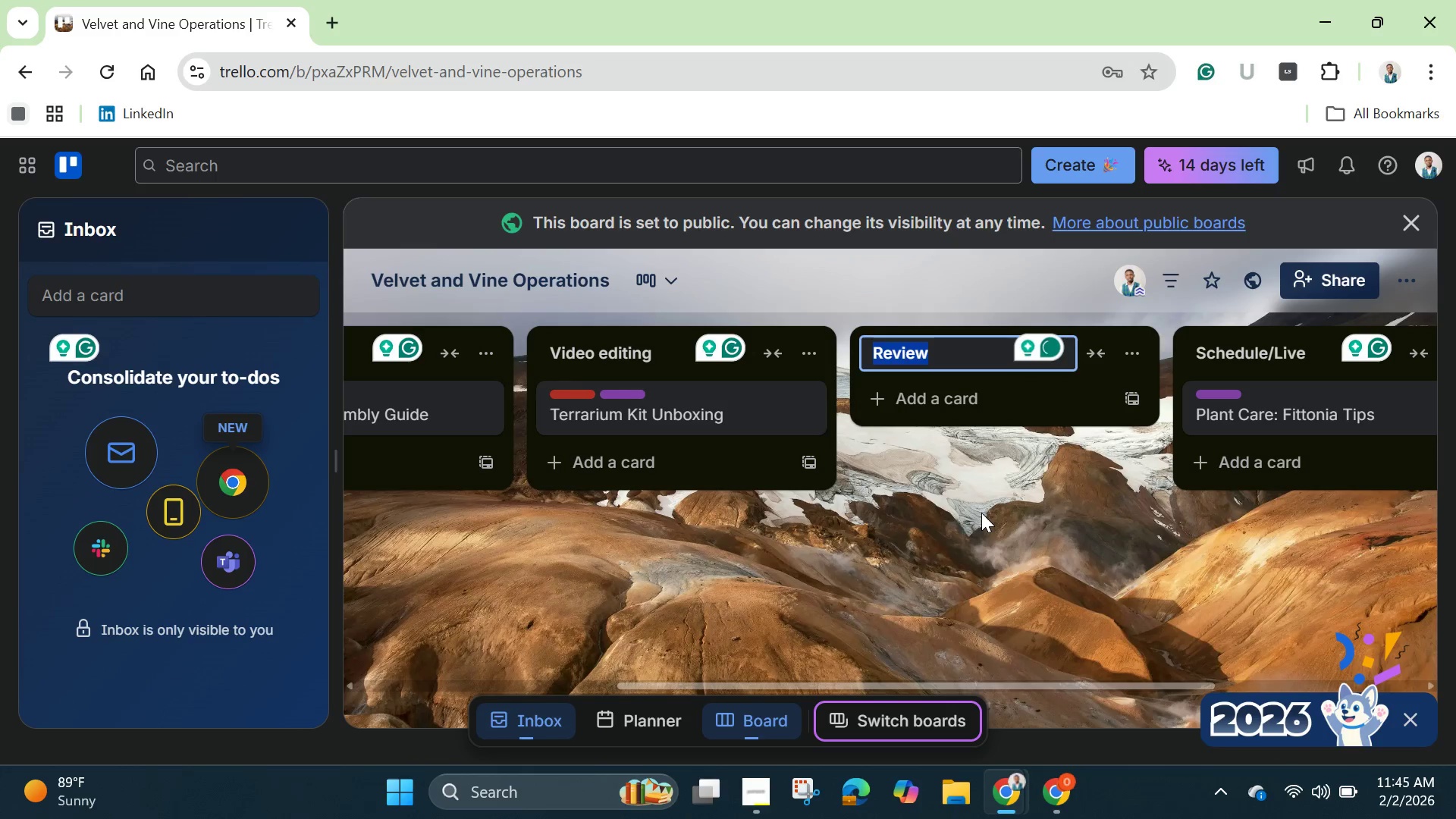 
wait(6.3)
 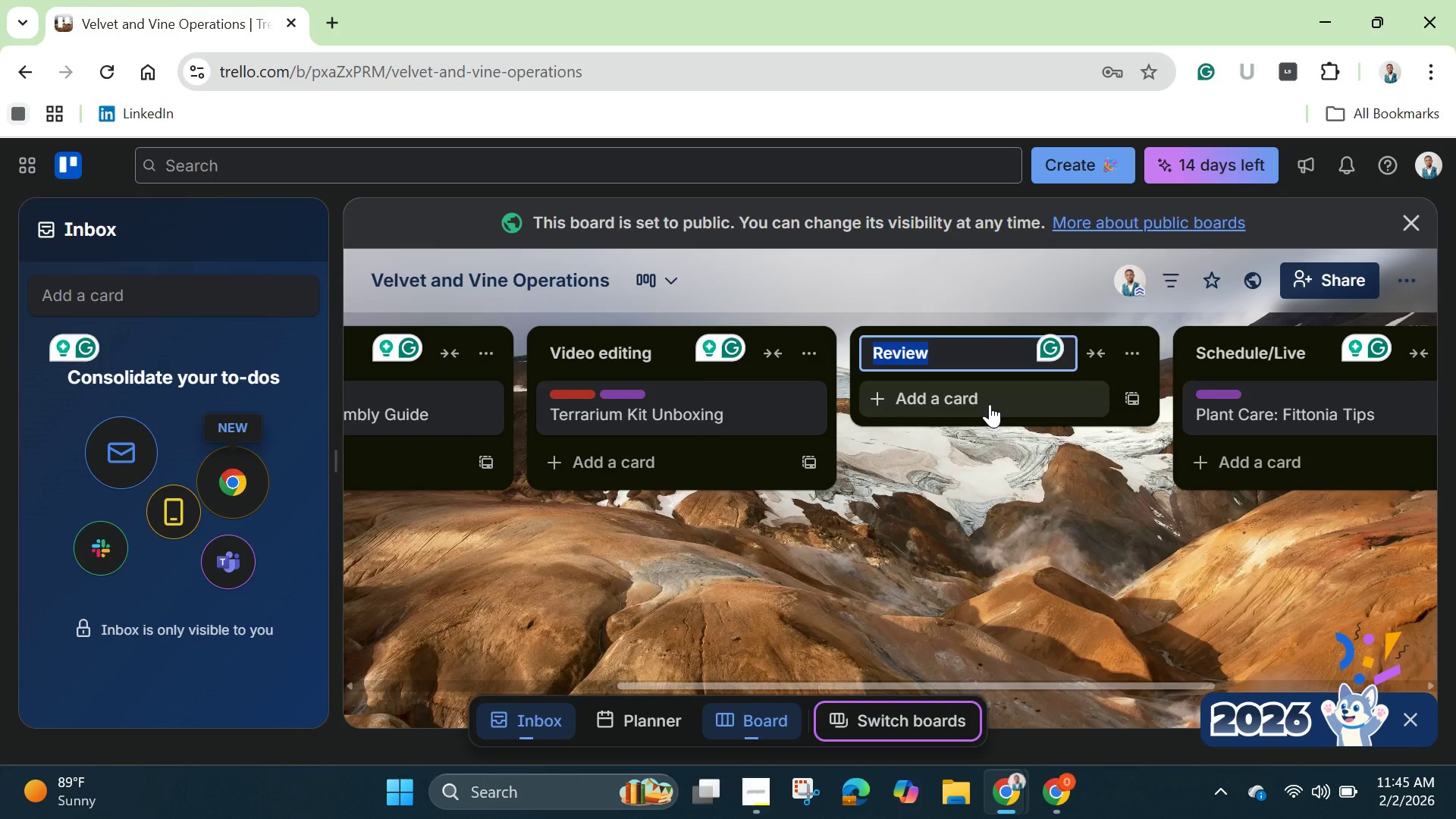 
left_click([906, 574])
 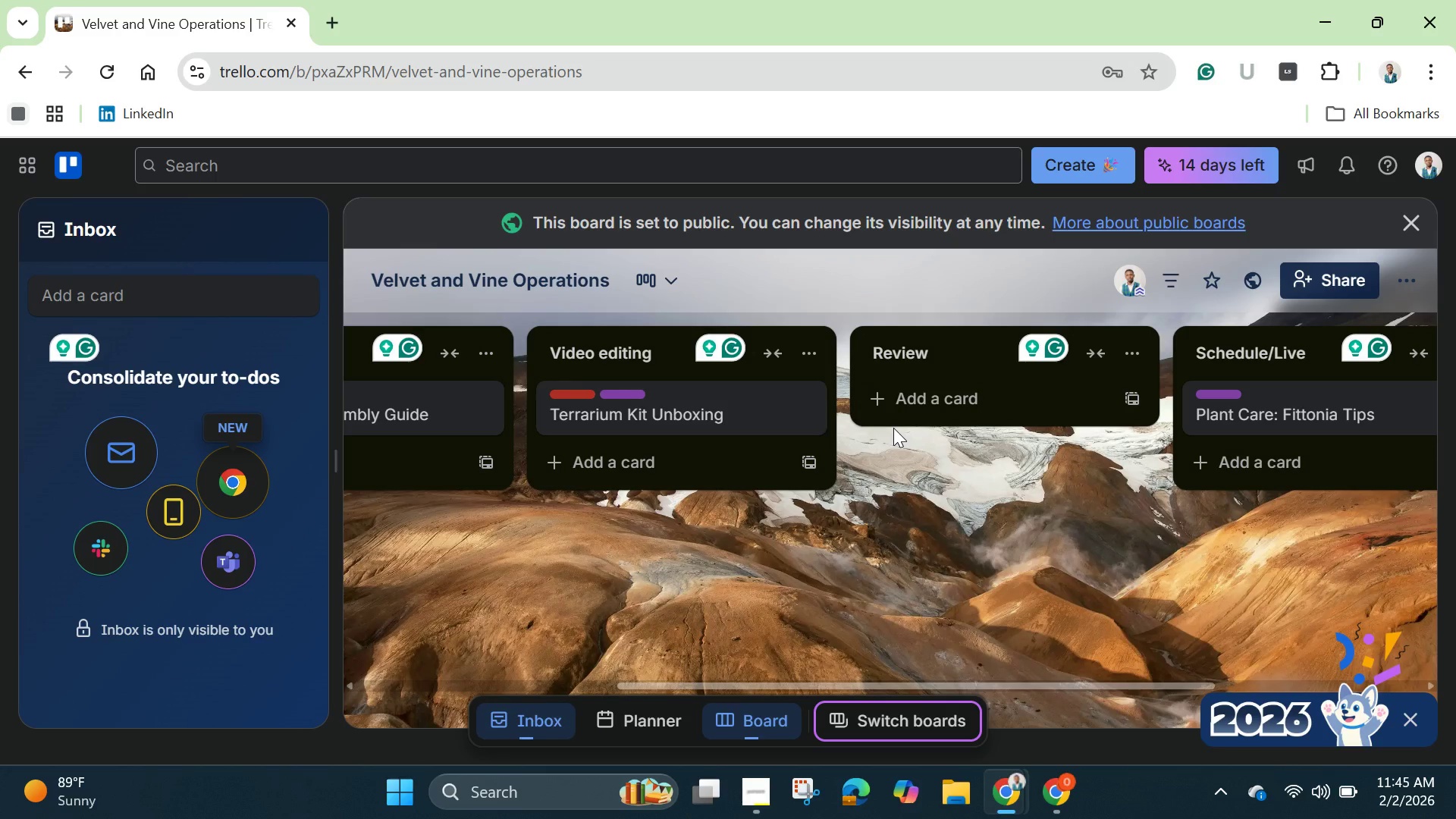 
wait(6.72)
 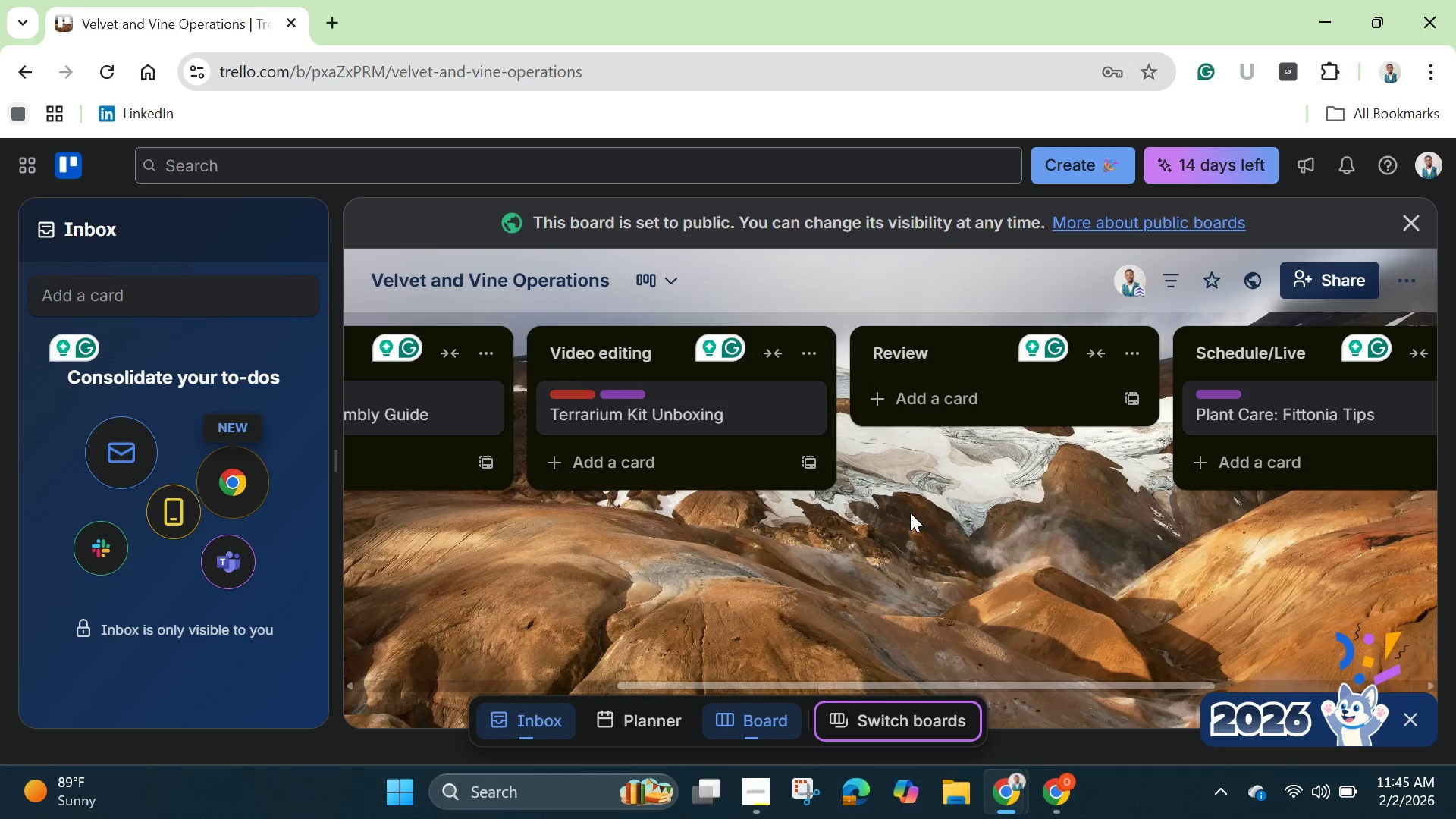 
left_click([928, 406])
 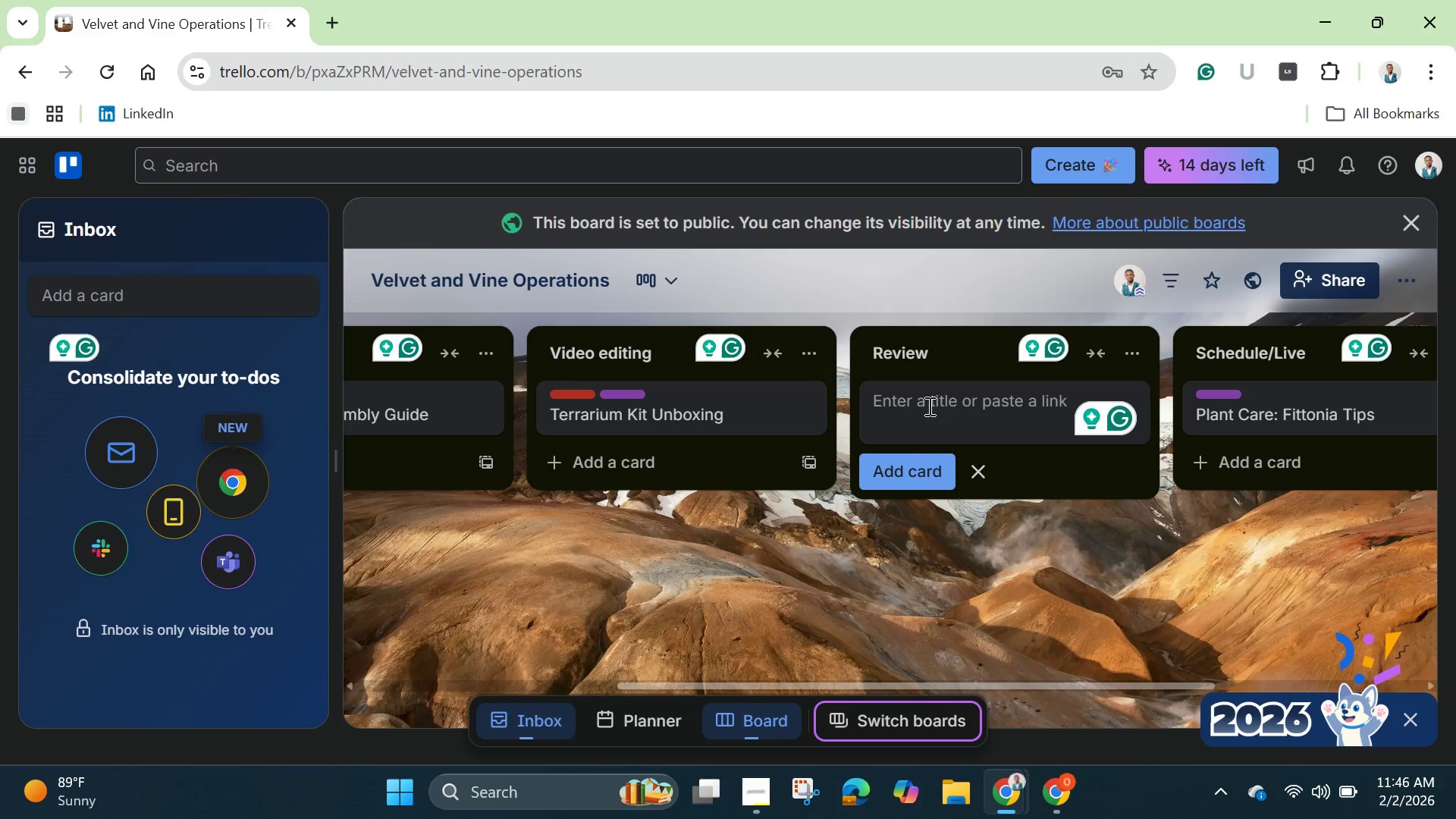 
wait(25.17)
 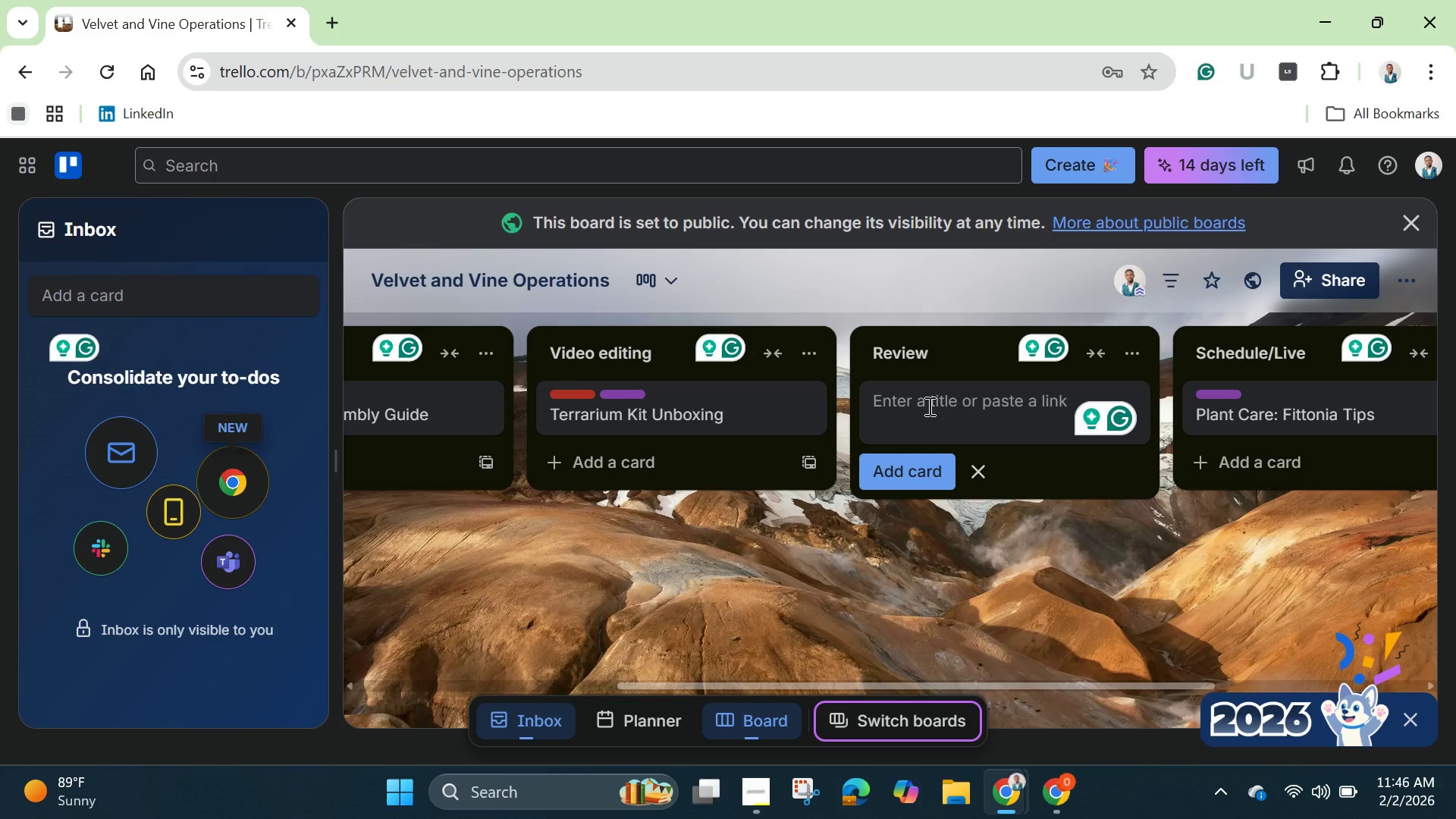 
left_click([1011, 531])
 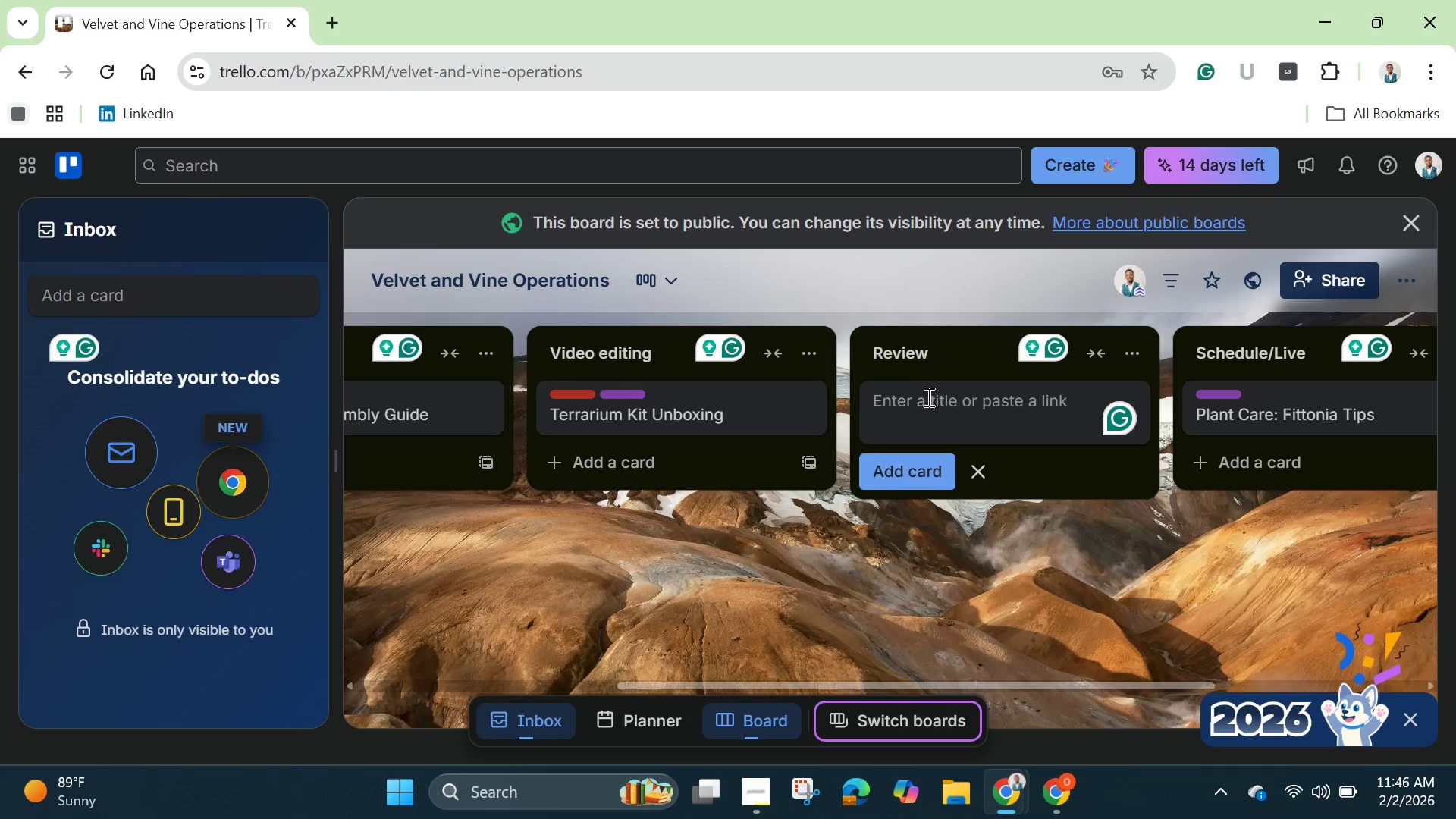 
left_click([928, 399])
 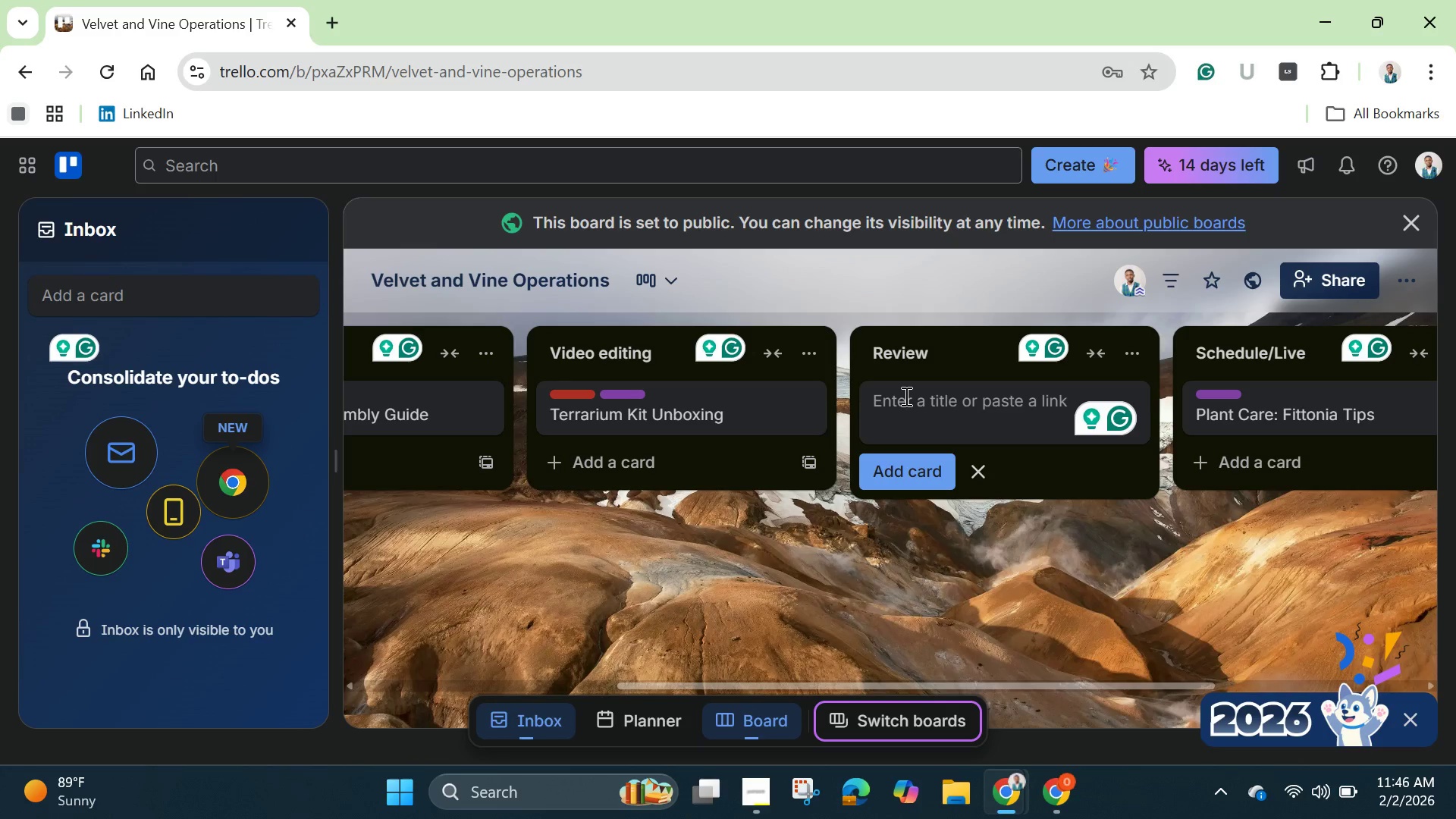 
wait(34.23)
 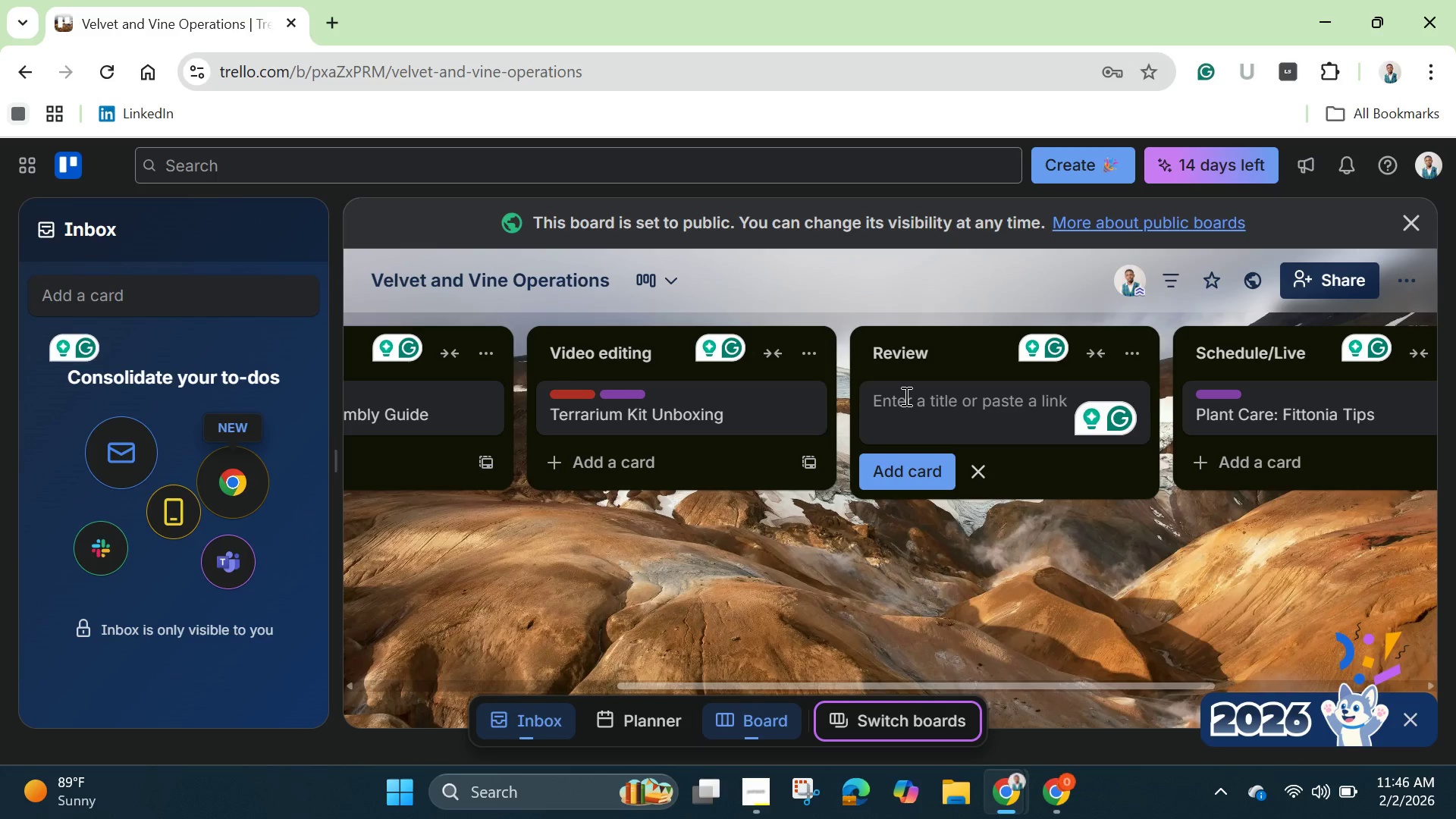 
scroll: coordinate [745, 444], scroll_direction: up, amount: 4.0
 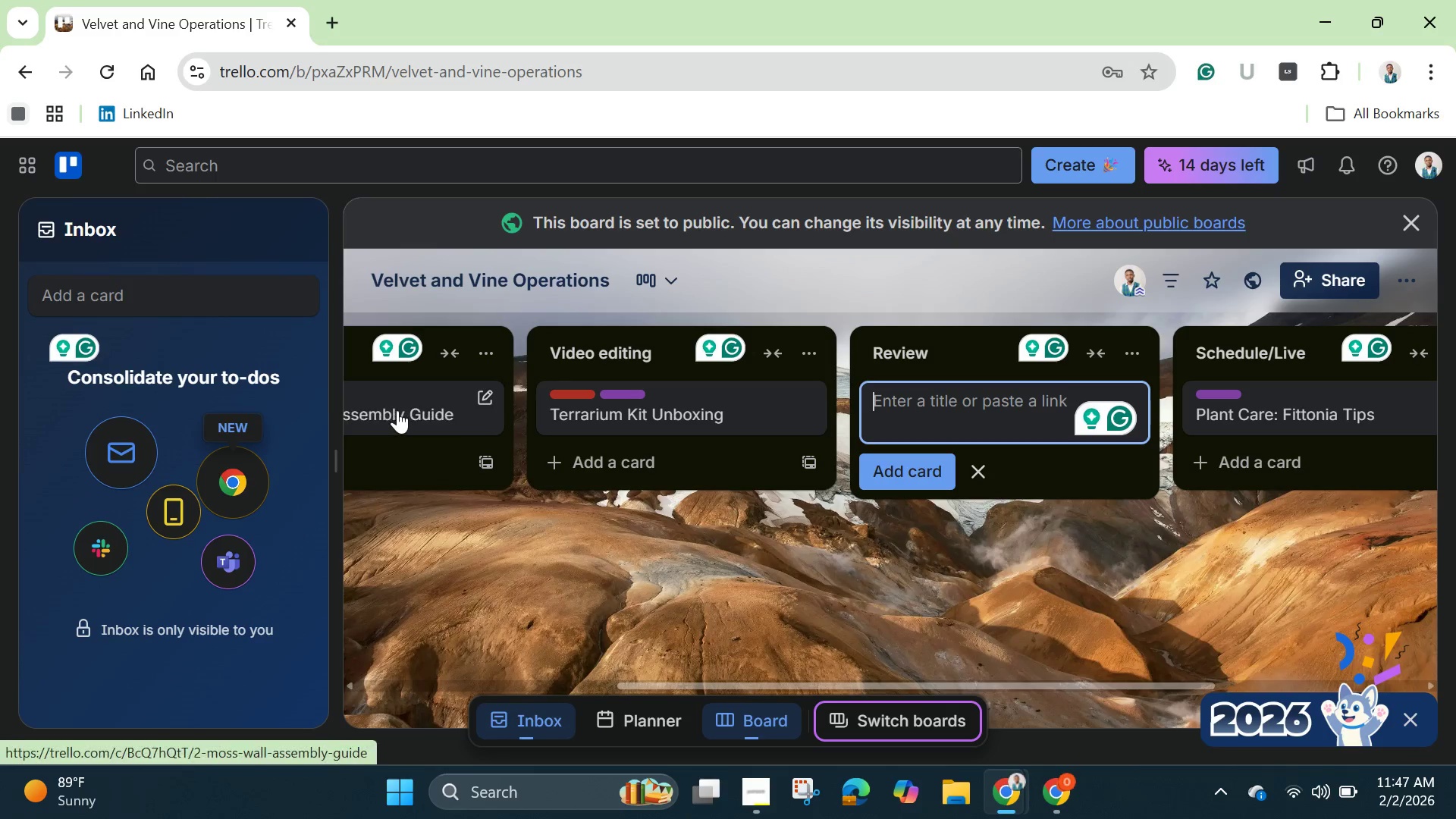 
left_click([397, 410])
 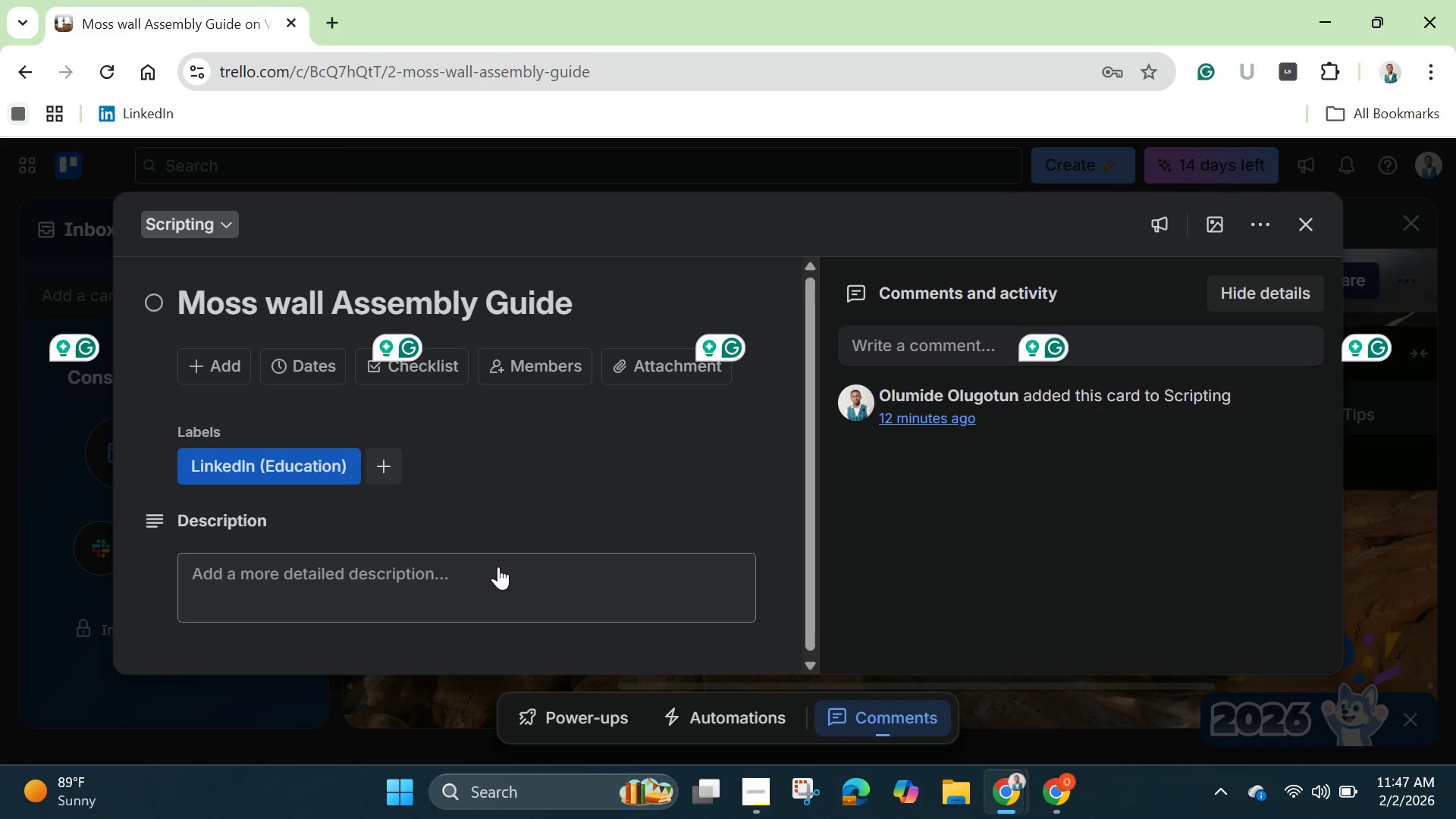 
wait(5.28)
 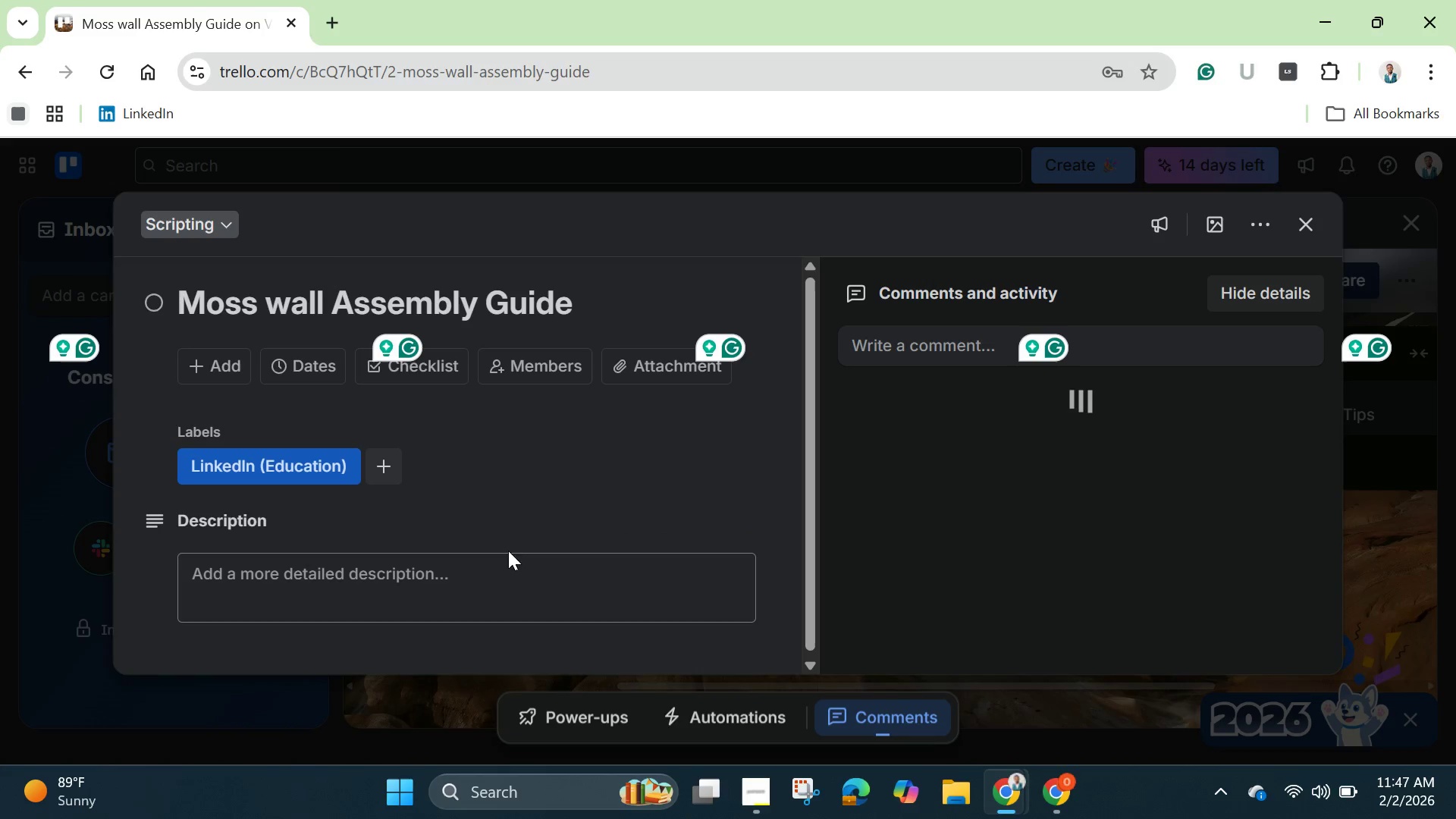 
left_click([1313, 226])
 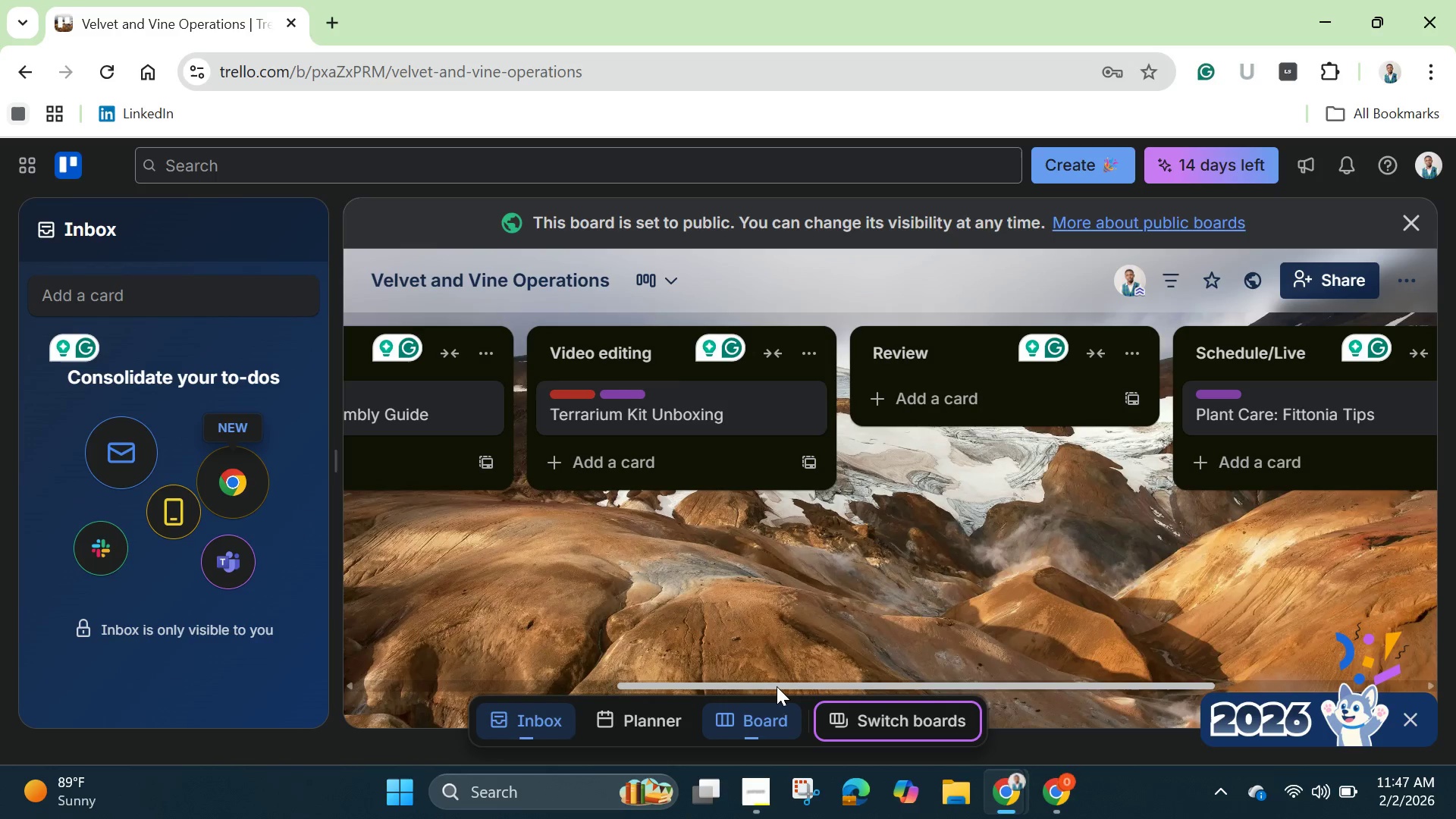 
left_click_drag(start_coordinate=[775, 685], to_coordinate=[458, 670])
 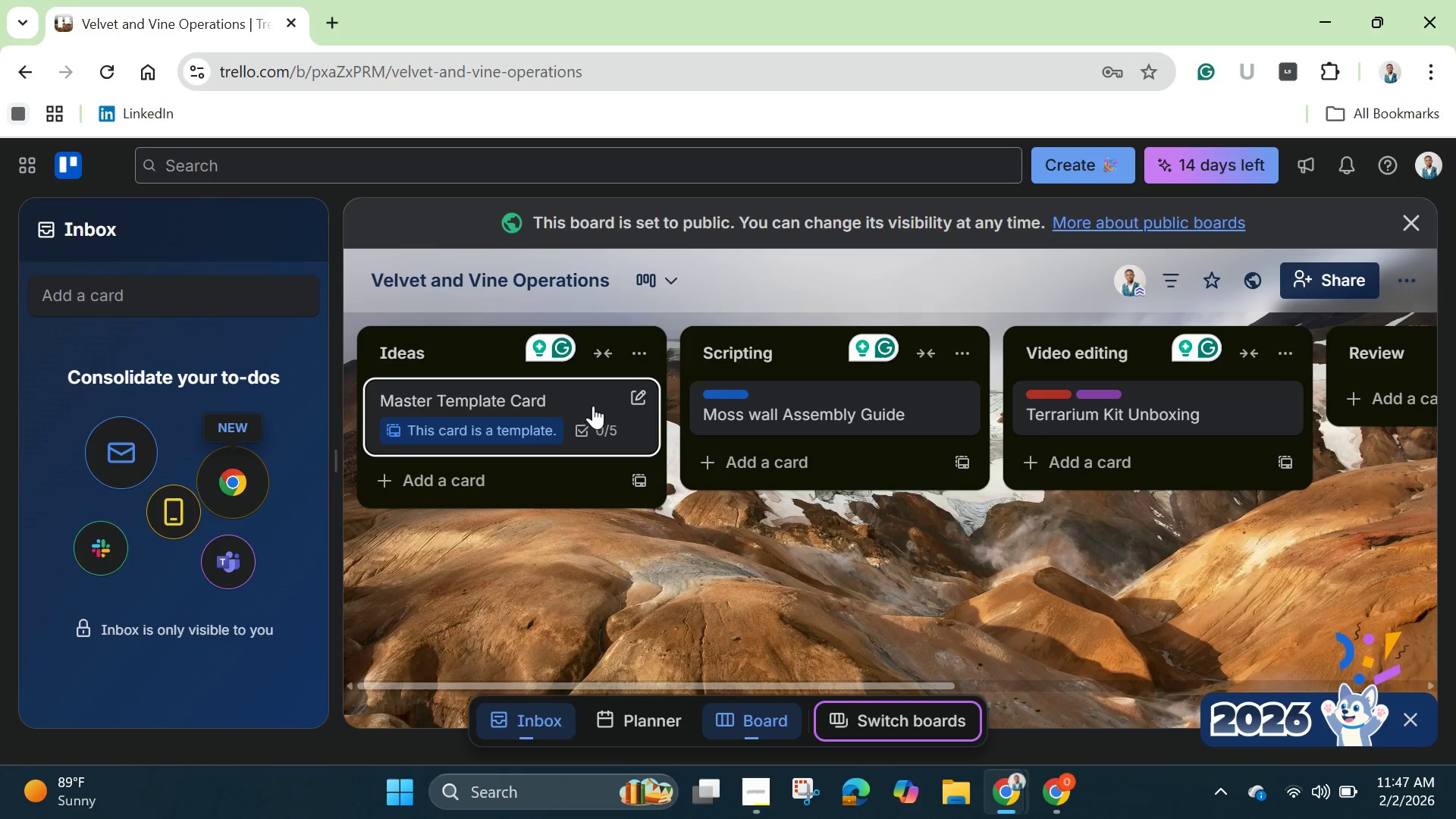 
left_click([593, 403])
 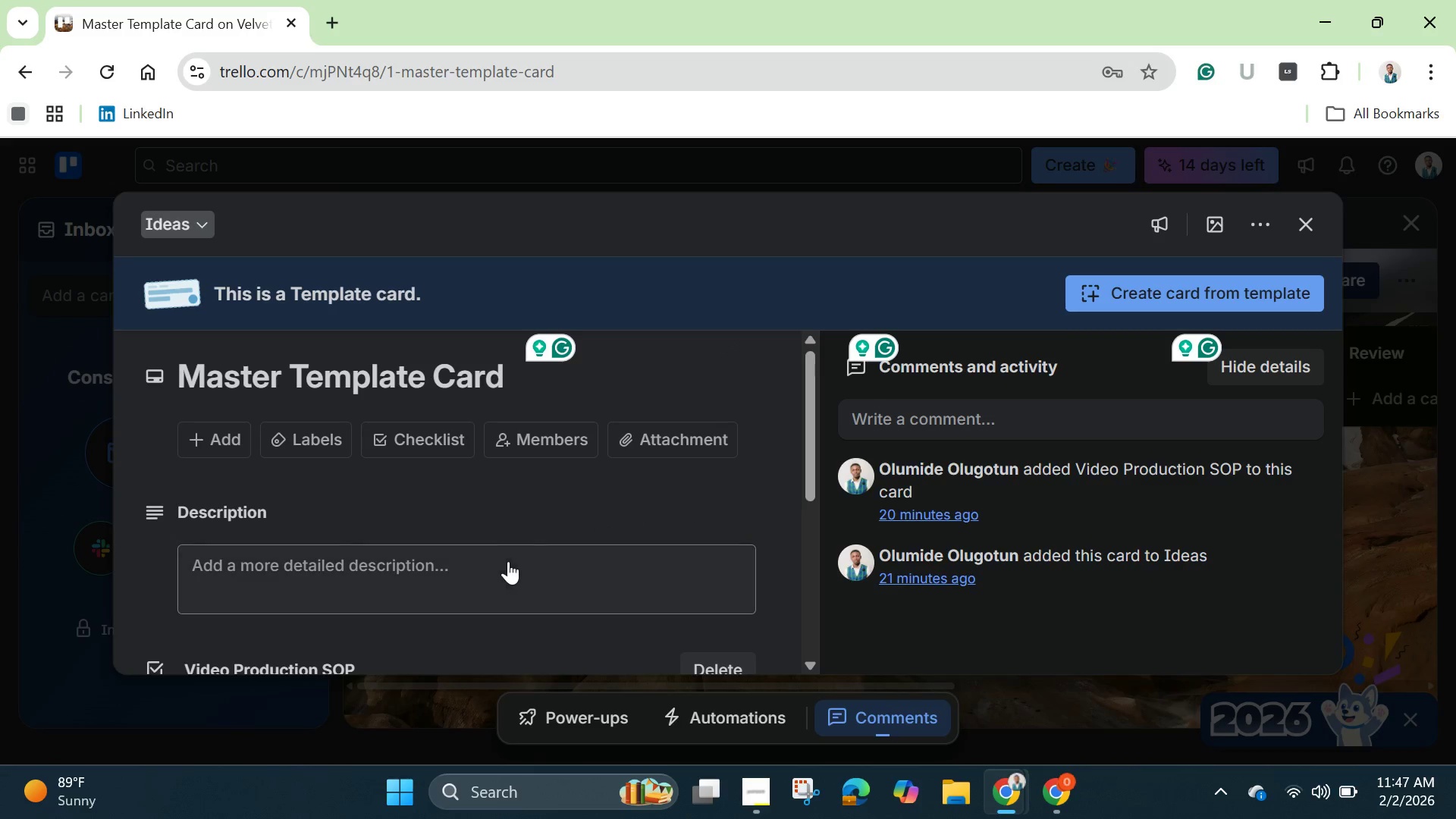 
left_click([494, 566])
 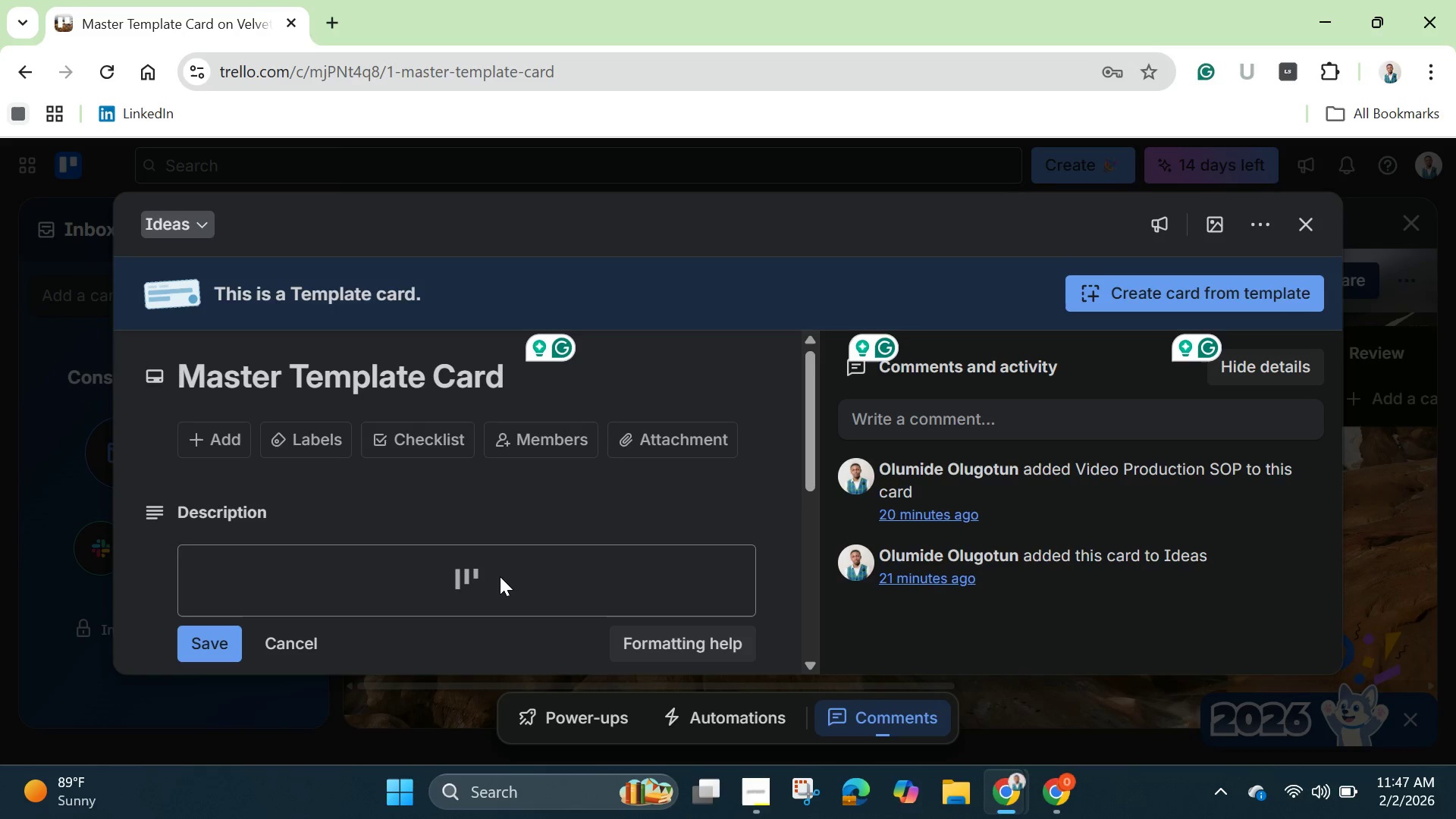 
wait(6.2)
 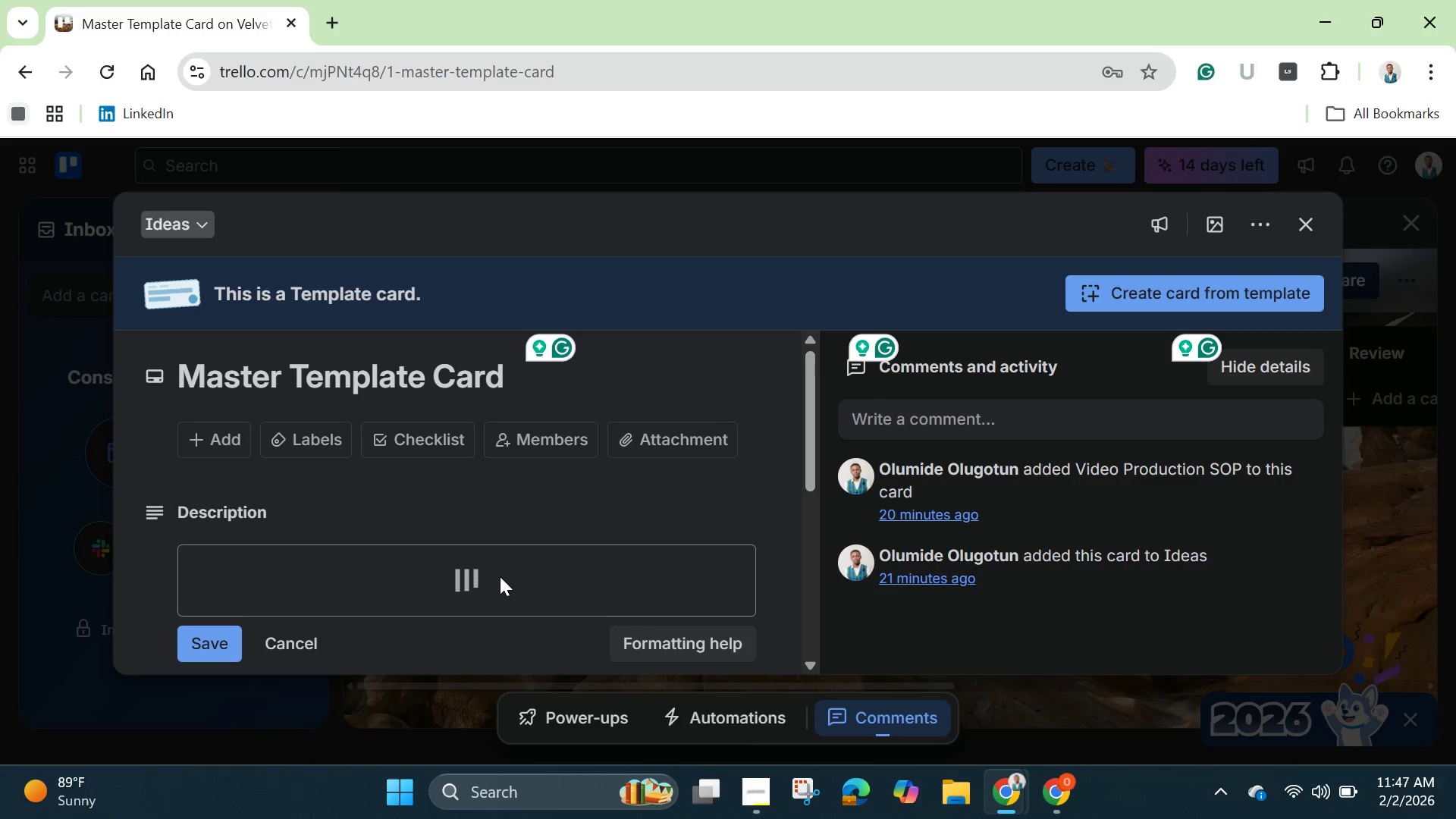 
left_click_drag(start_coordinate=[806, 463], to_coordinate=[818, 522])
 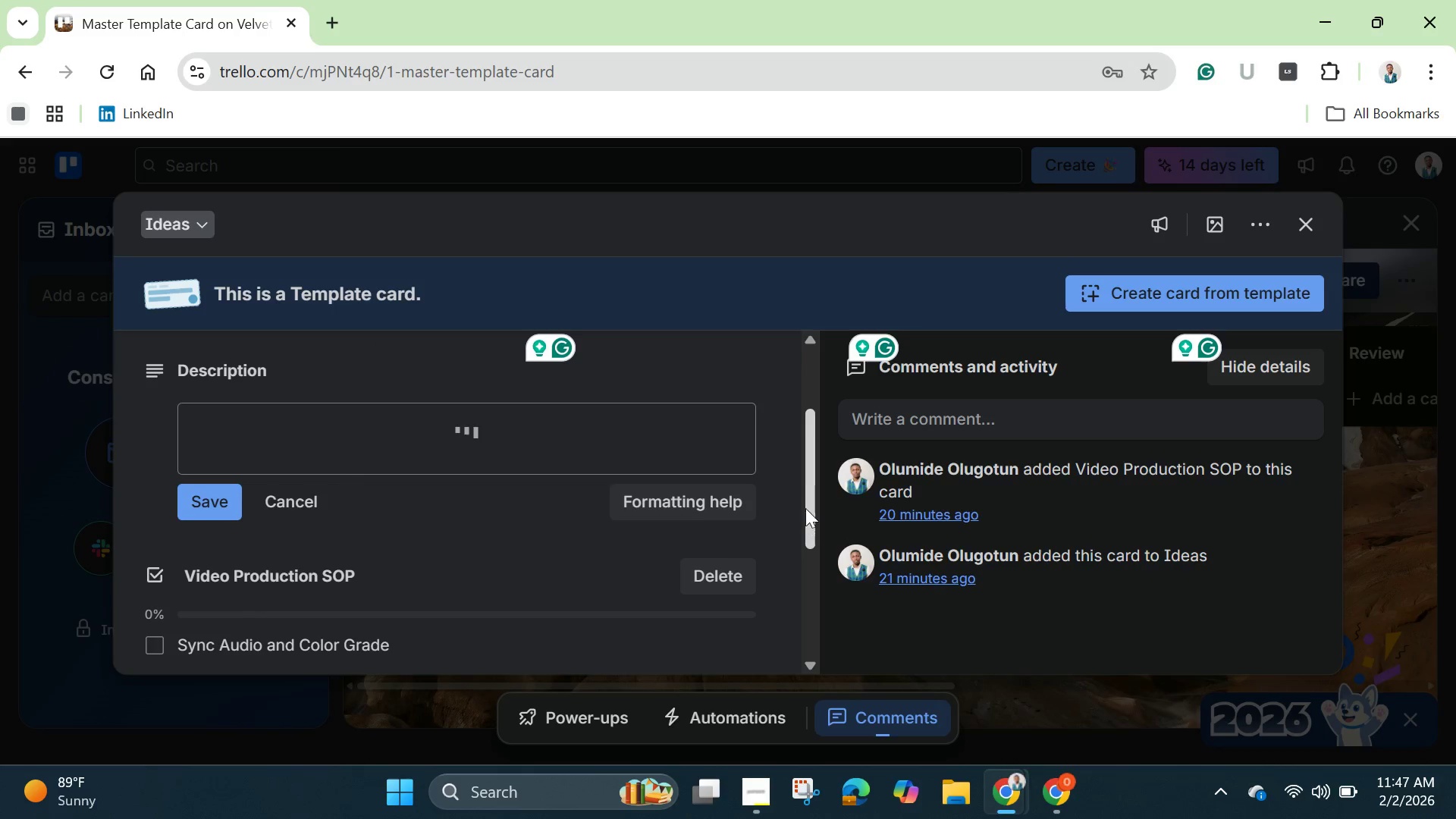 
left_click_drag(start_coordinate=[808, 492], to_coordinate=[795, 463])
 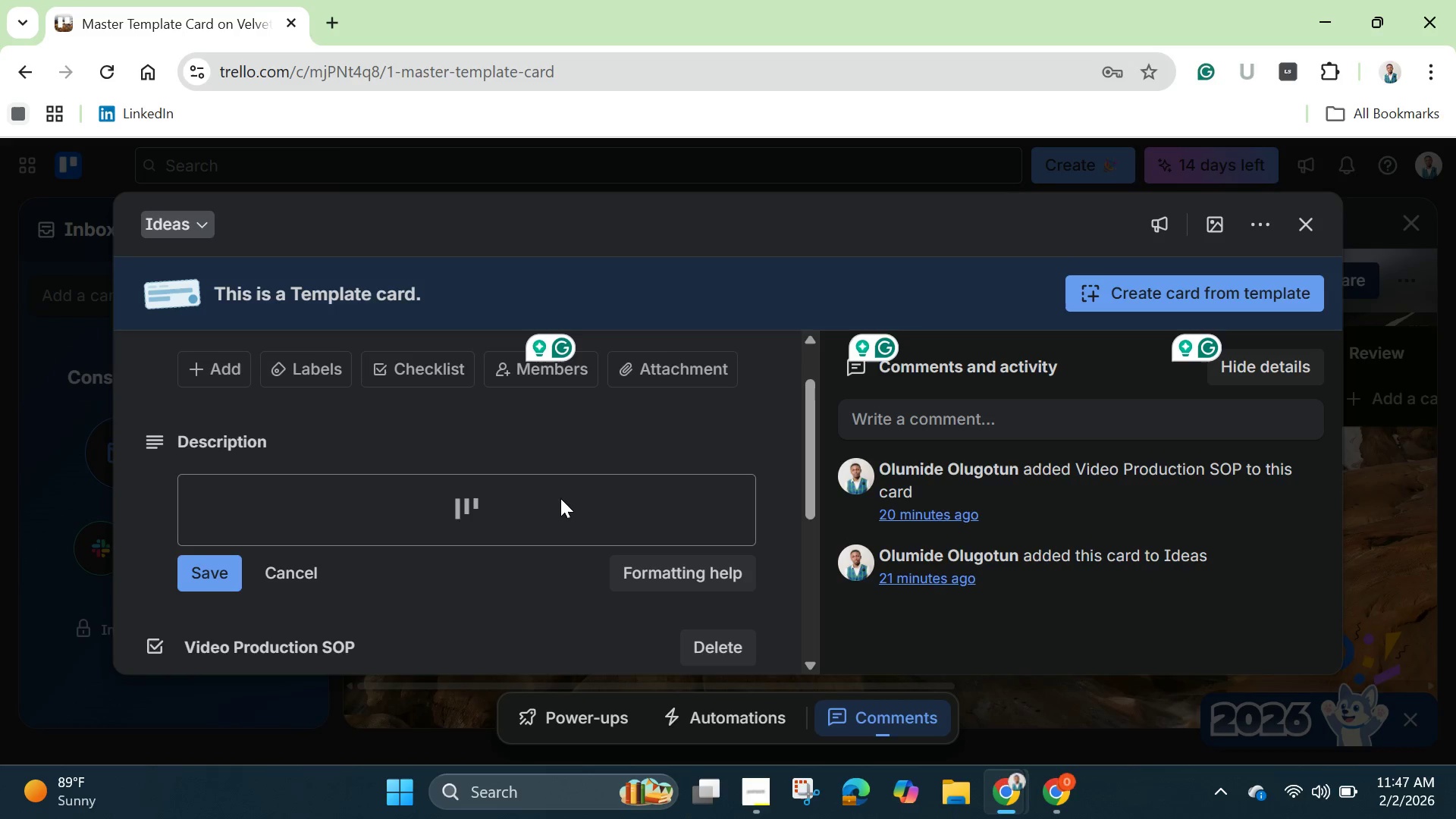 
mouse_move([546, 515])
 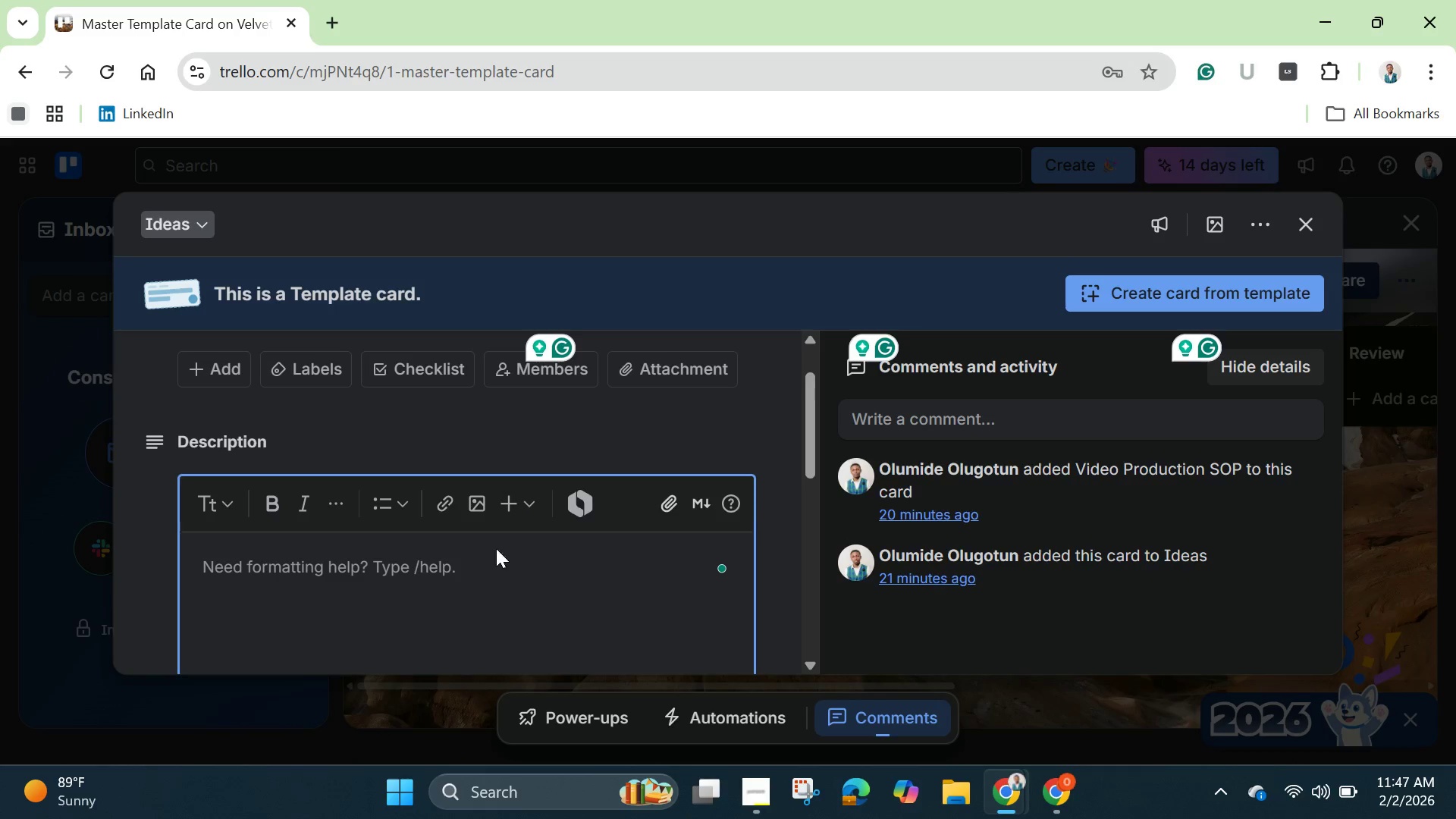 
mouse_move([484, 570])
 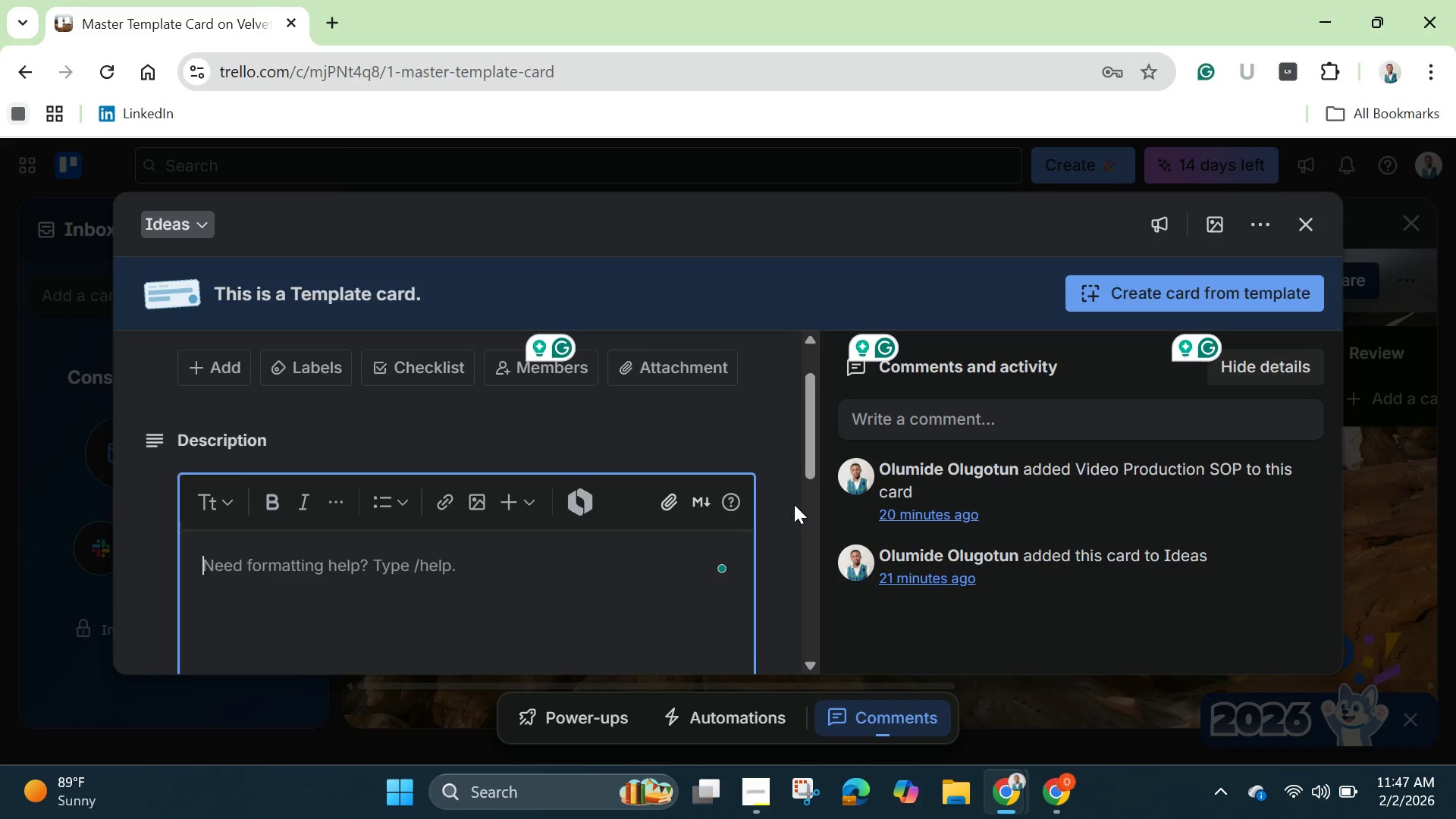 
scroll: coordinate [794, 513], scroll_direction: down, amount: 5.0
 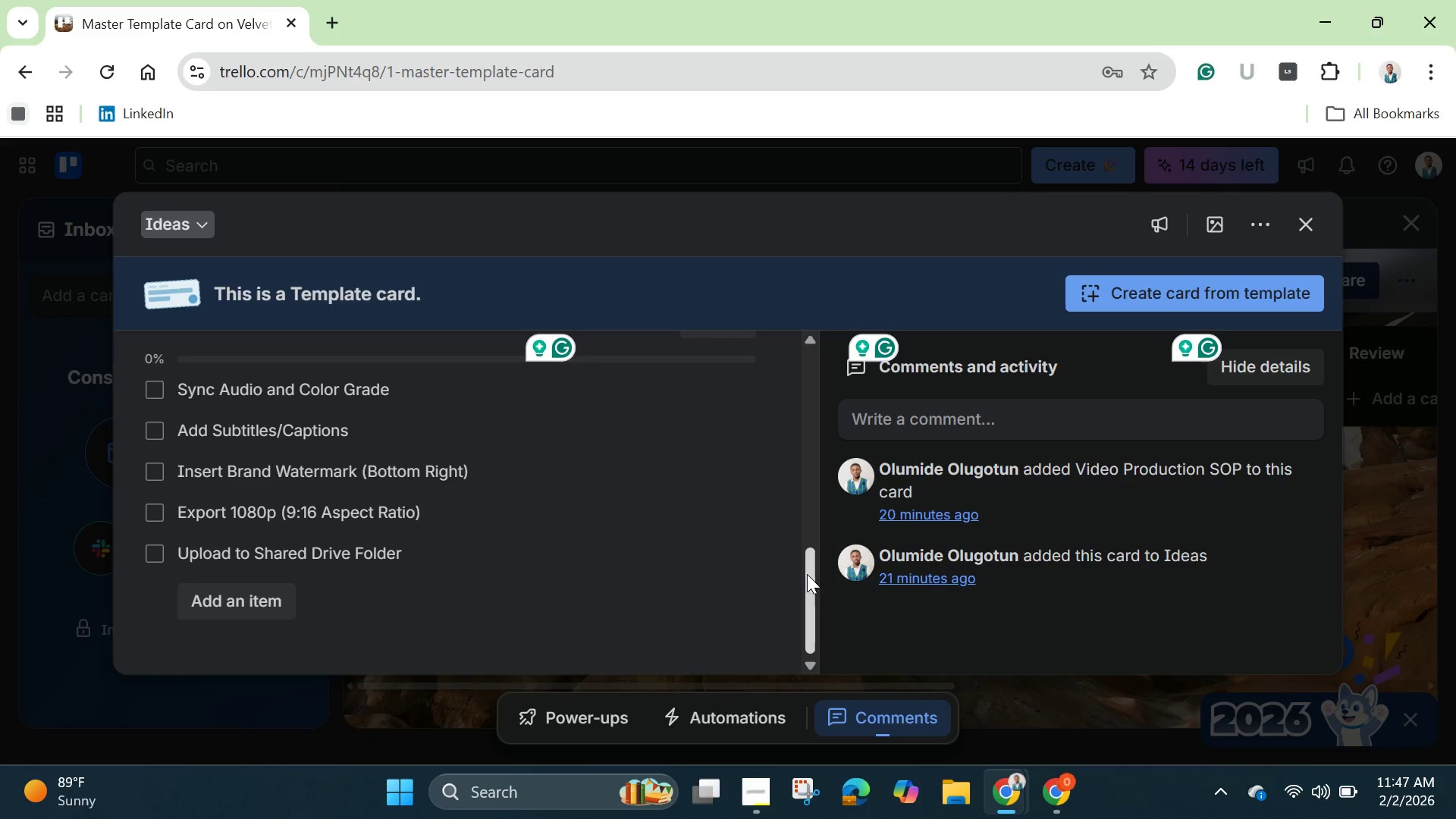 
left_click_drag(start_coordinate=[803, 576], to_coordinate=[814, 417])
 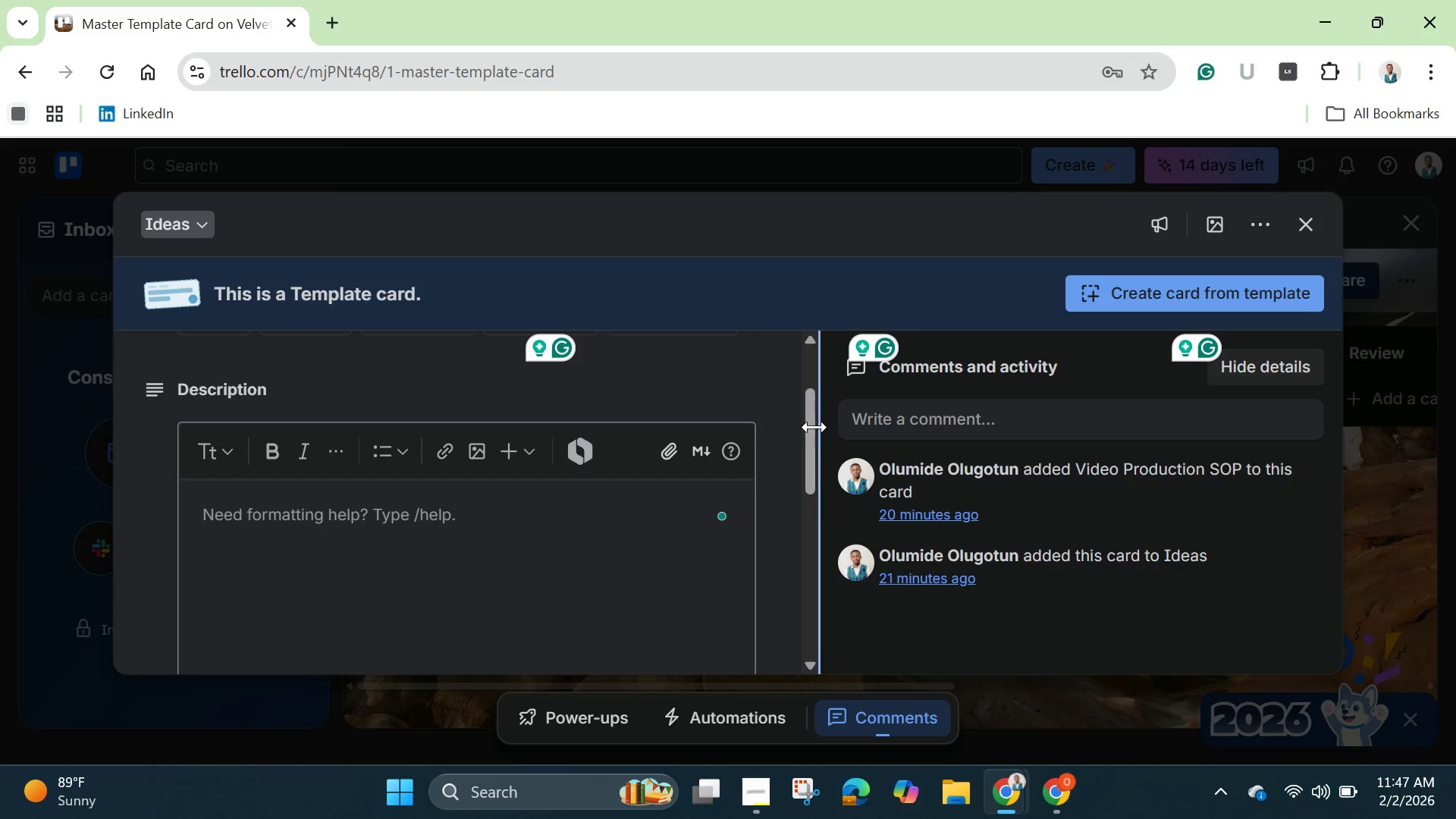 
left_click_drag(start_coordinate=[814, 427], to_coordinate=[795, 384])
 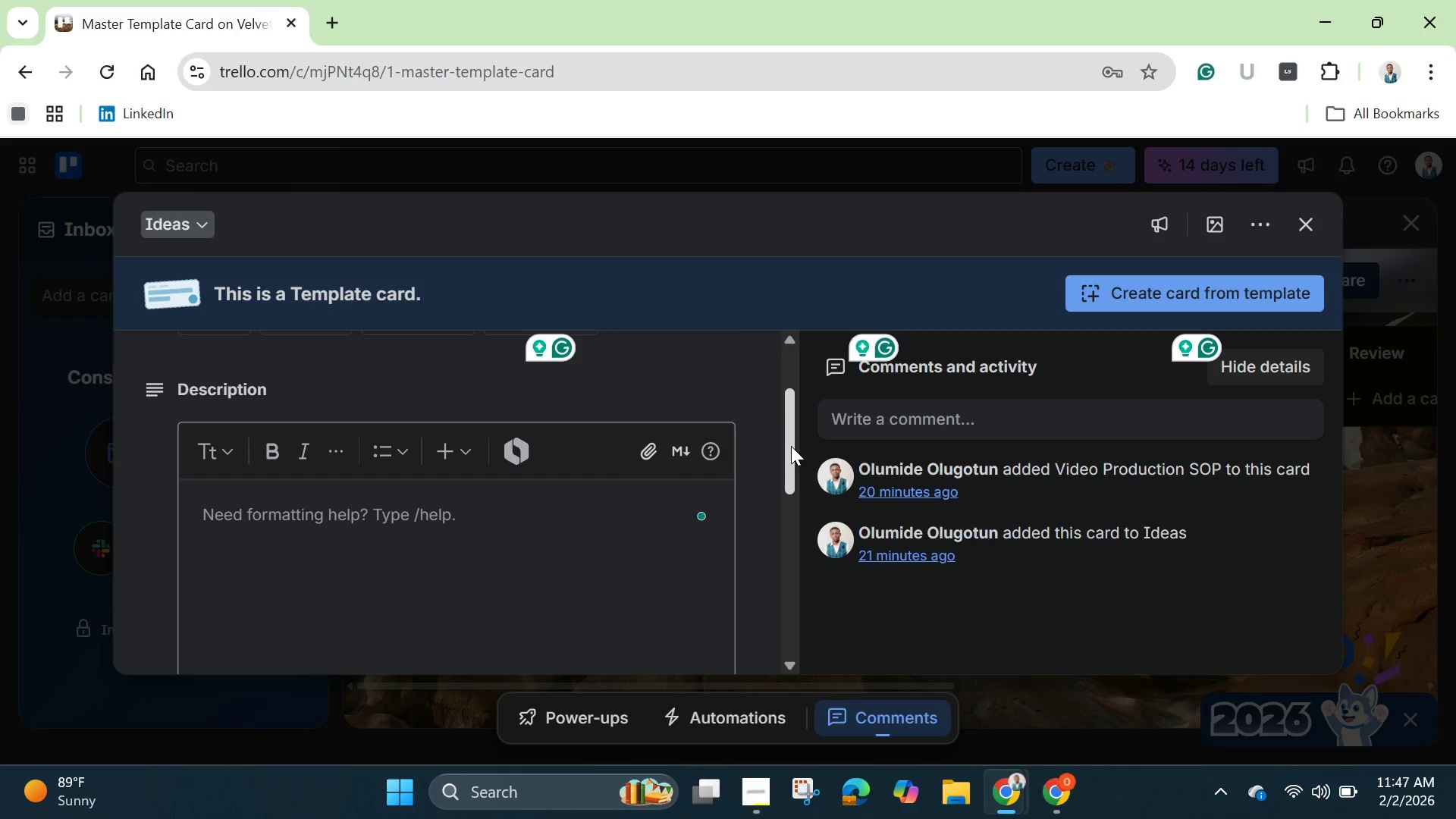 
left_click_drag(start_coordinate=[789, 448], to_coordinate=[785, 411])
 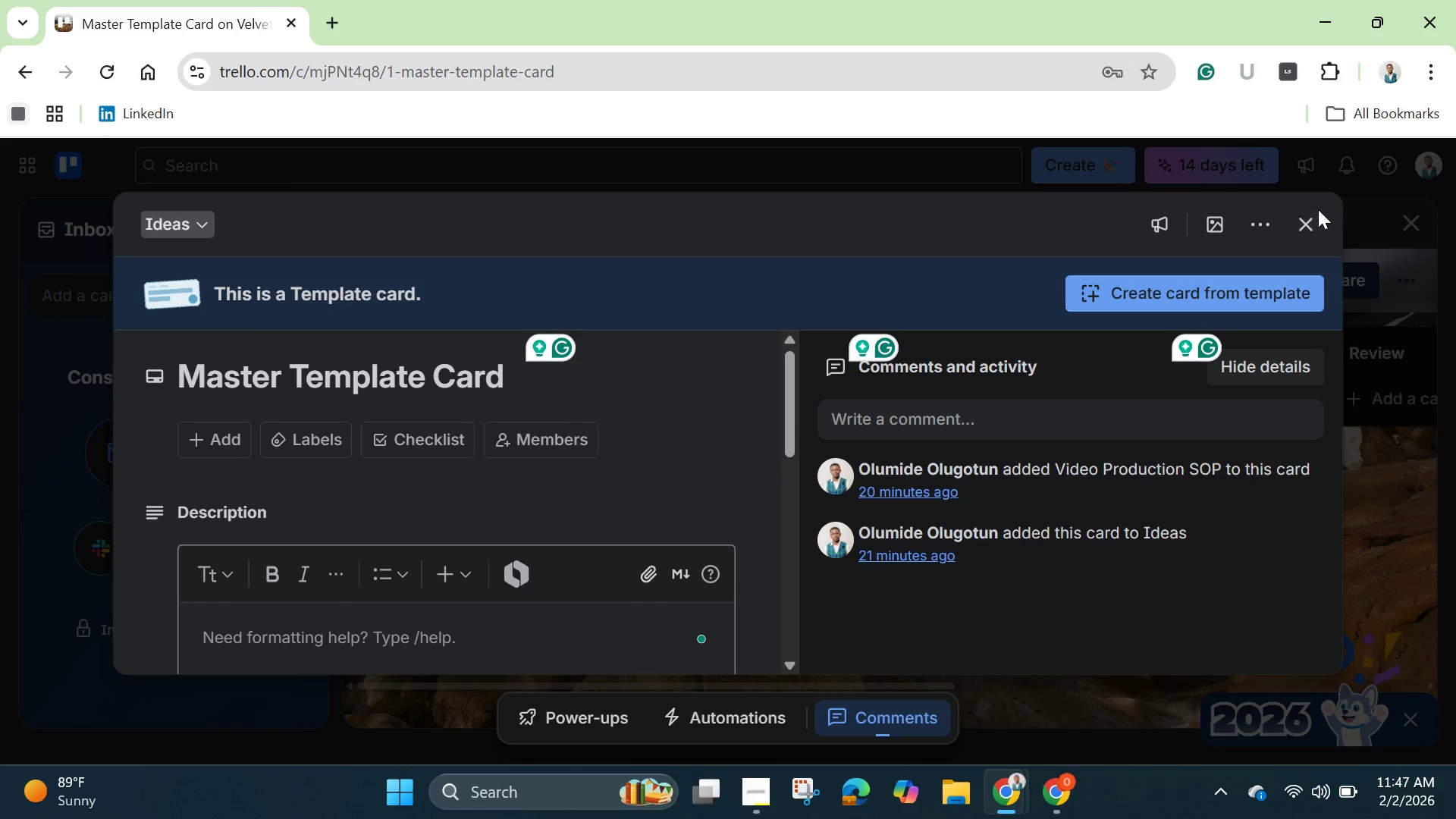 
left_click([1315, 226])
 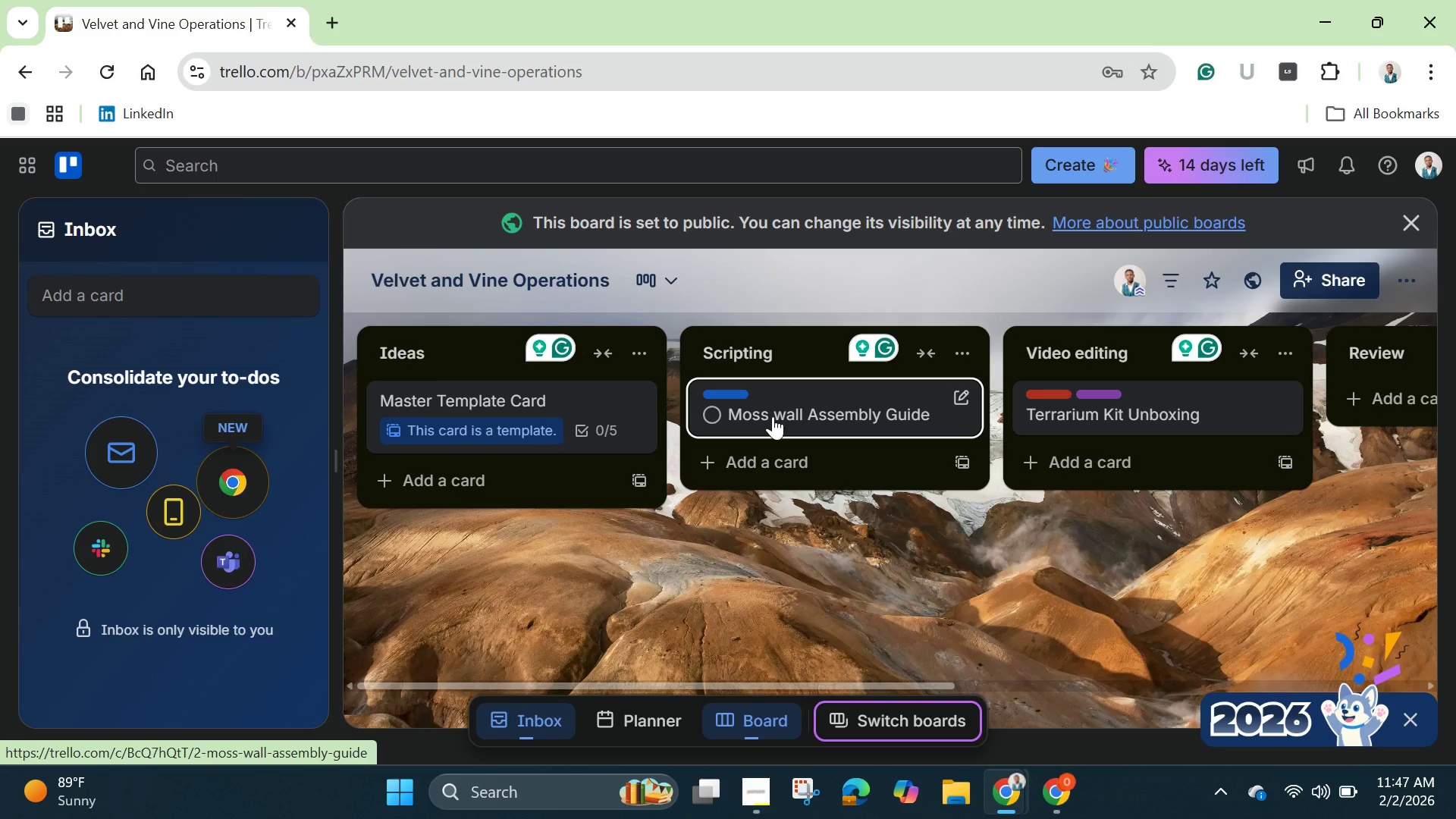 
left_click([773, 416])
 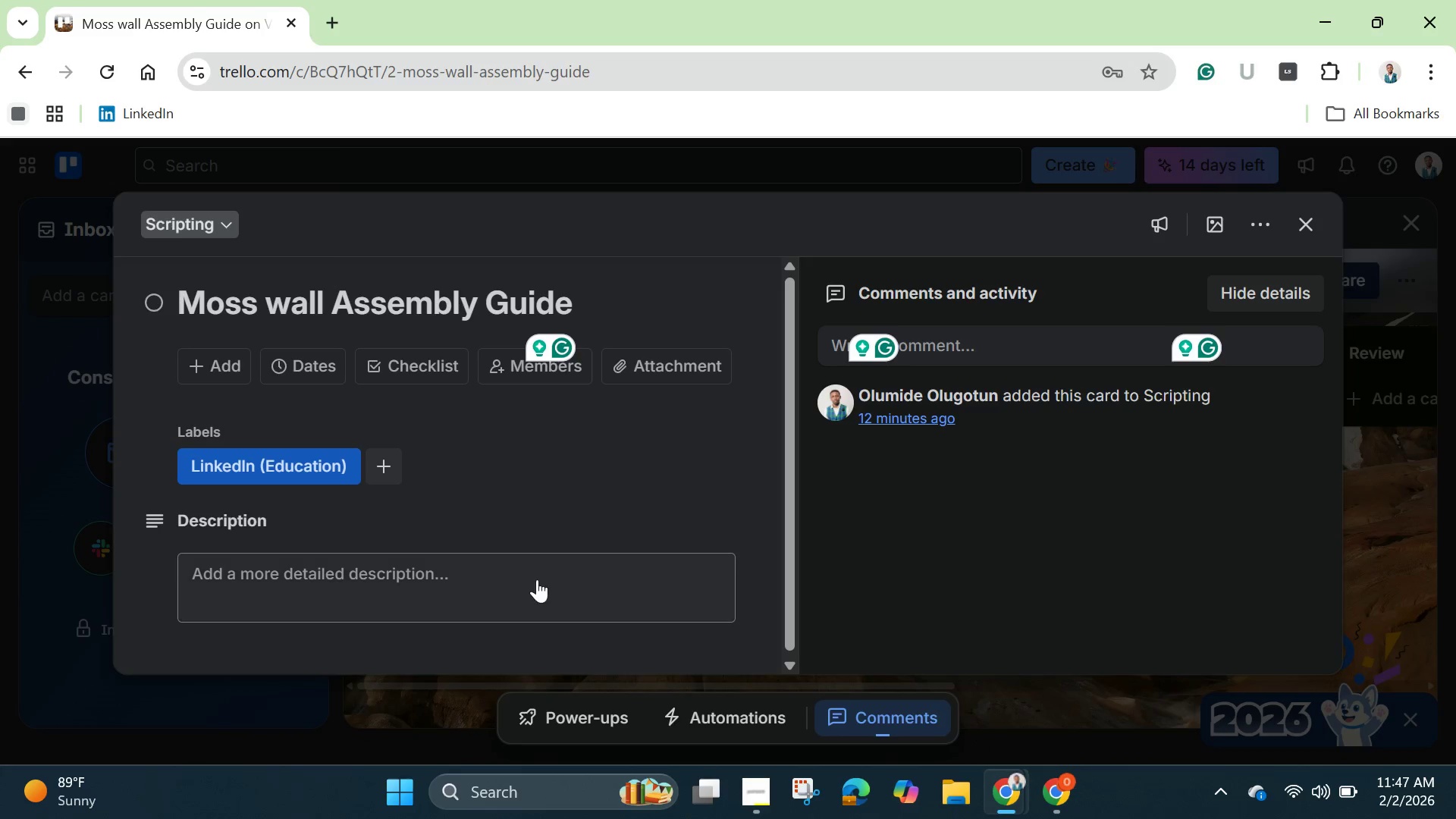 
left_click([530, 588])
 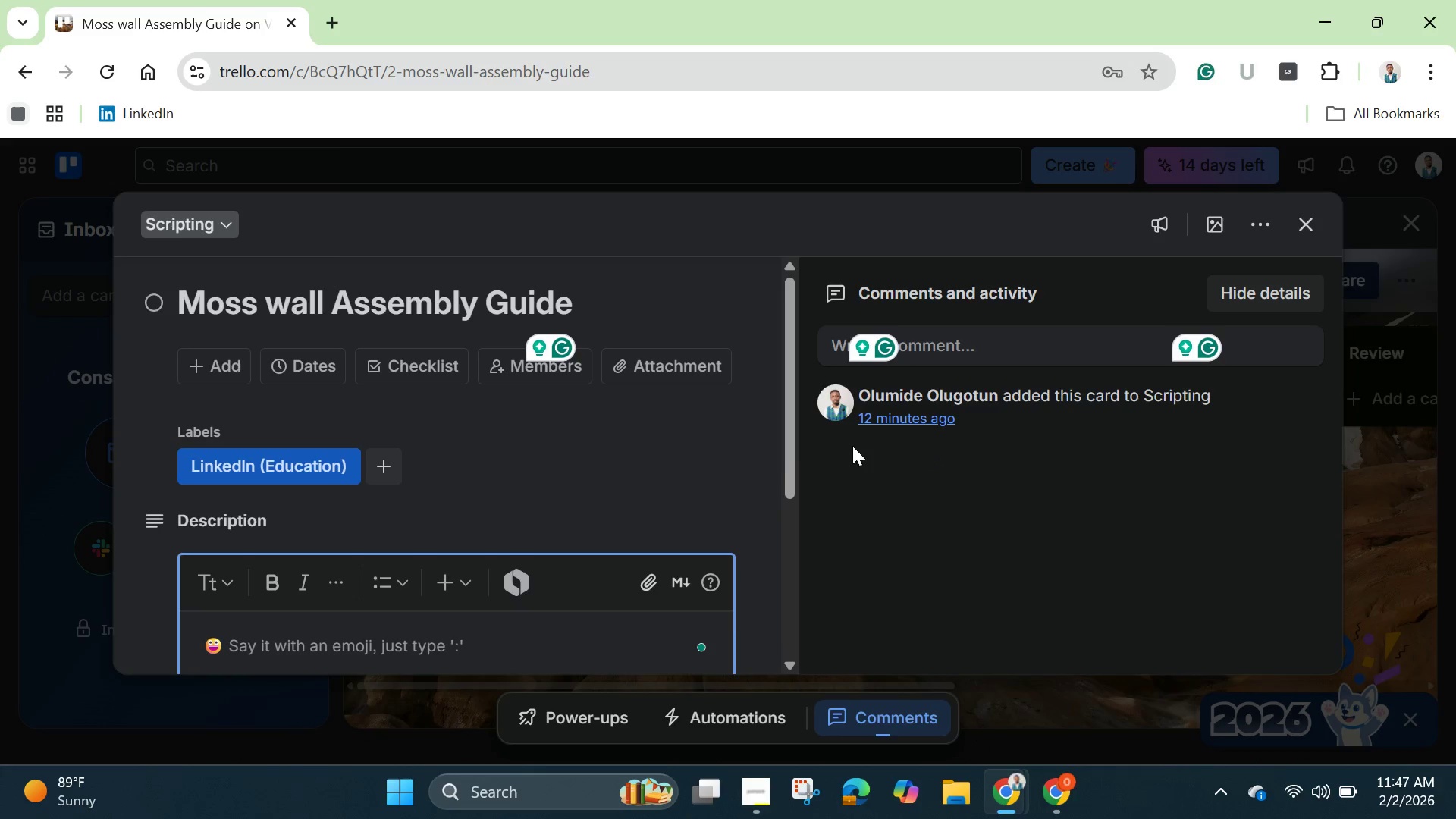 
left_click_drag(start_coordinate=[789, 464], to_coordinate=[805, 532])
 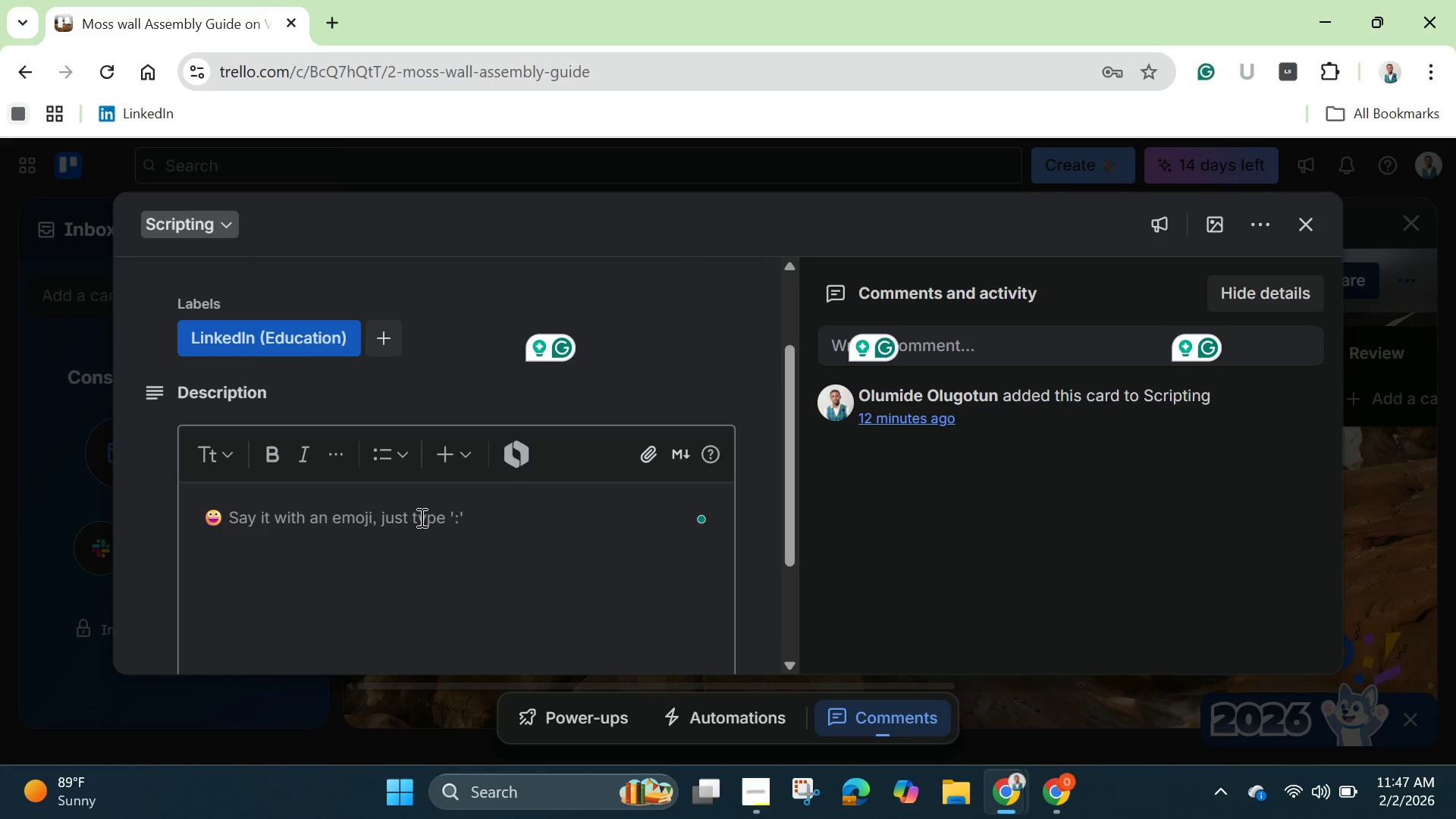 
left_click([420, 517])
 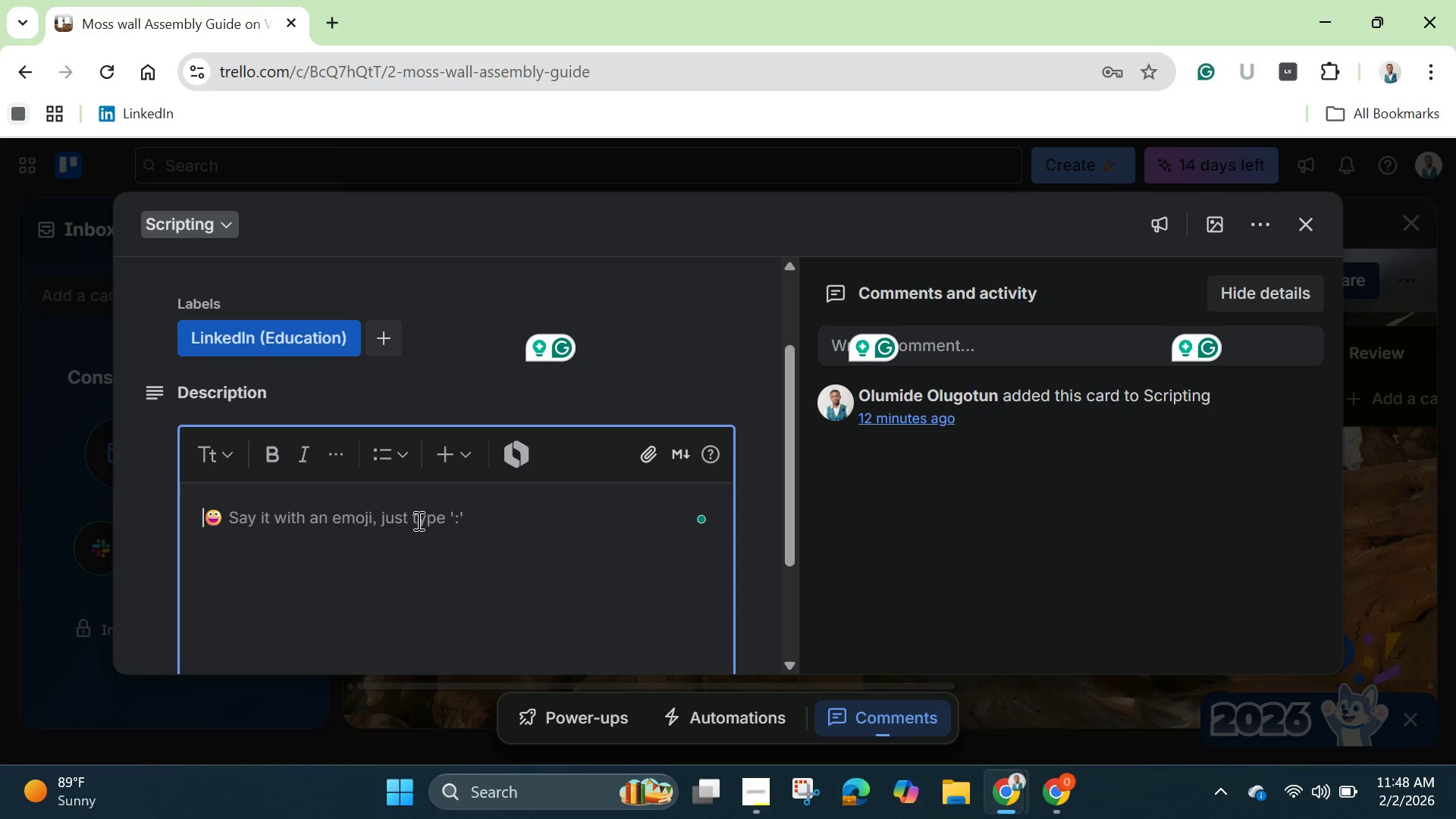 
hold_key(key=ShiftLeft, duration=1.53)
 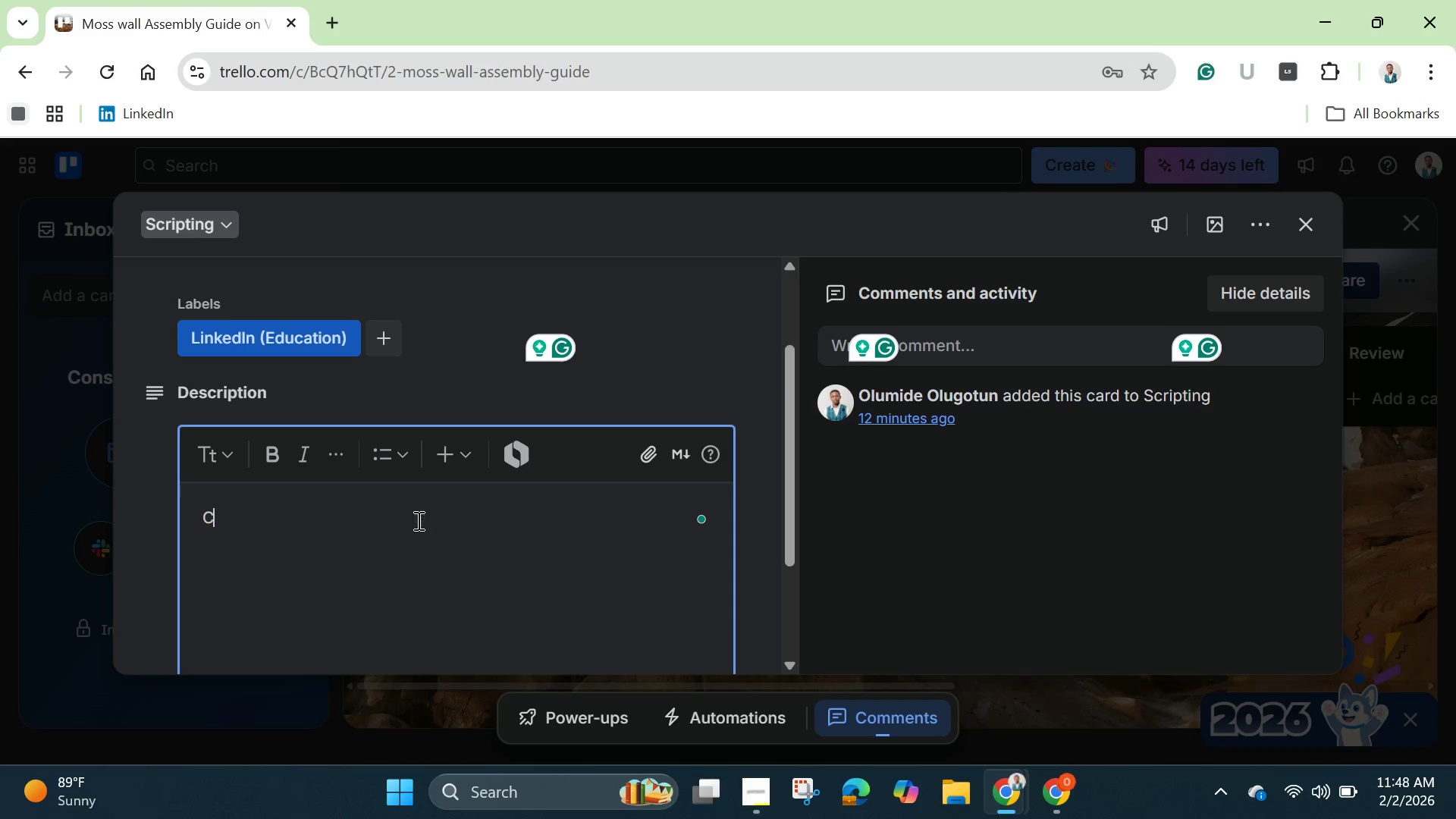 
type(Coc)
key(Backspace)
type(ncept>)
key(Backspace)
type(: Steo)
key(Backspace)
type(p )
key(Backspace)
type(0)
key(Backspace)
type(-by-step educational video on installing the preserve moss wall art.\)
key(Backspace)
key(Backspace)
type(.)
 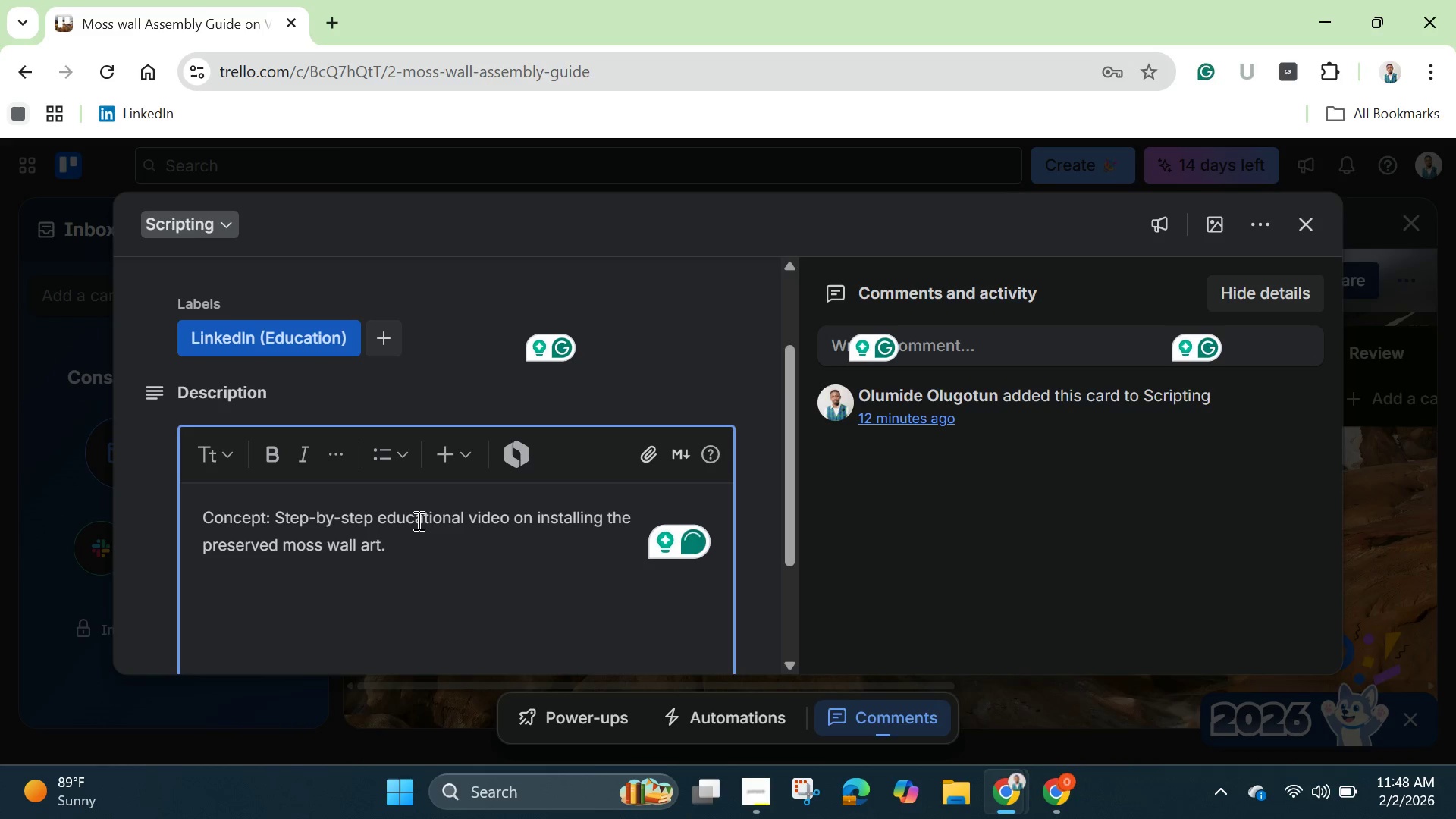 
key(Enter)
 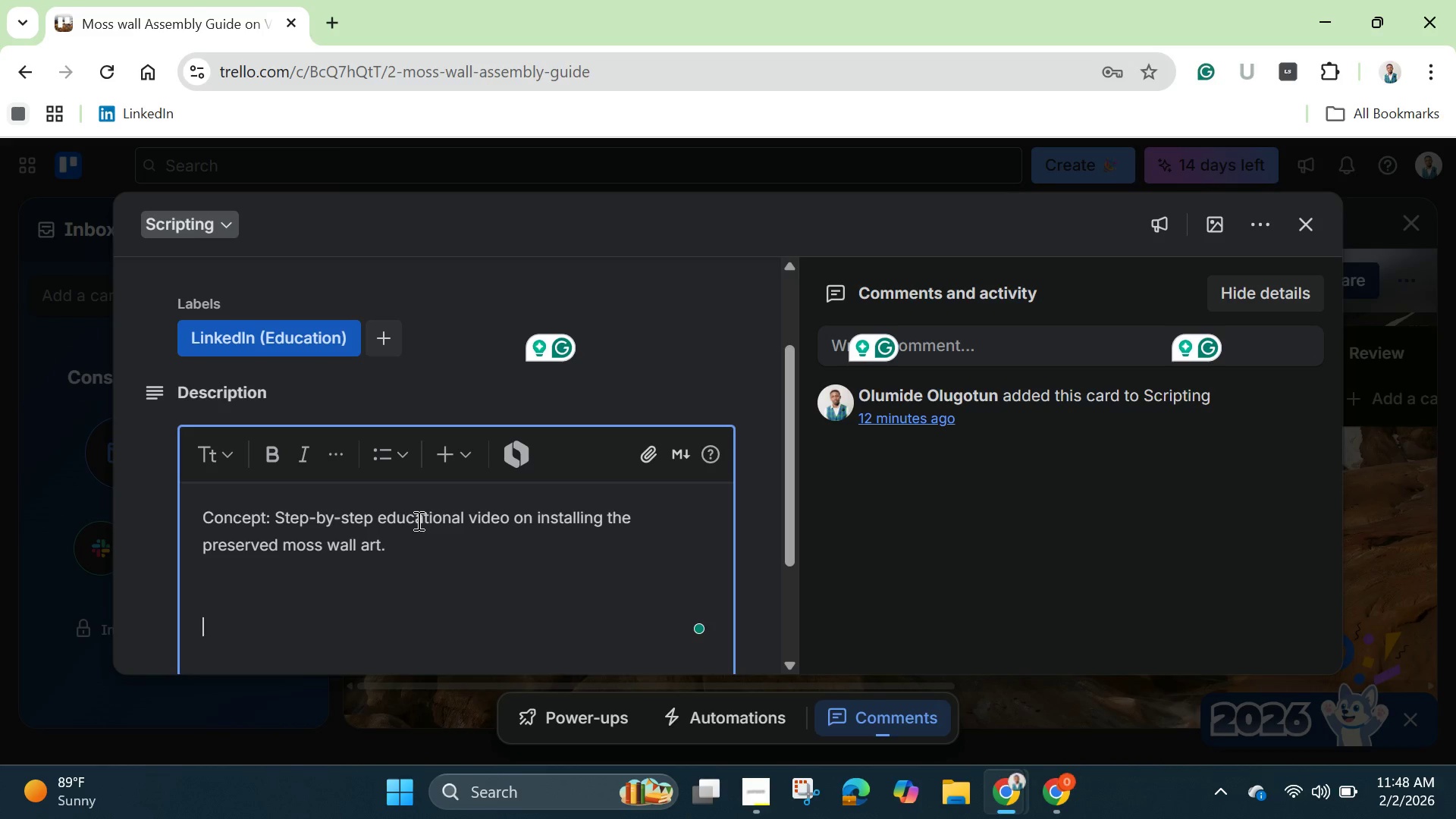 
key(Enter)
 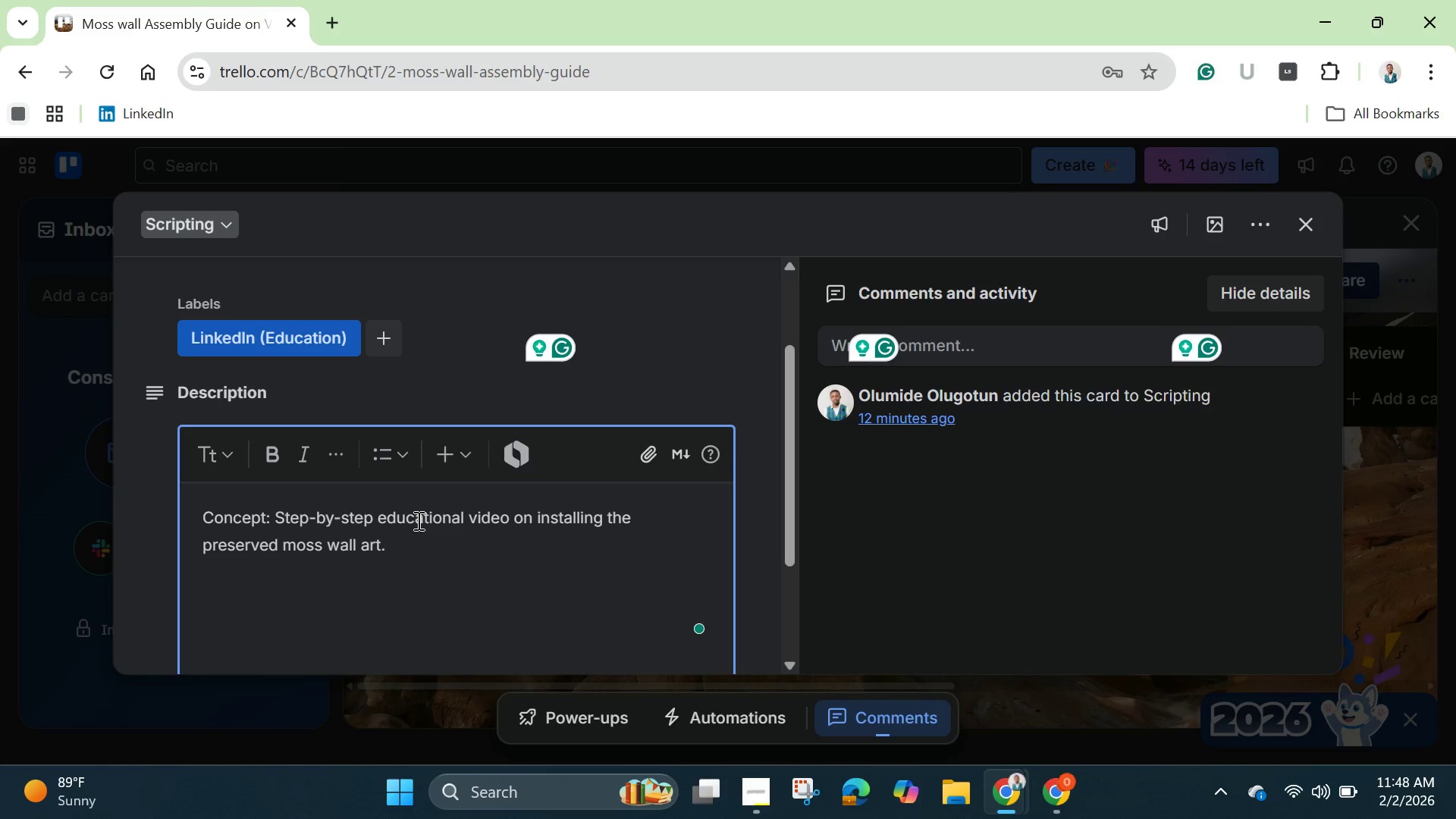 
type(The Hook>)
key(Backspace)
type(: Stop Killing ypur )
key(Backspace)
key(Backspace)
key(Backspace)
key(Backspace)
type(our Ho)
key(Backspace)
key(Backspace)
type(houseplants. Get a moss wall insy)
key(Backspace)
type(tead.)
 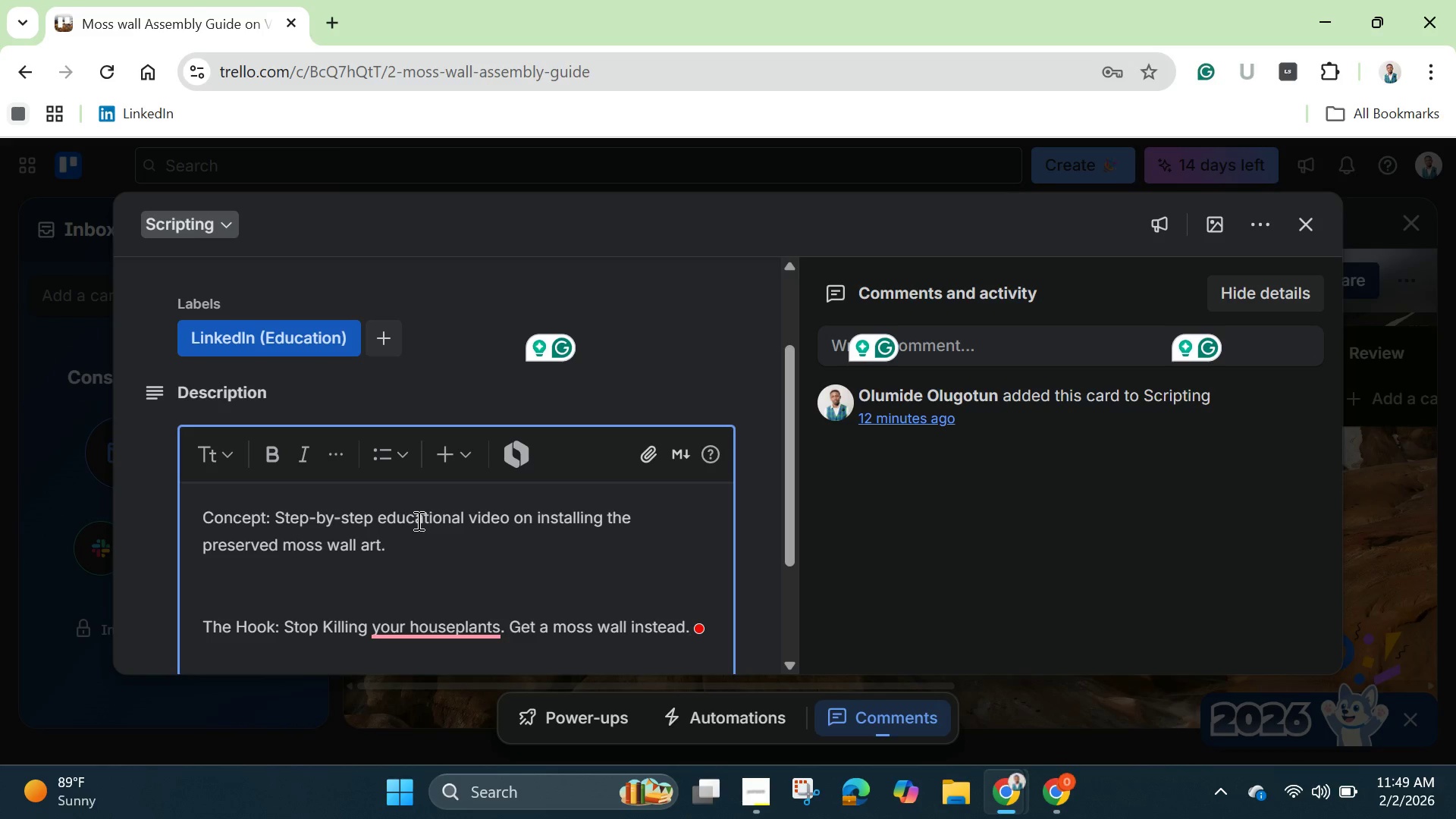 
wait(6.17)
 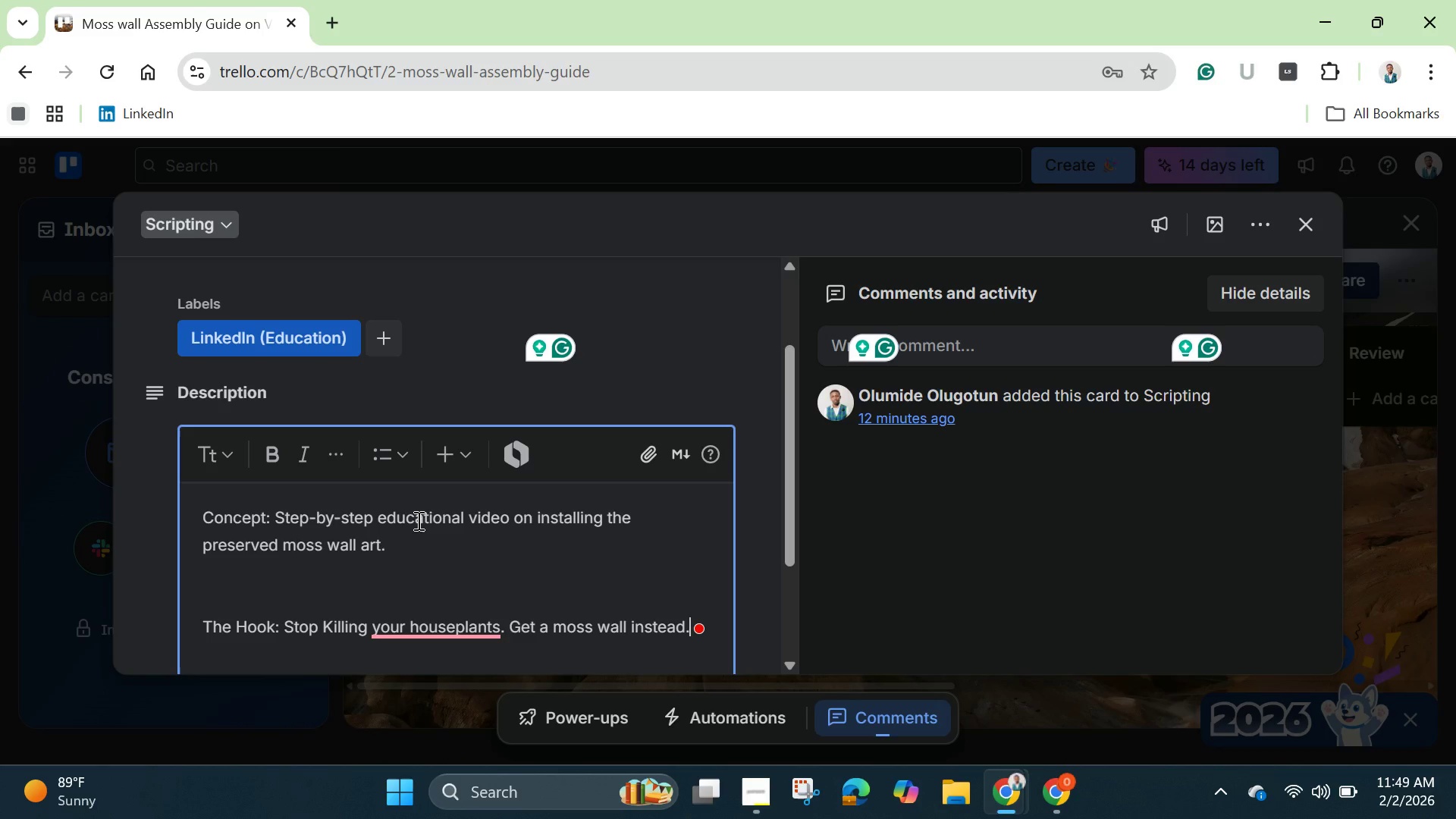 
key(Enter)
 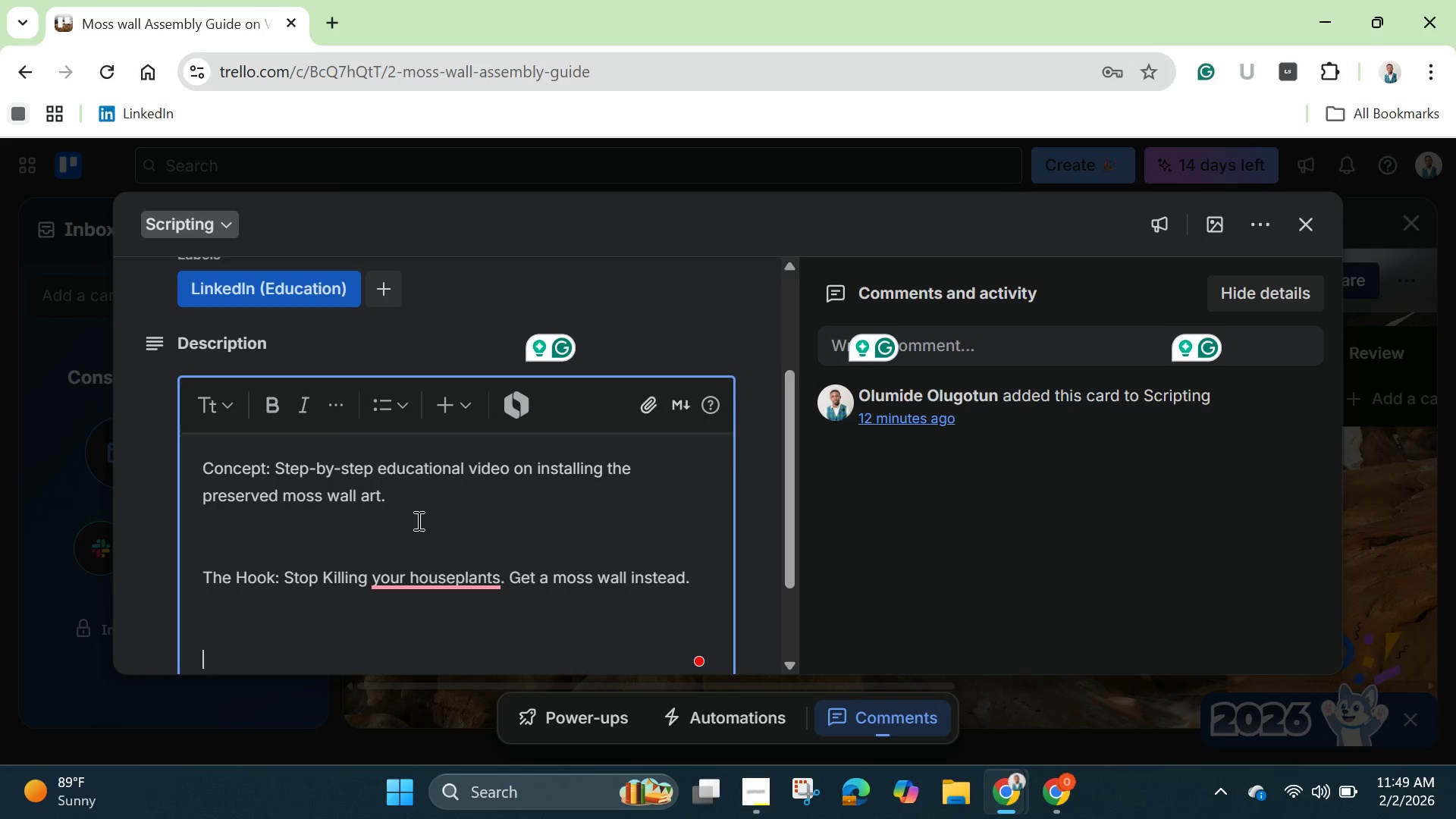 
key(Enter)
 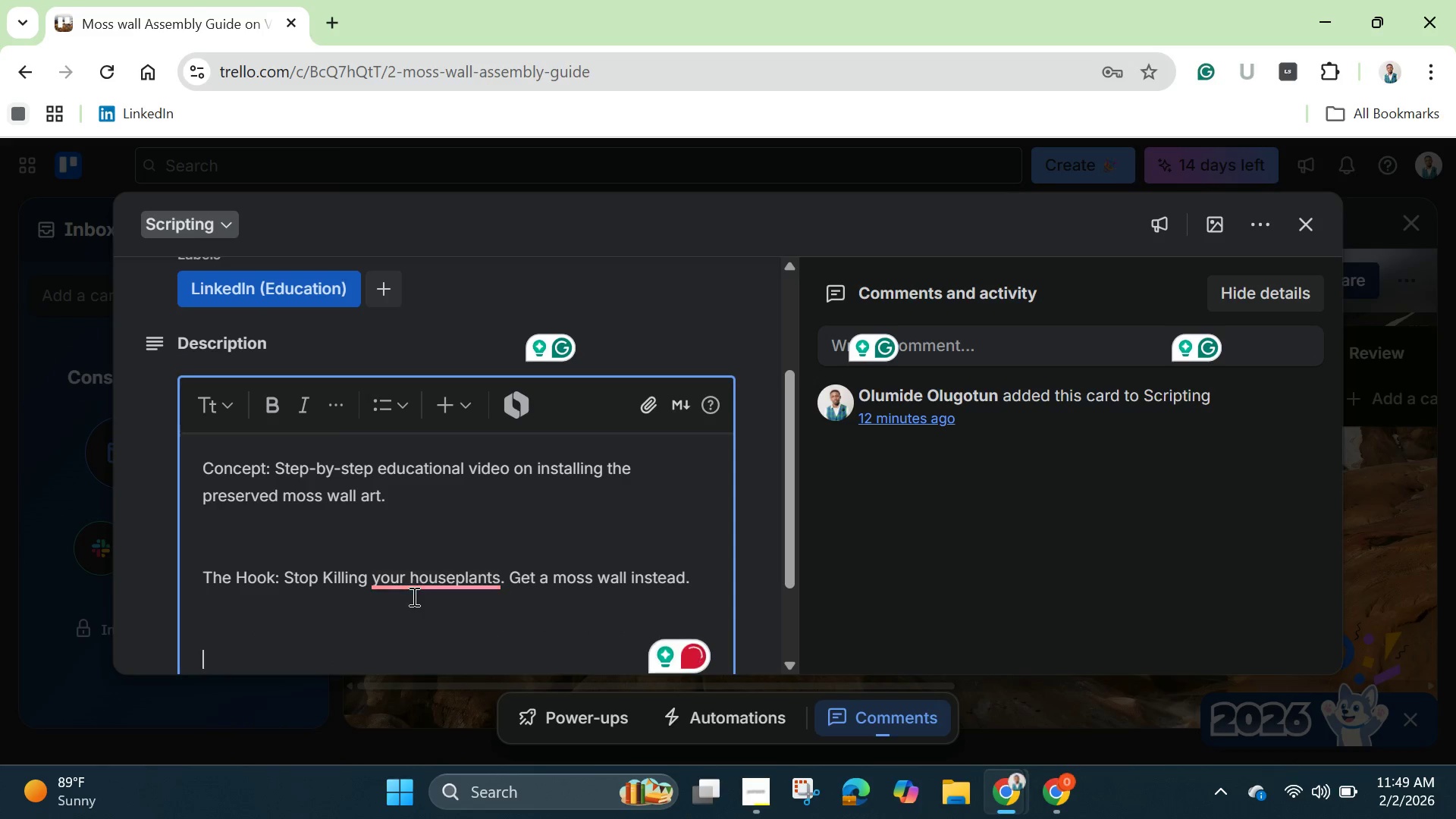 
left_click([410, 587])
 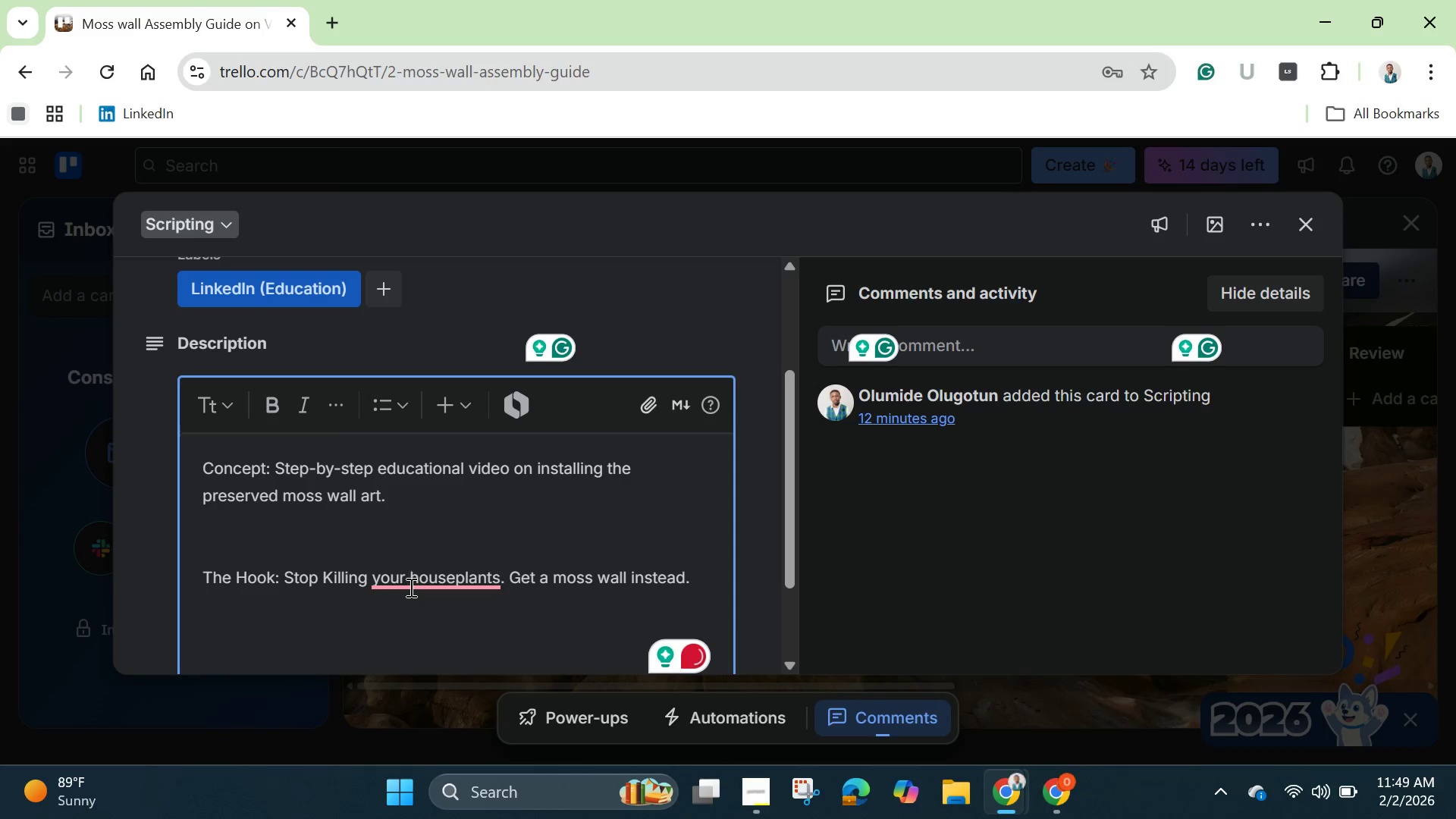 
right_click([410, 587])
 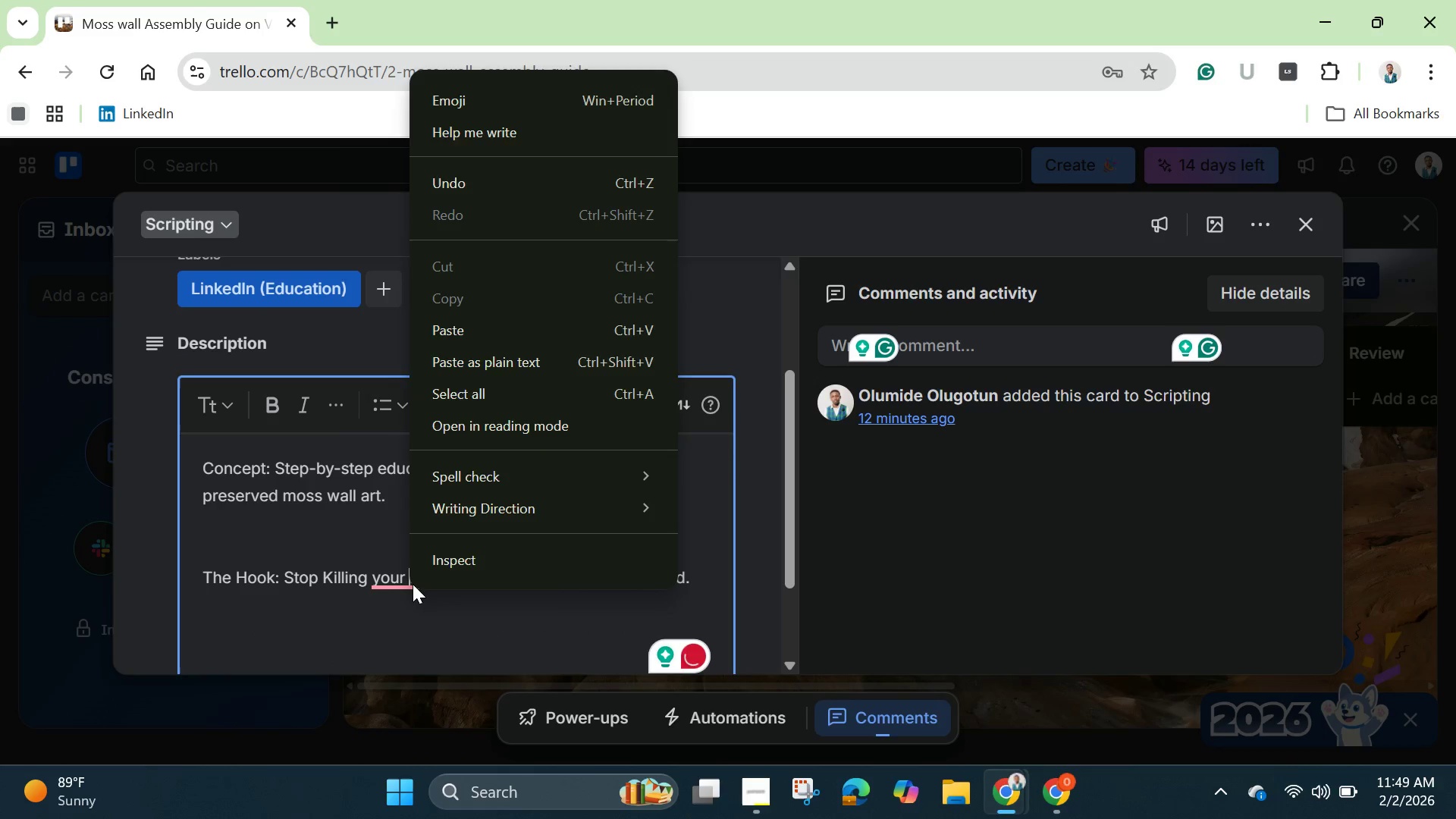 
left_click([413, 582])
 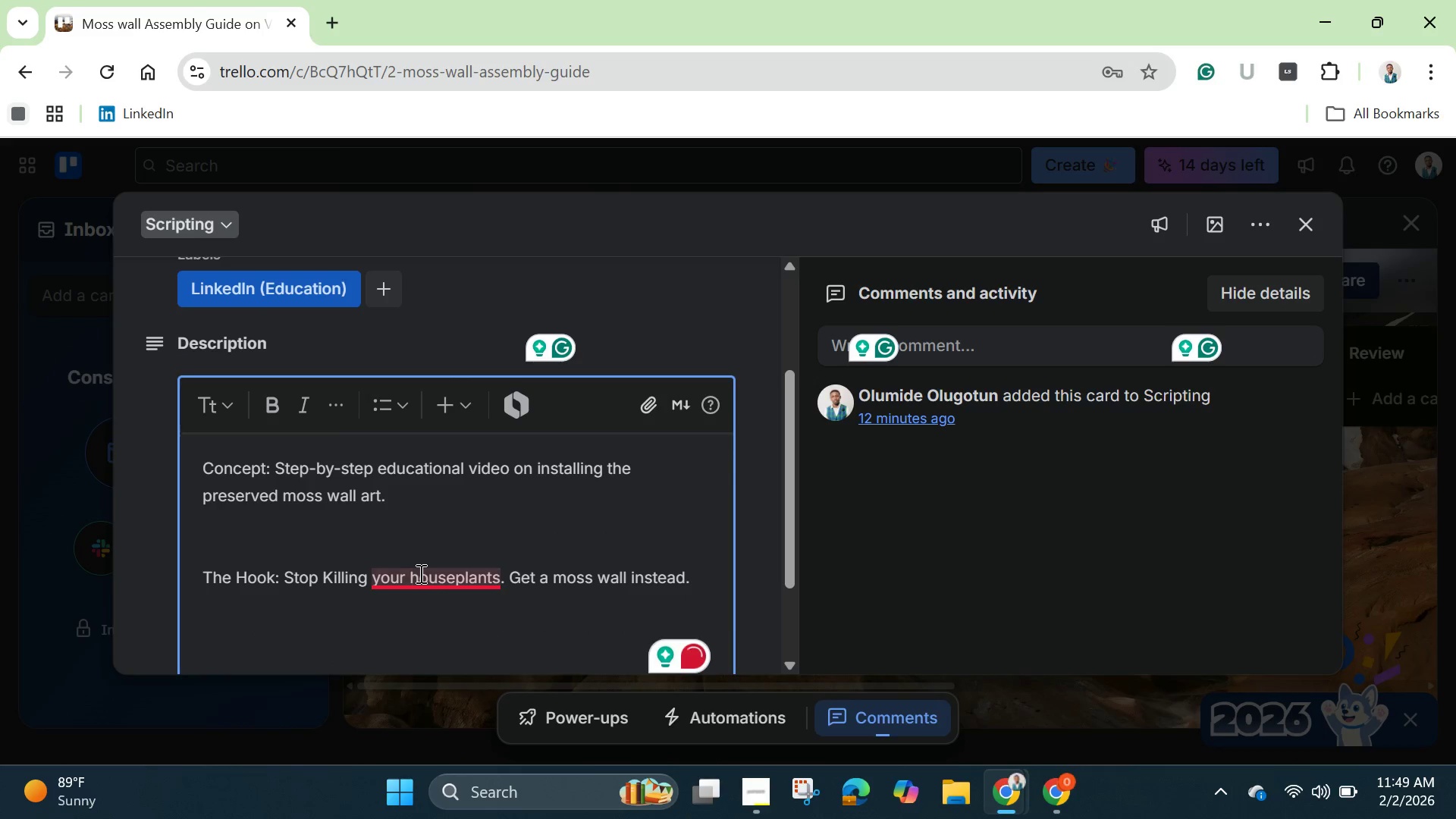 
left_click([421, 573])
 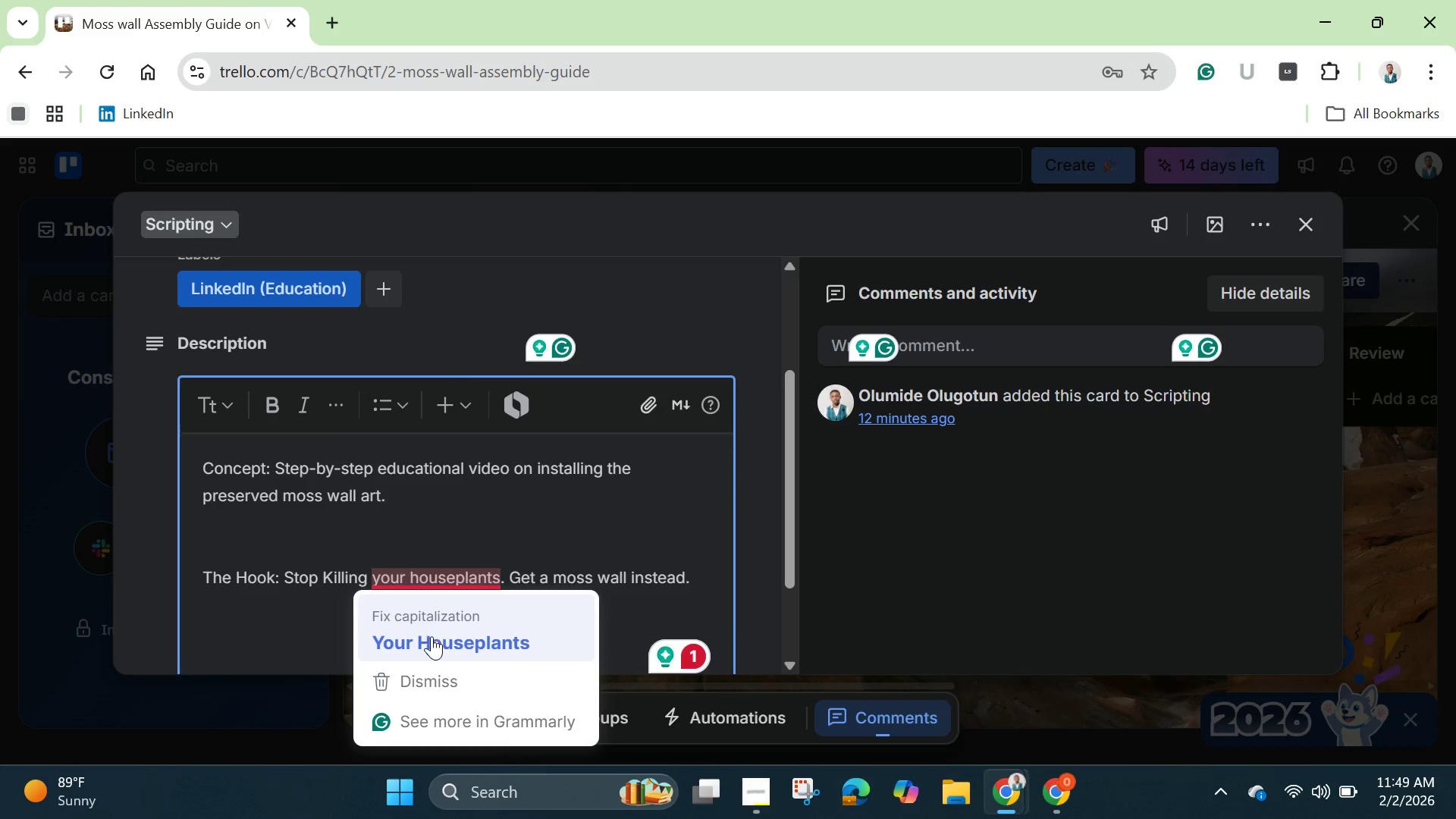 
left_click([431, 636])
 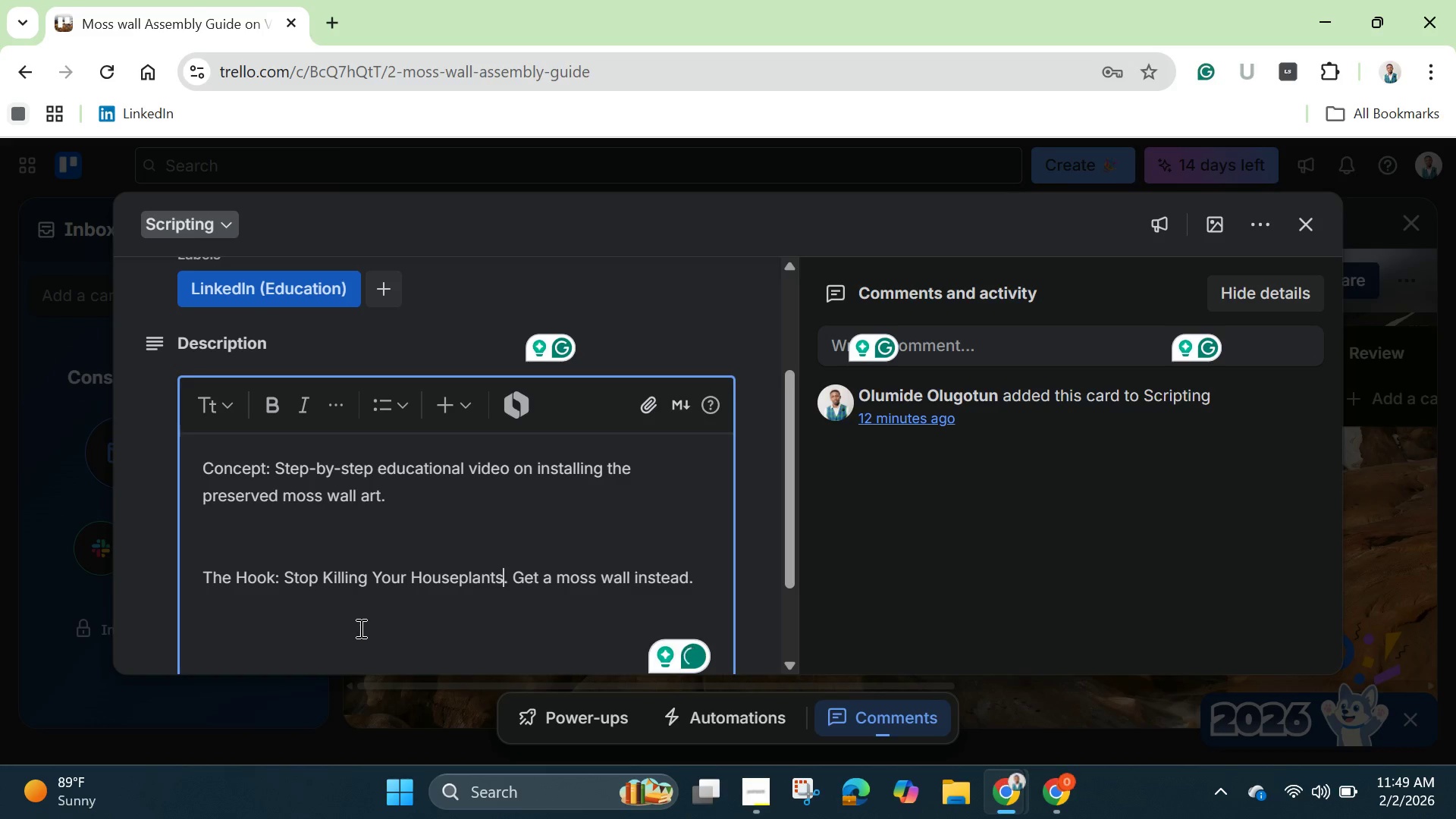 
left_click([281, 620])
 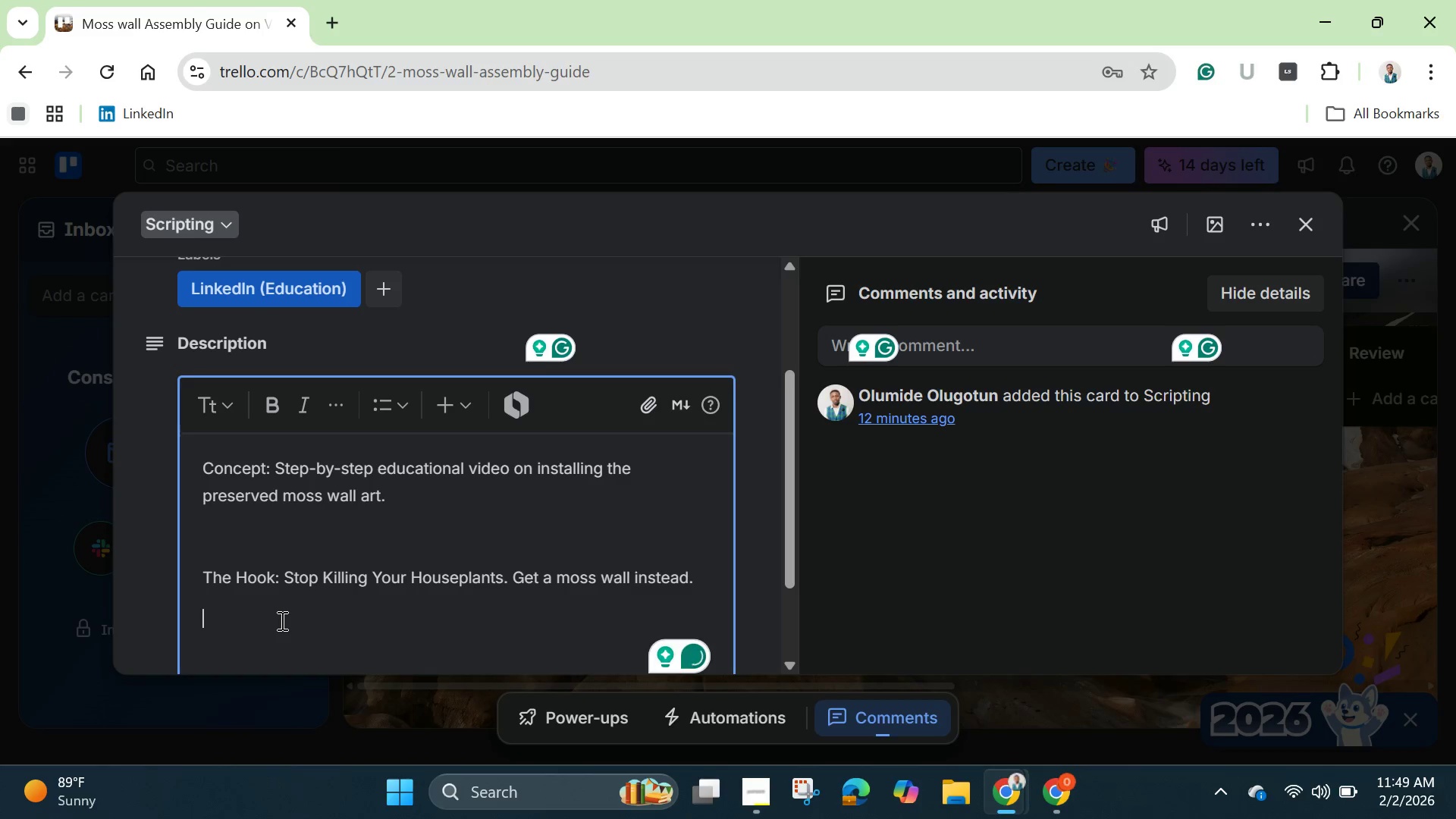 
type(Kw)
key(Backspace)
type(ey Selling Point[Break]:)
key(Backspace)
key(Backspace)
type(: Zero maintena)
 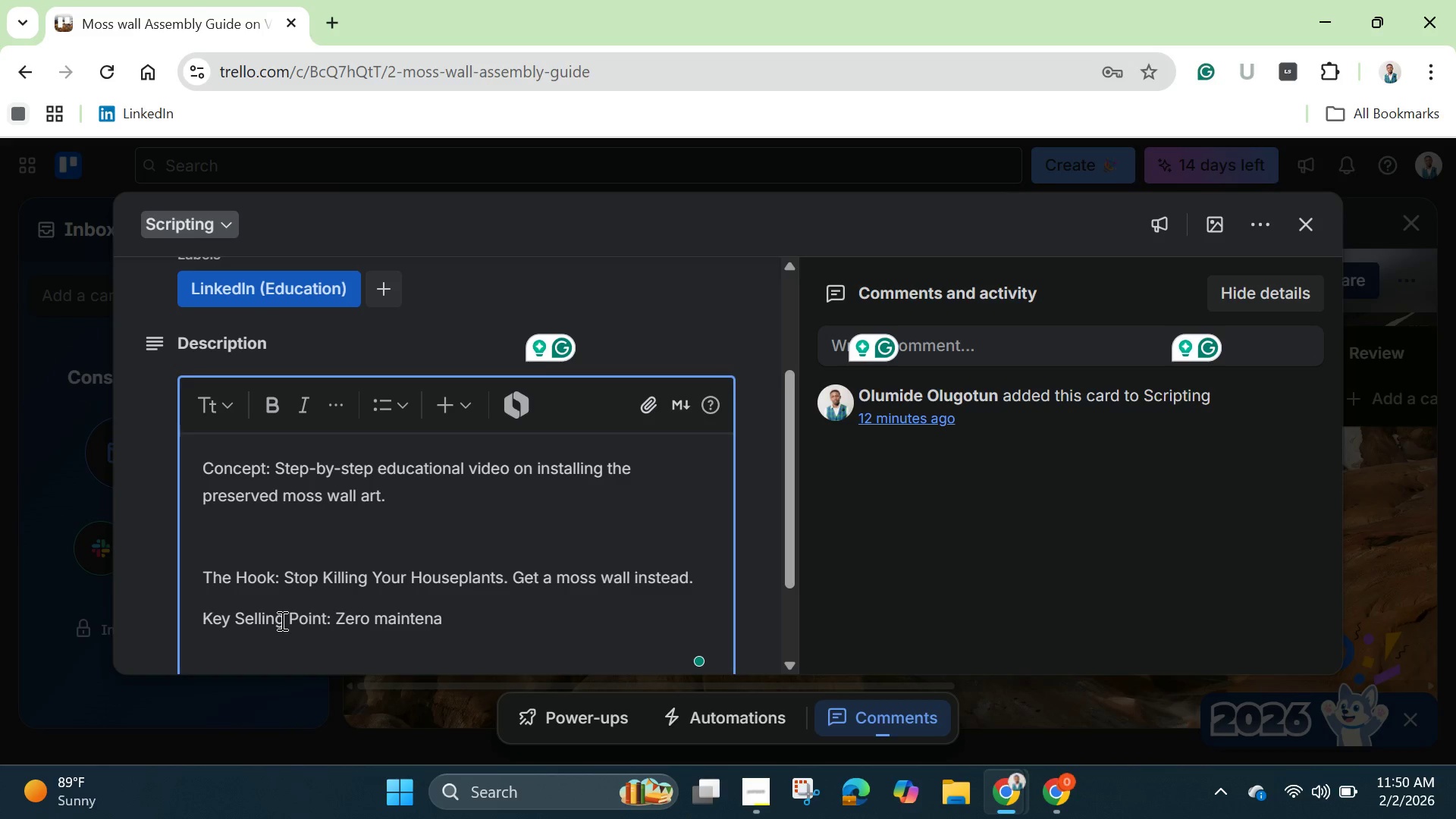 
wait(5.61)
 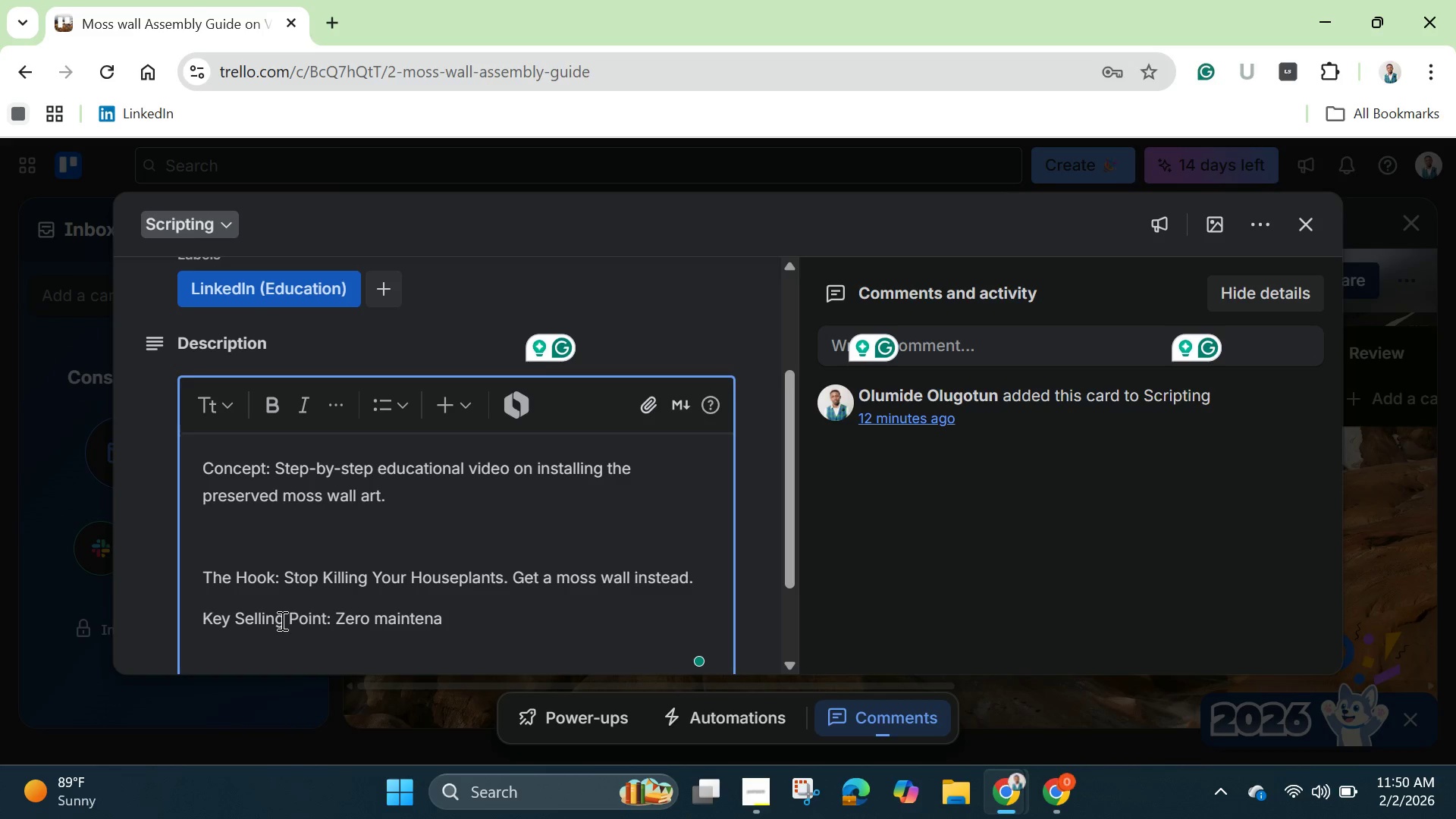 
type(nce (no water needed))
 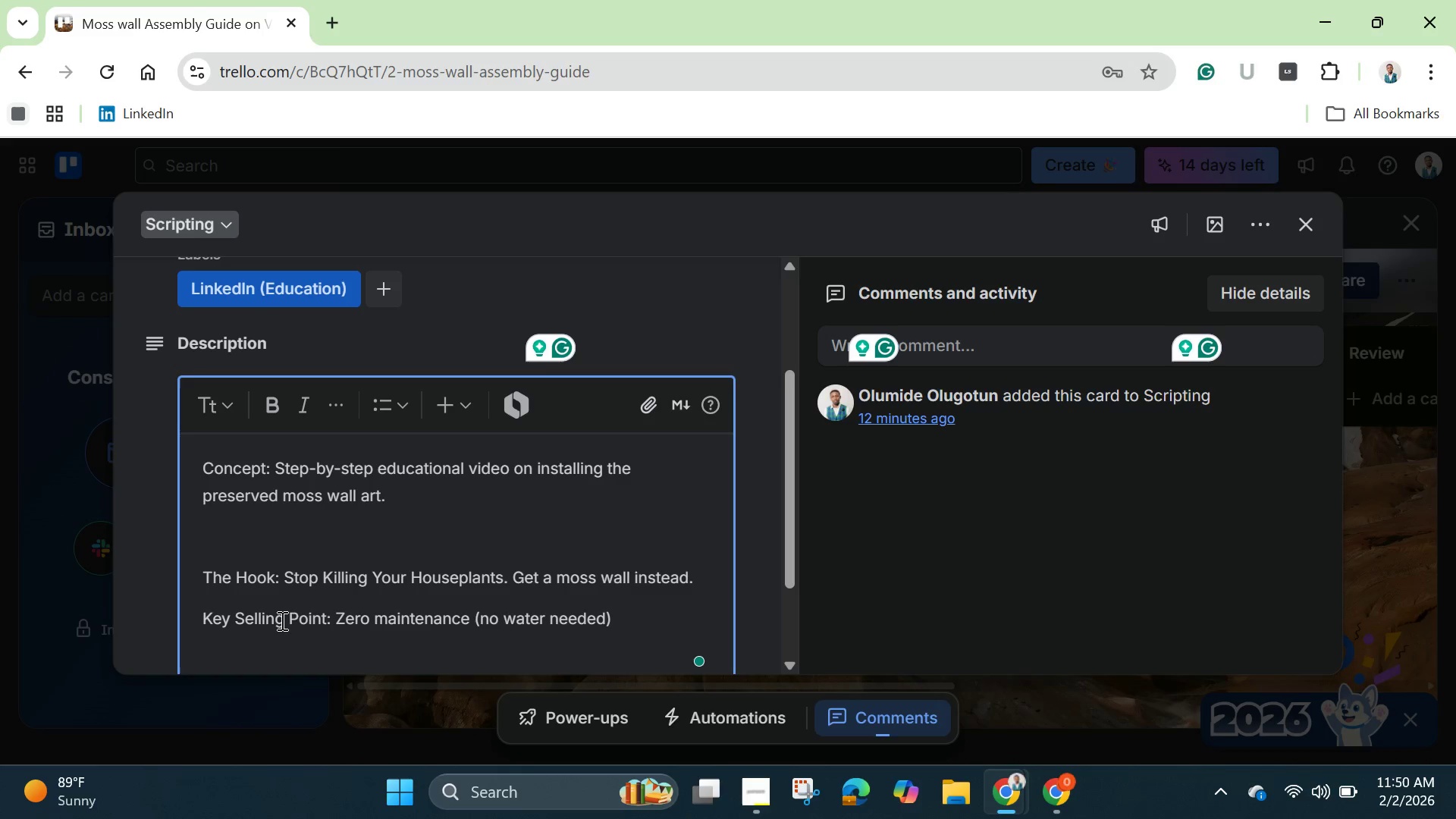 
key(Period)
 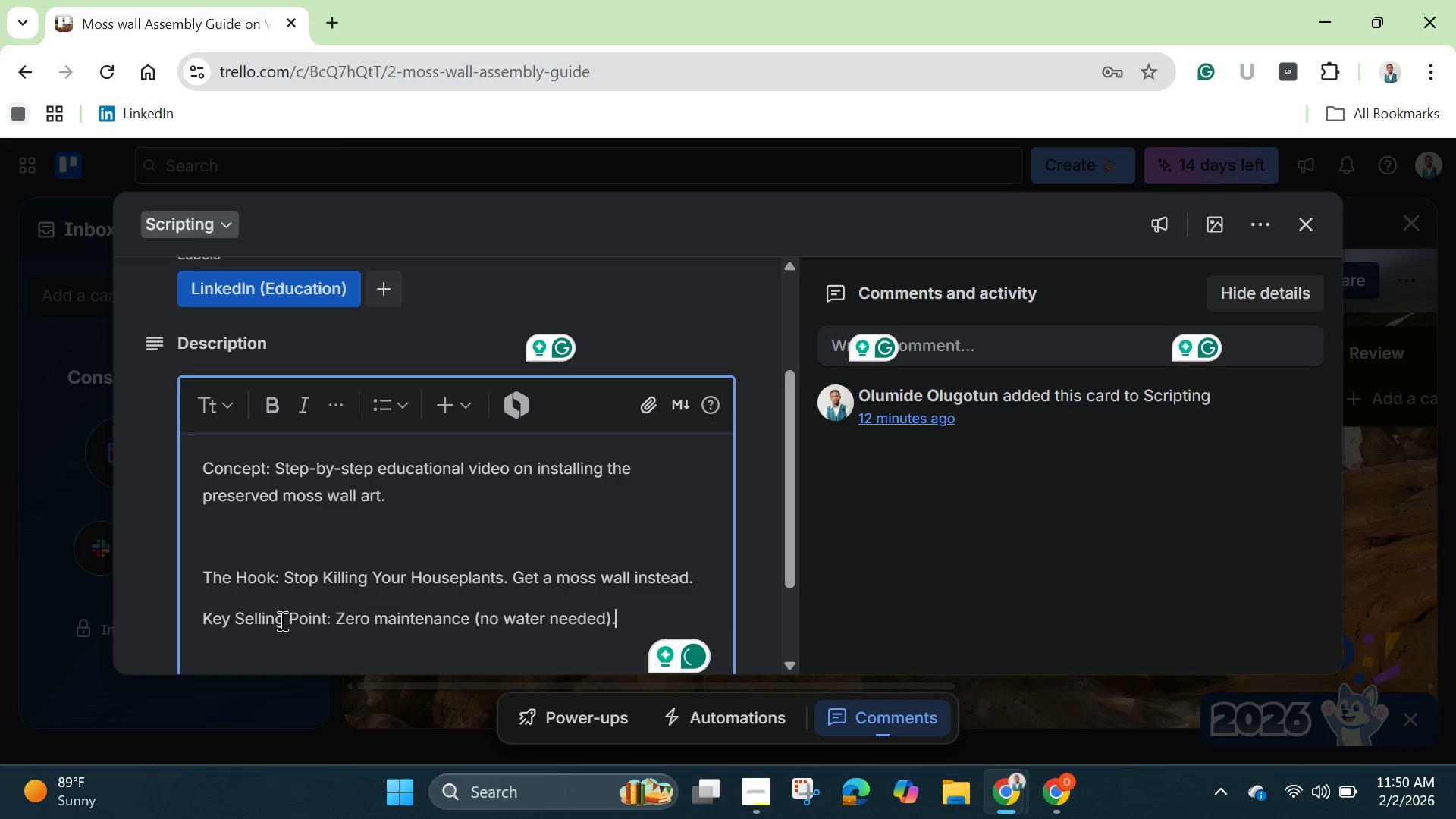 
key(Enter)
 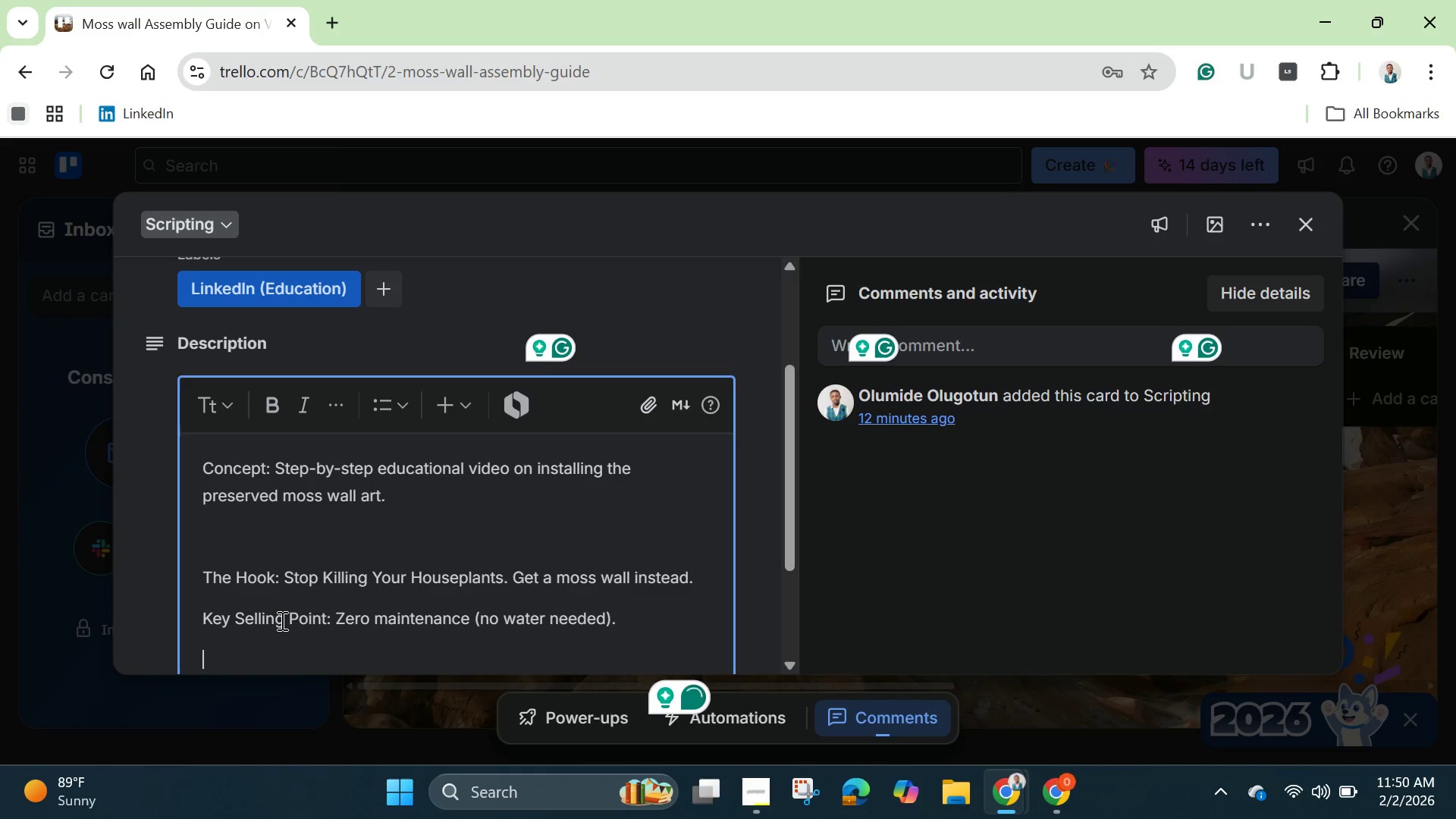 
type(CTA: Shop the Moss Collection. )
 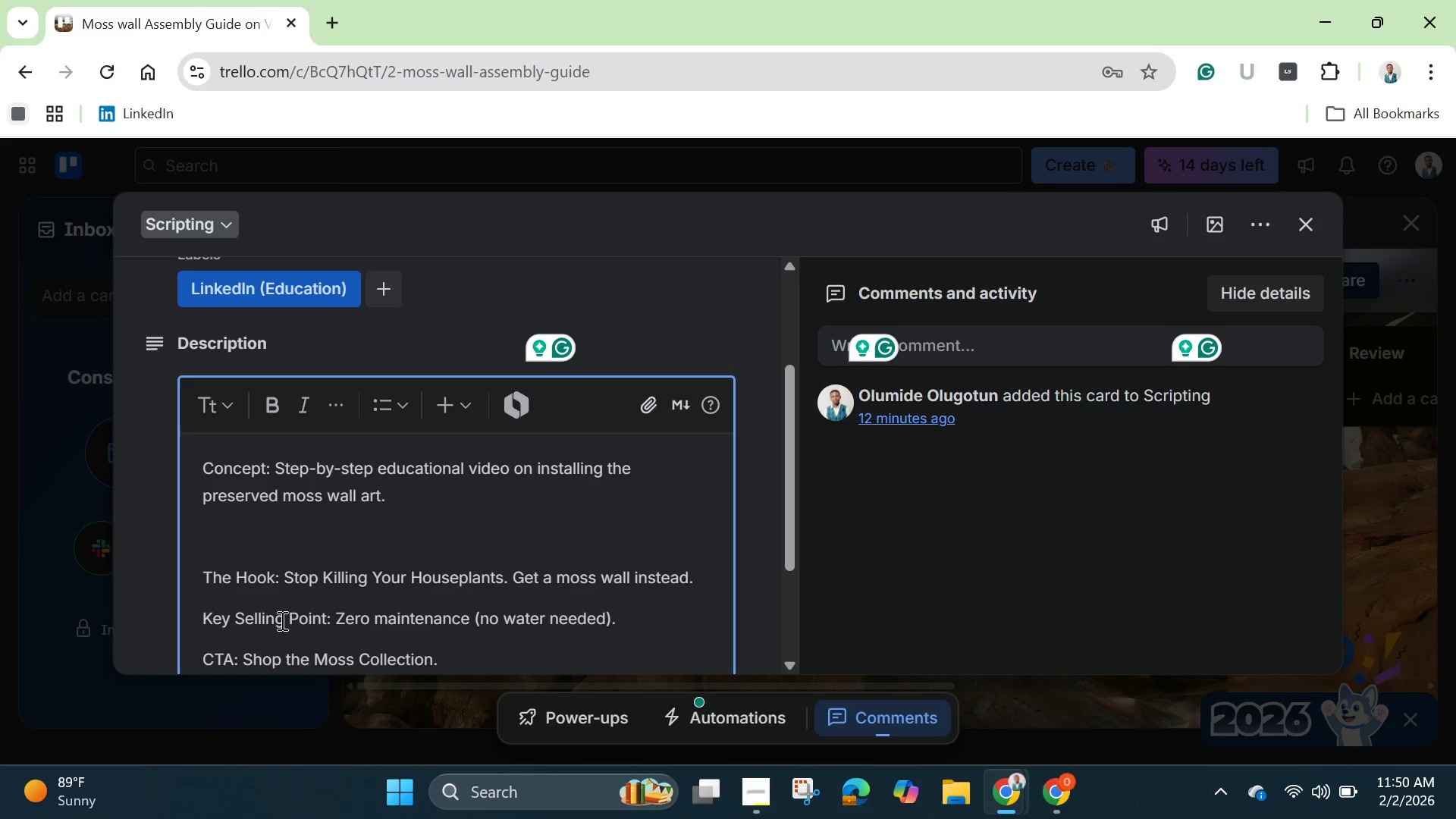 
scroll: coordinate [303, 506], scroll_direction: down, amount: 1.0
 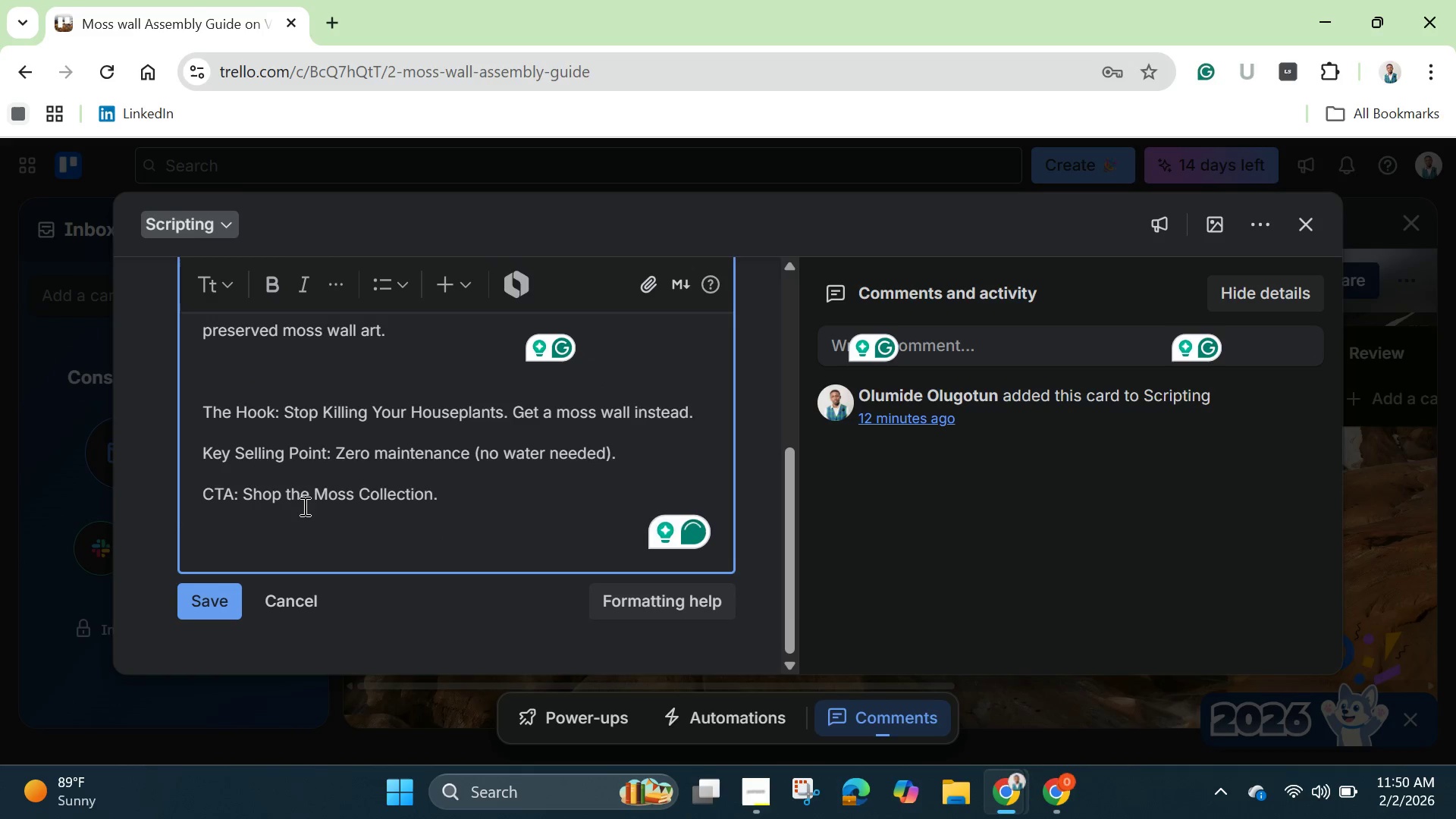 
left_click([303, 504])
 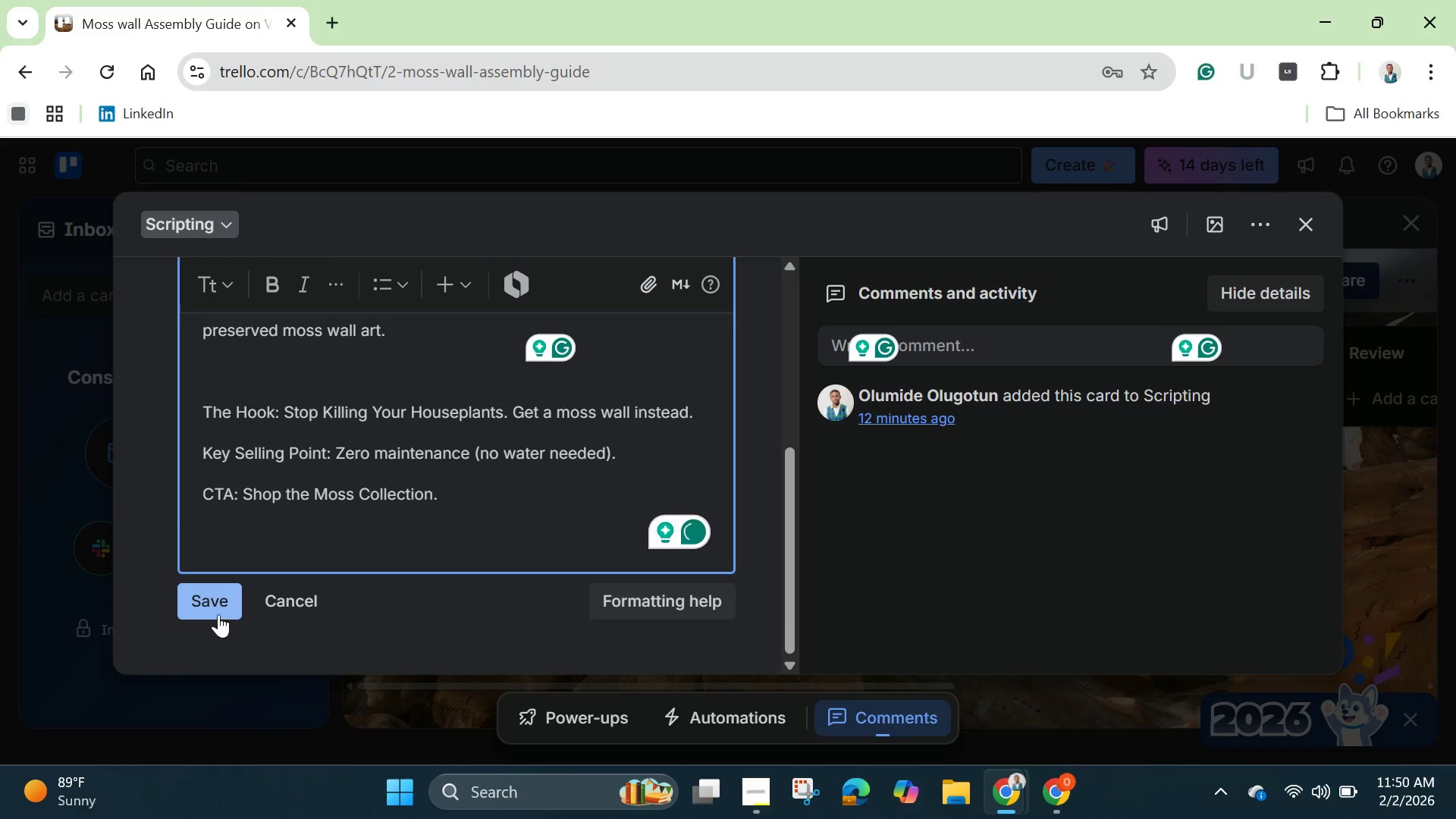 
left_click([218, 604])
 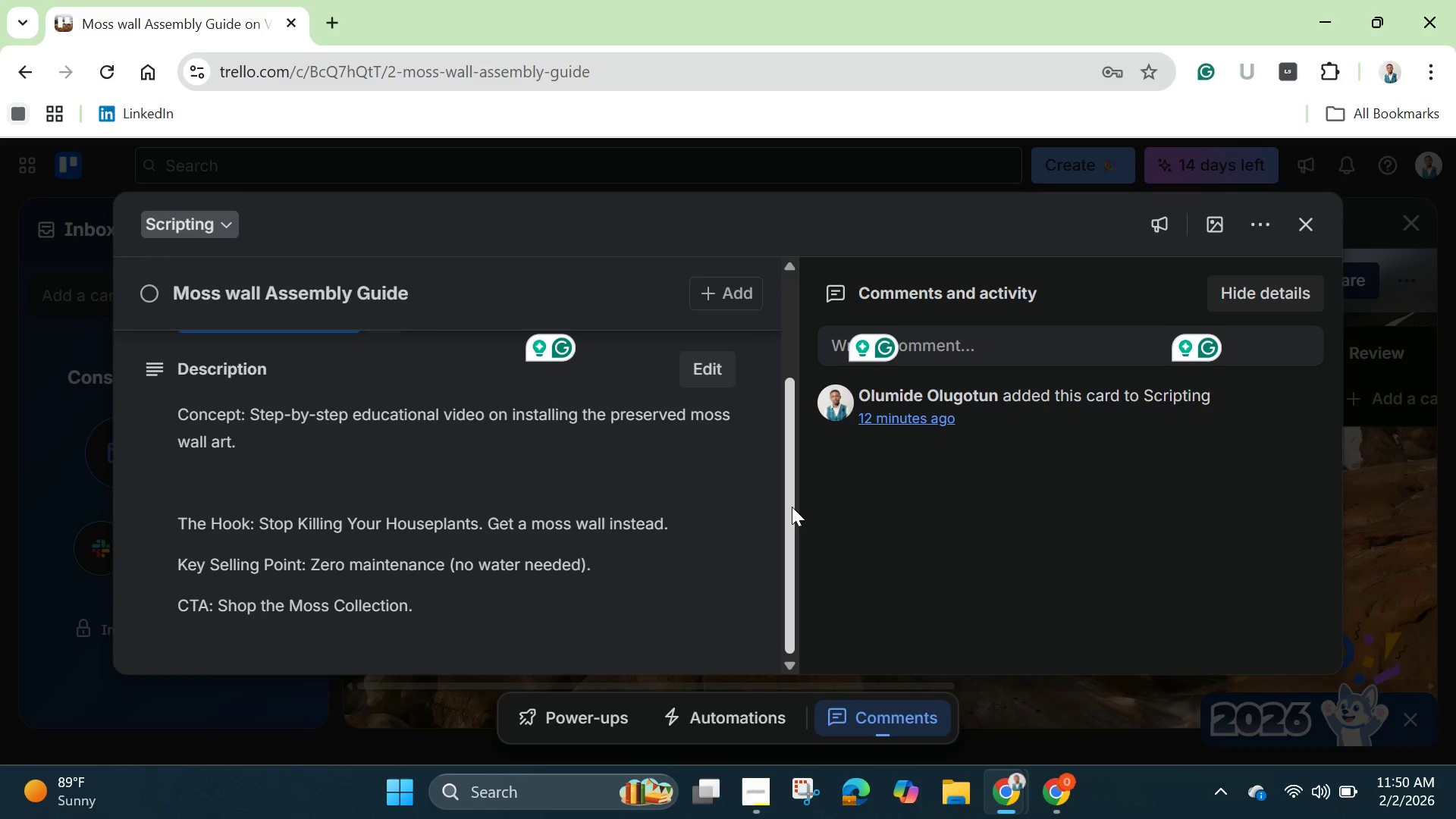 
left_click_drag(start_coordinate=[791, 513], to_coordinate=[825, 574])
 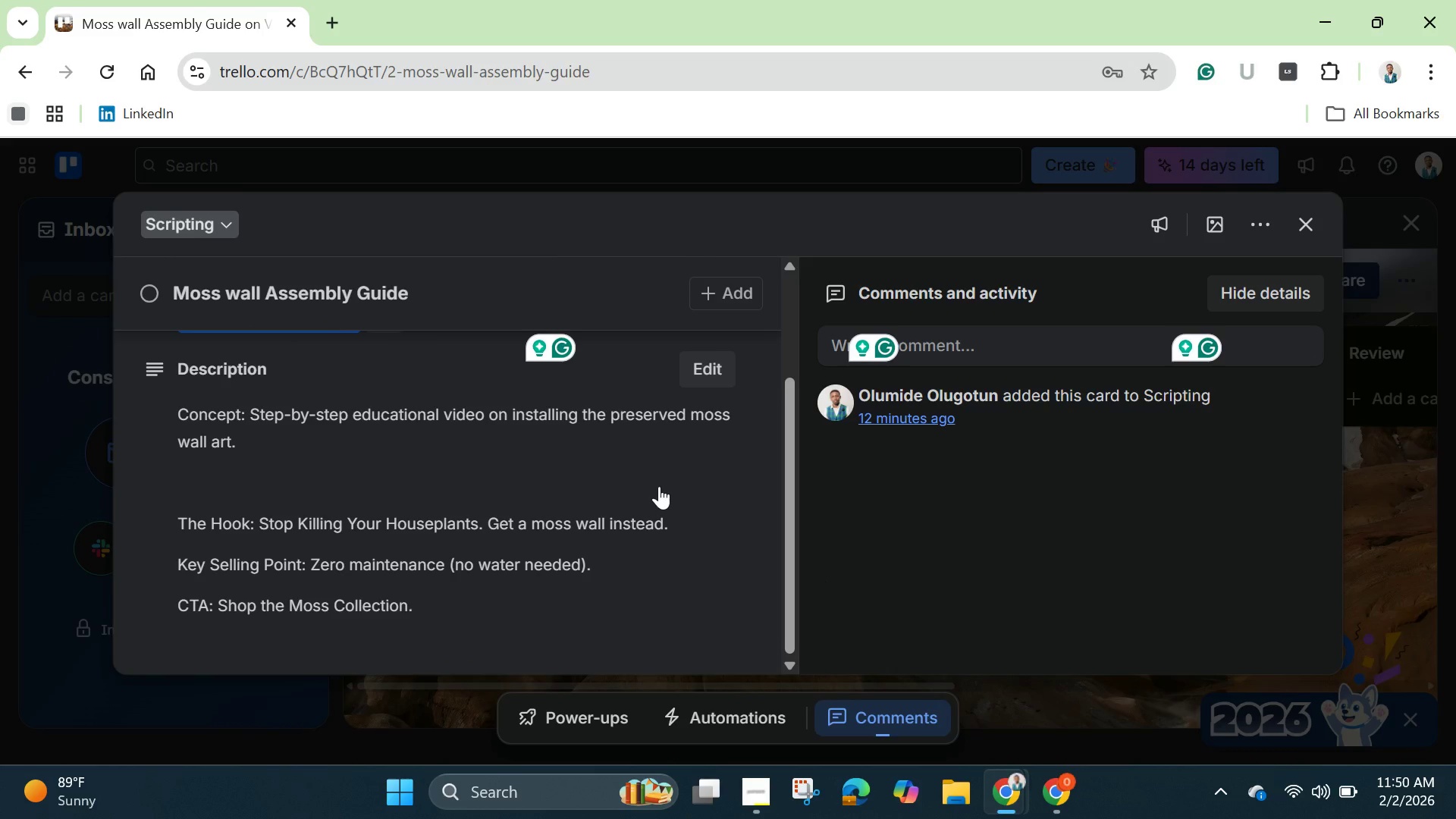 
scroll: coordinate [659, 486], scroll_direction: down, amount: 6.0
 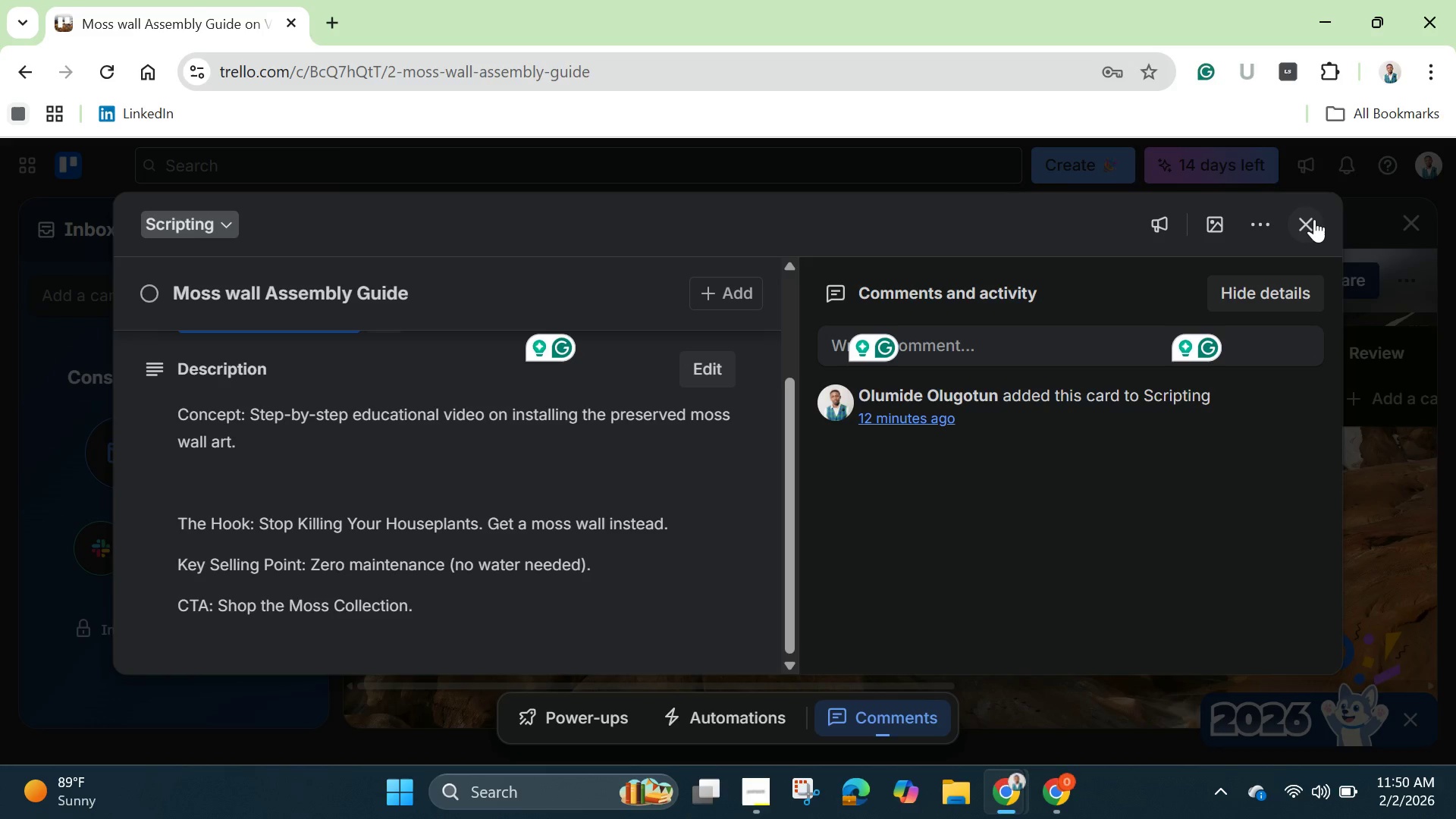 
left_click([1314, 219])
 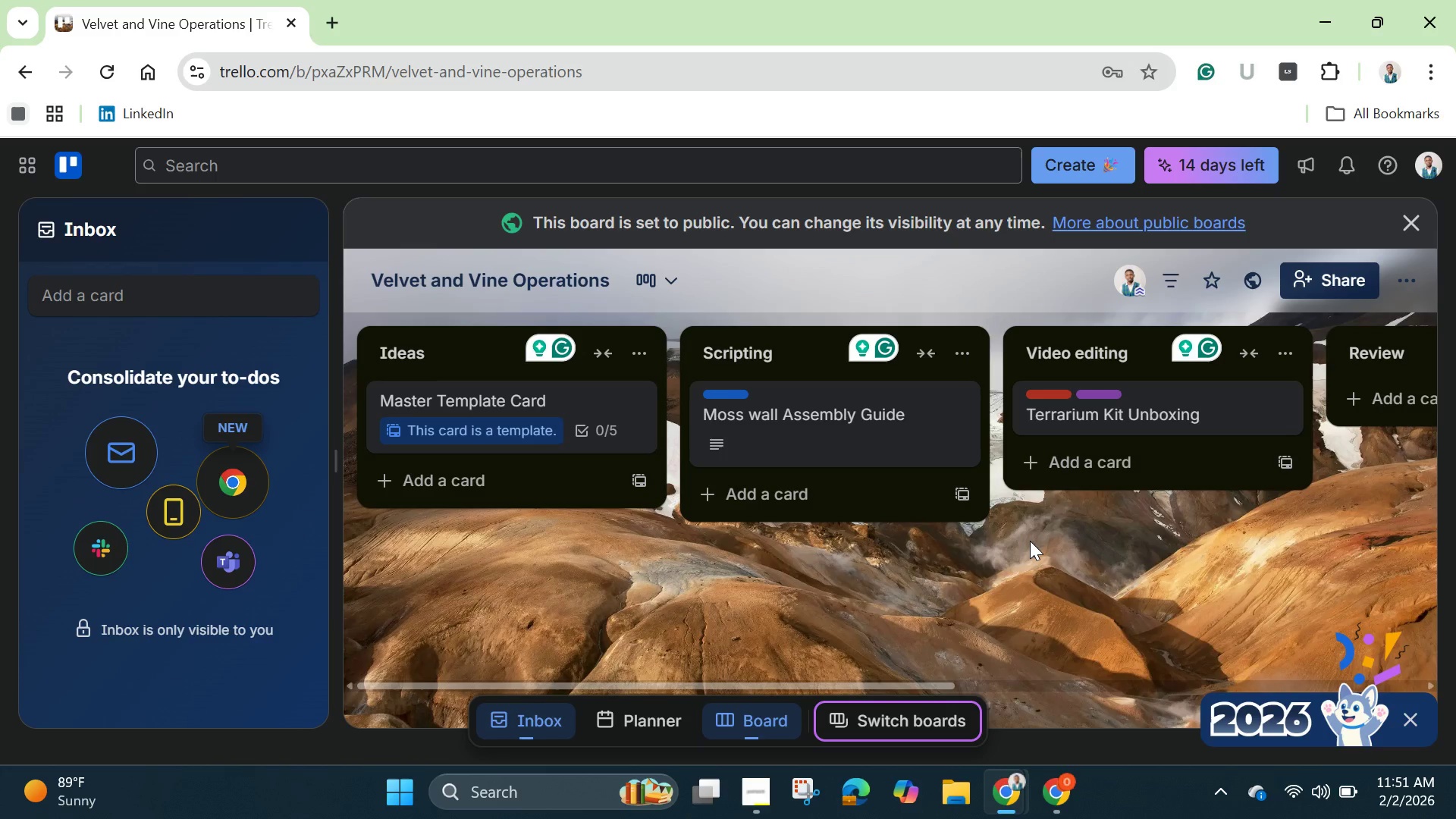 
wait(34.12)
 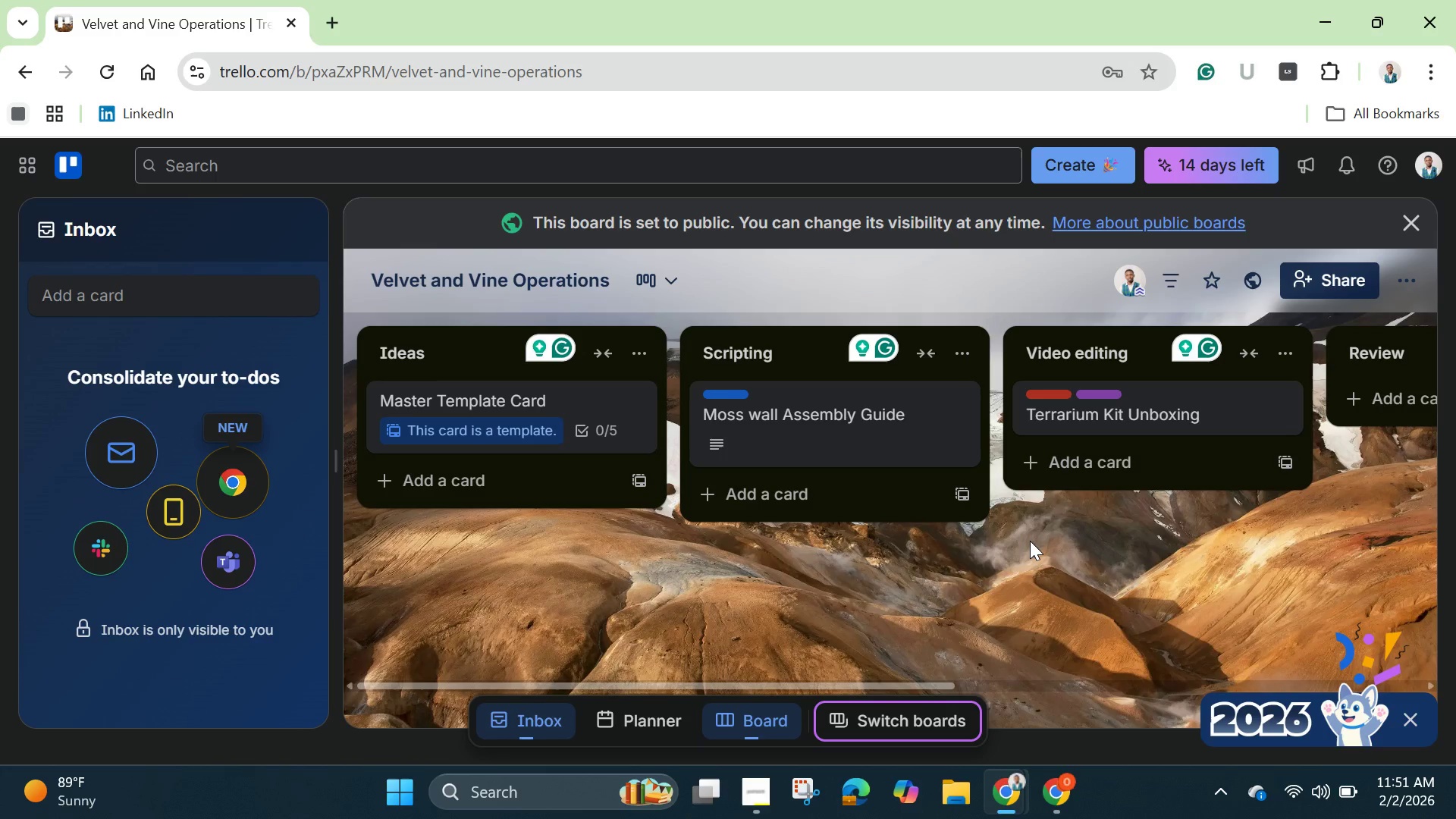 
scroll: coordinate [1012, 523], scroll_direction: up, amount: 1.0
 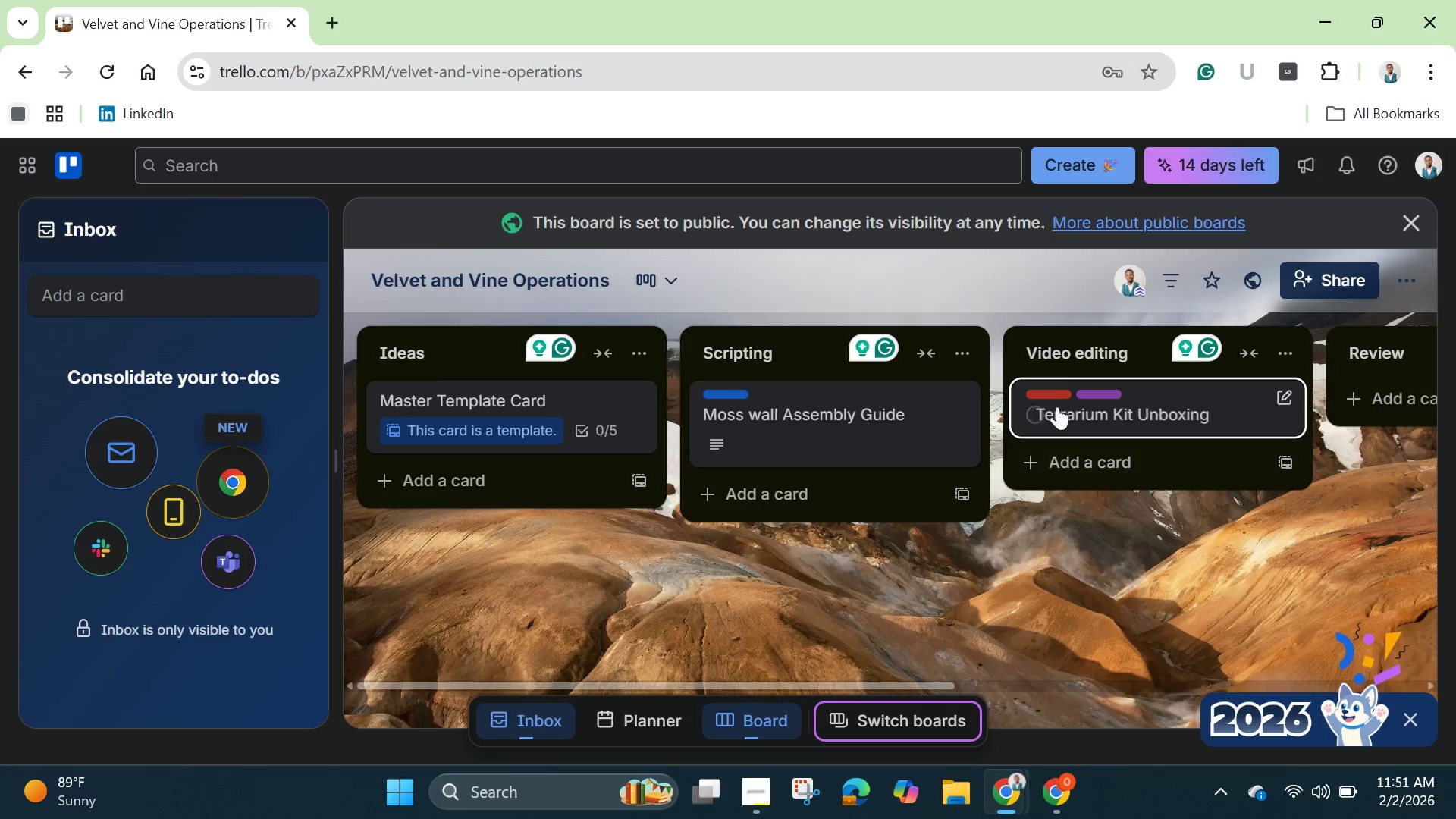 
left_click([1057, 408])
 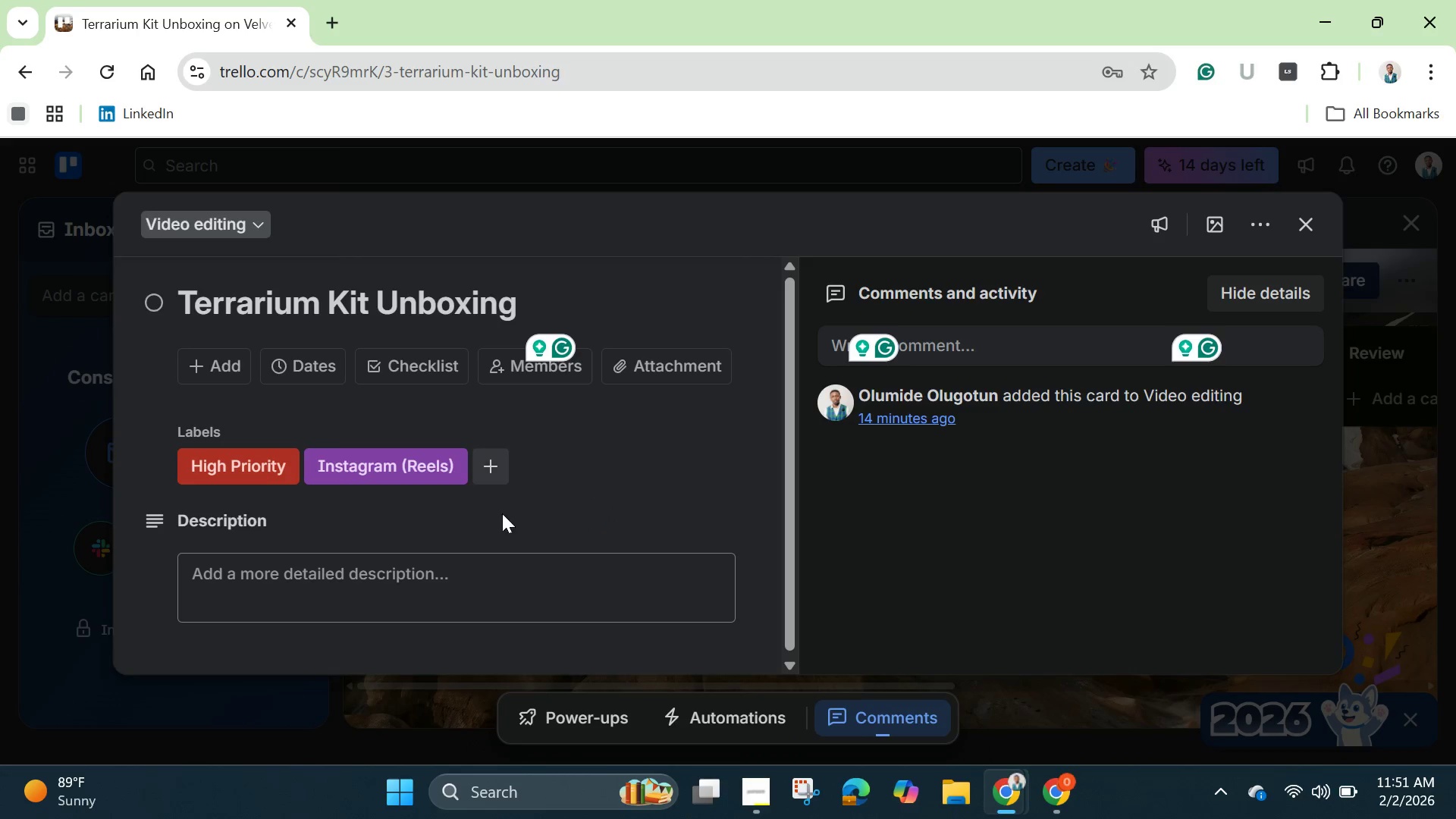 
left_click([496, 582])
 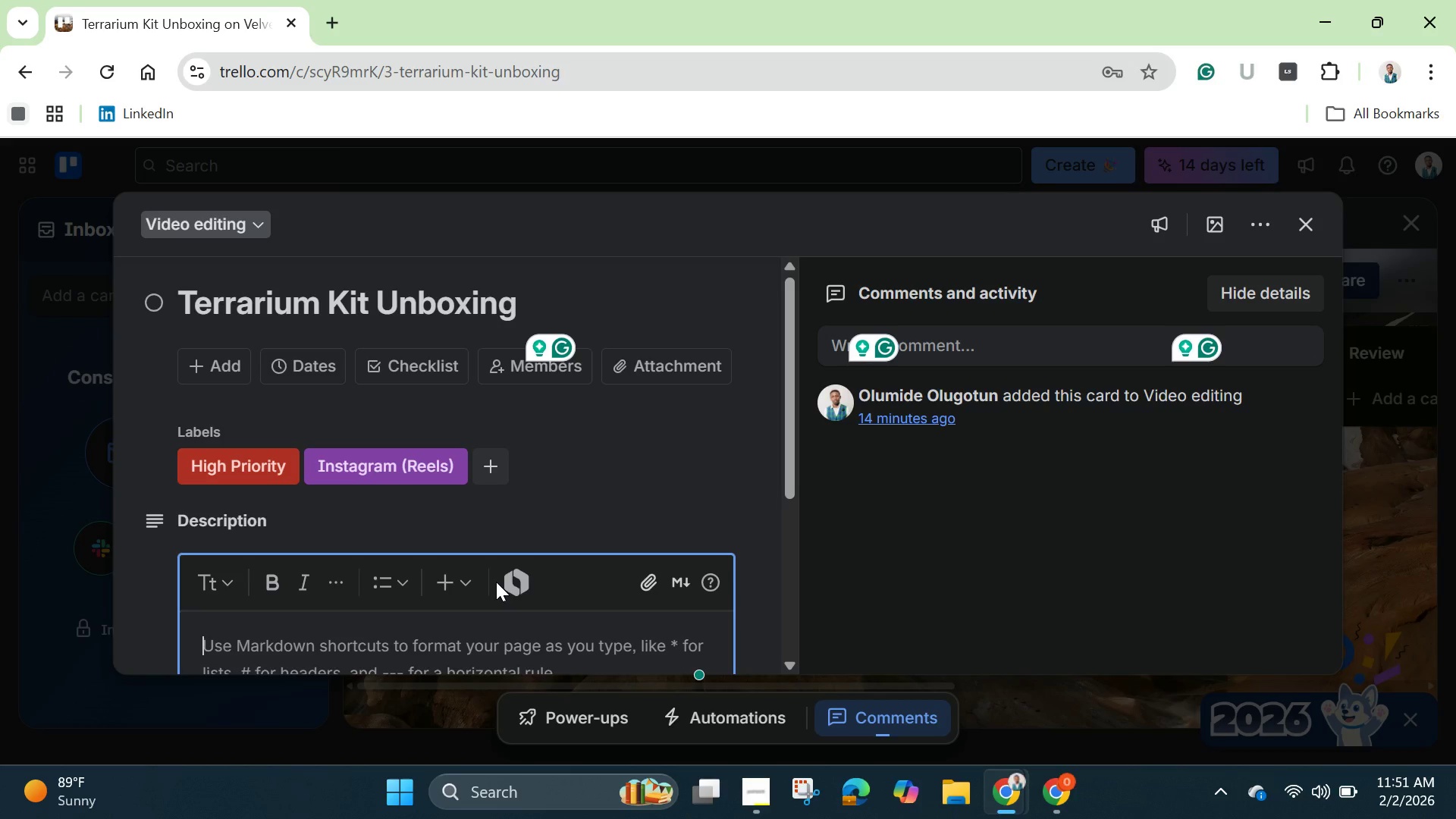 
wait(20.66)
 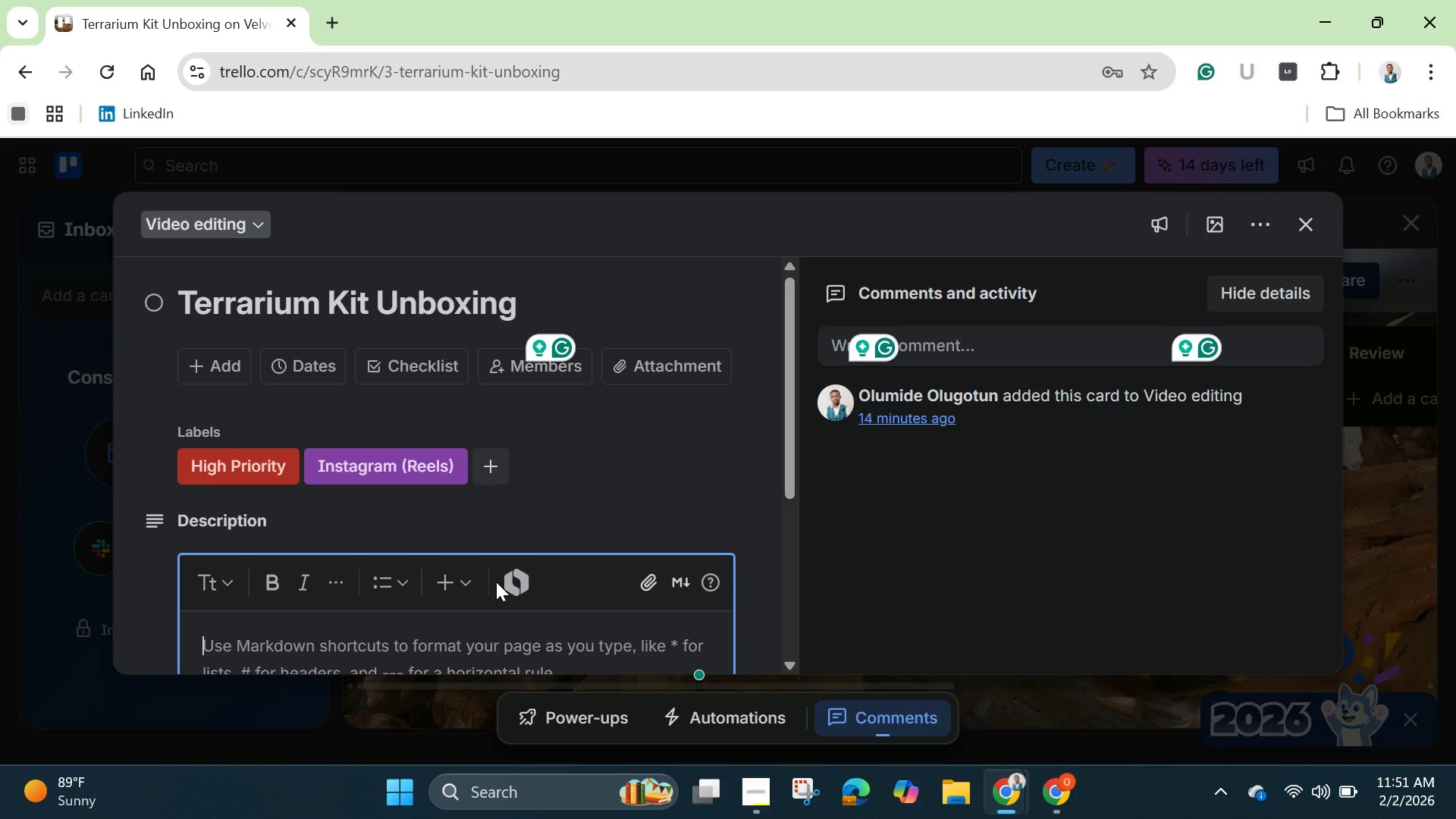 
left_click([751, 523])
 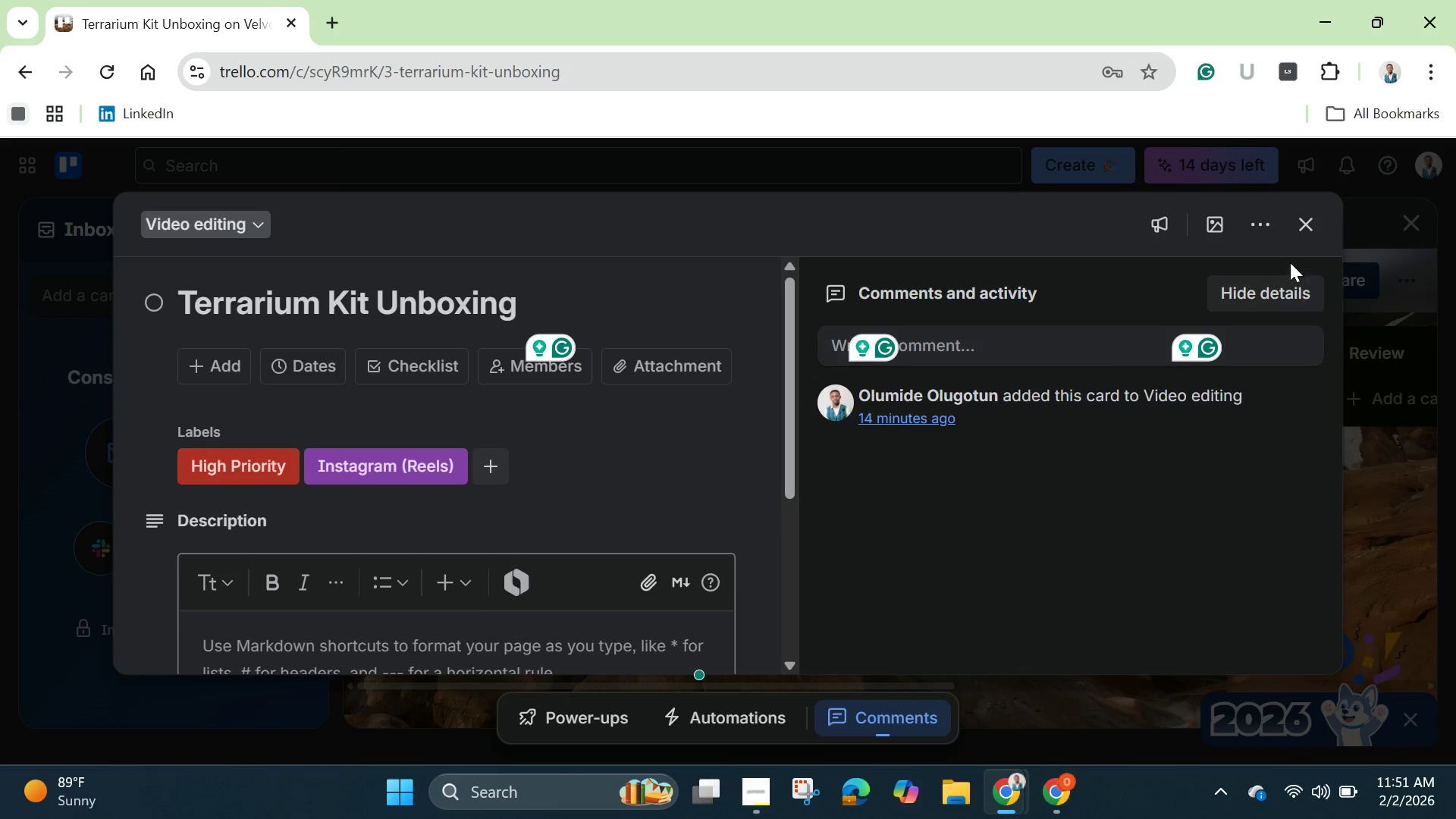 
left_click([1306, 224])
 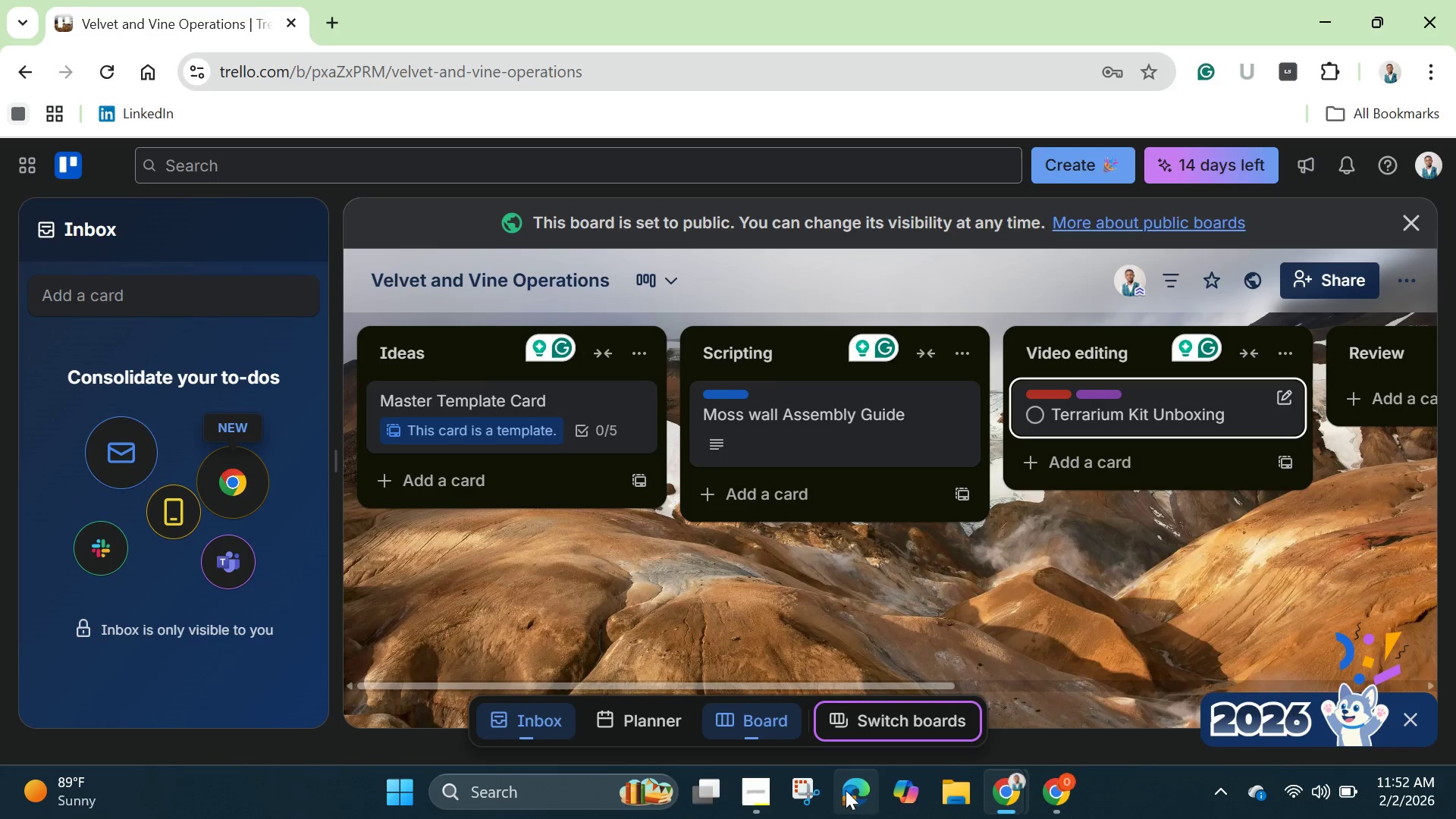 
left_click([806, 790])
 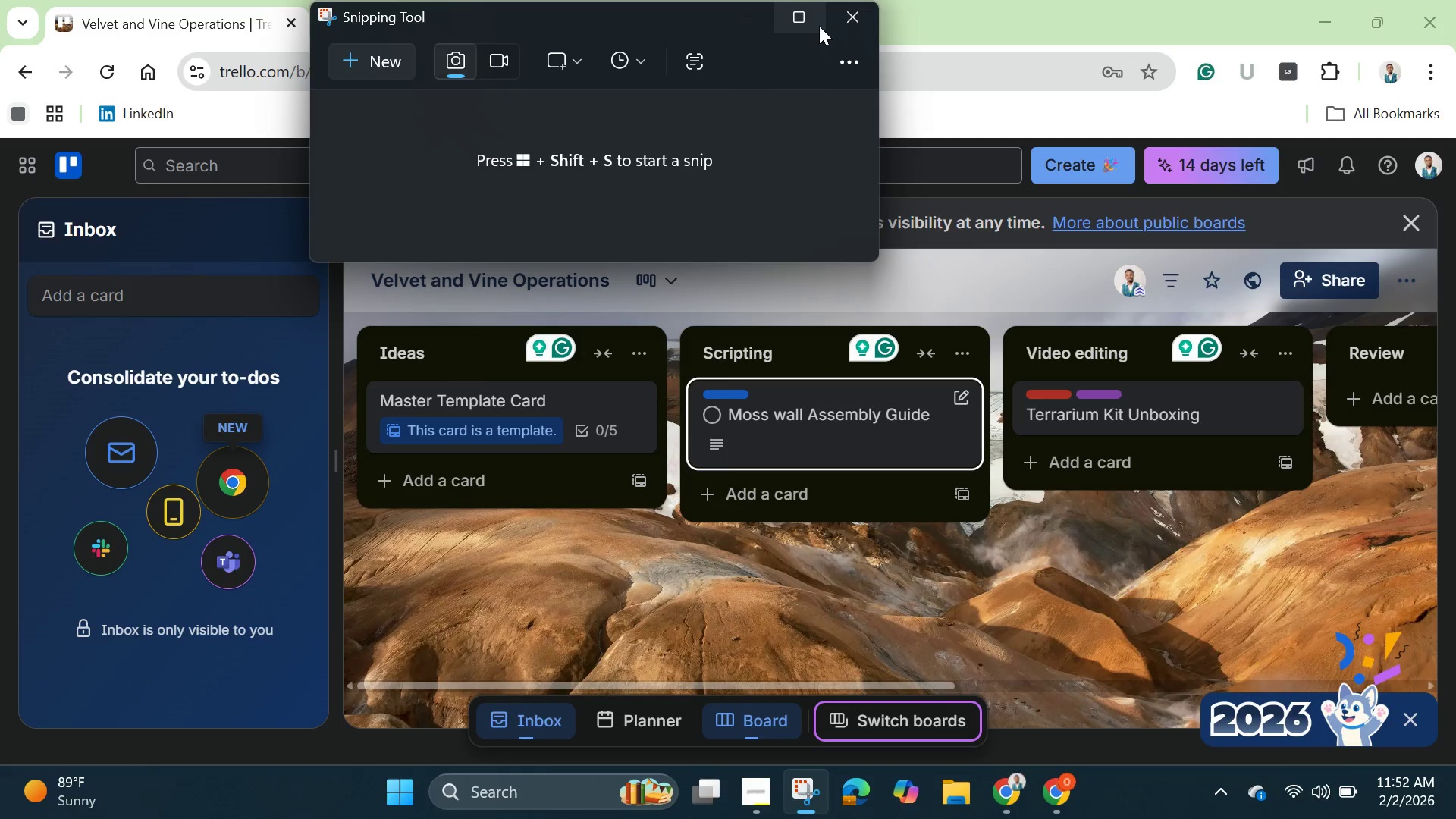 